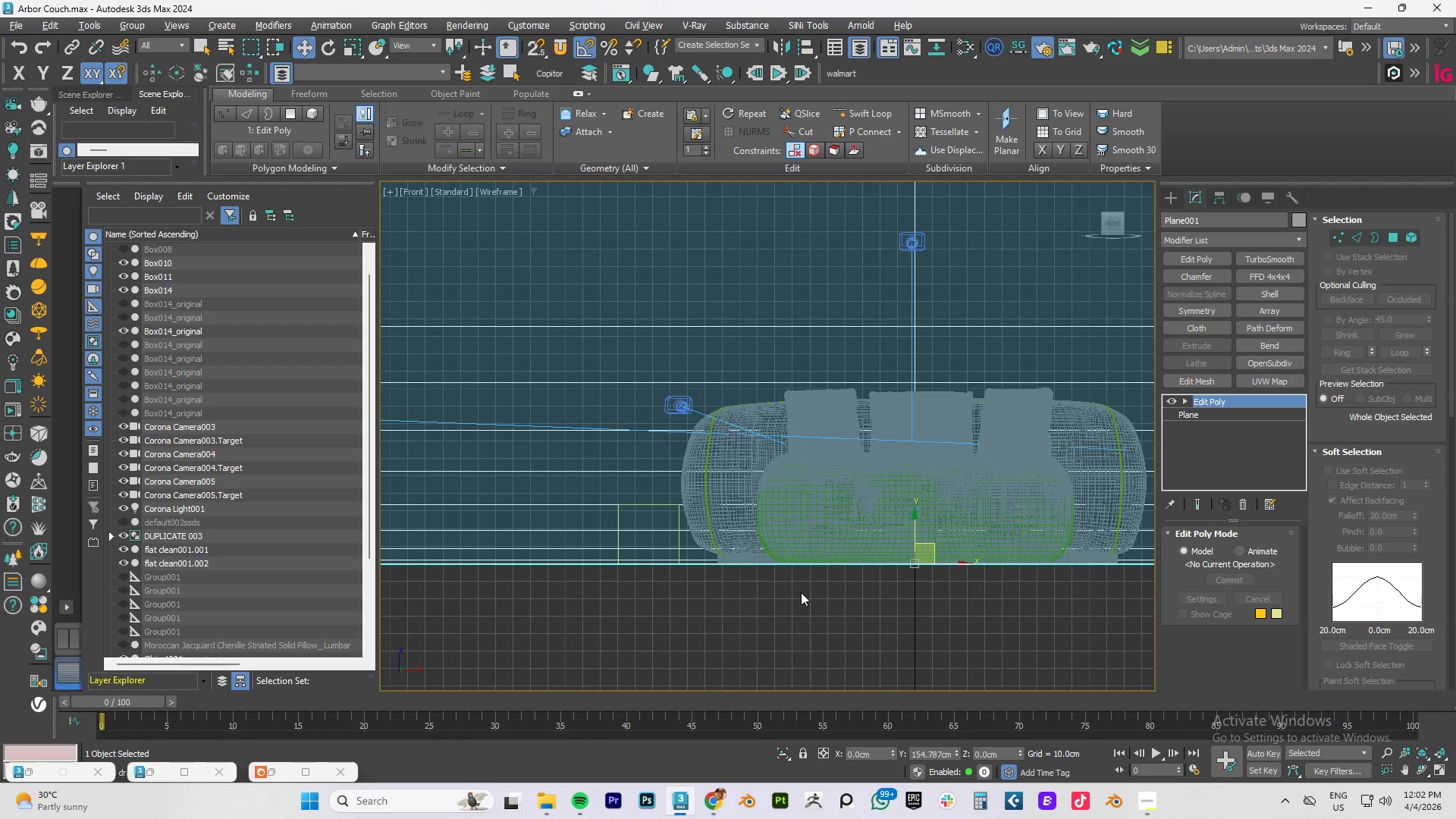 
key(F3)
 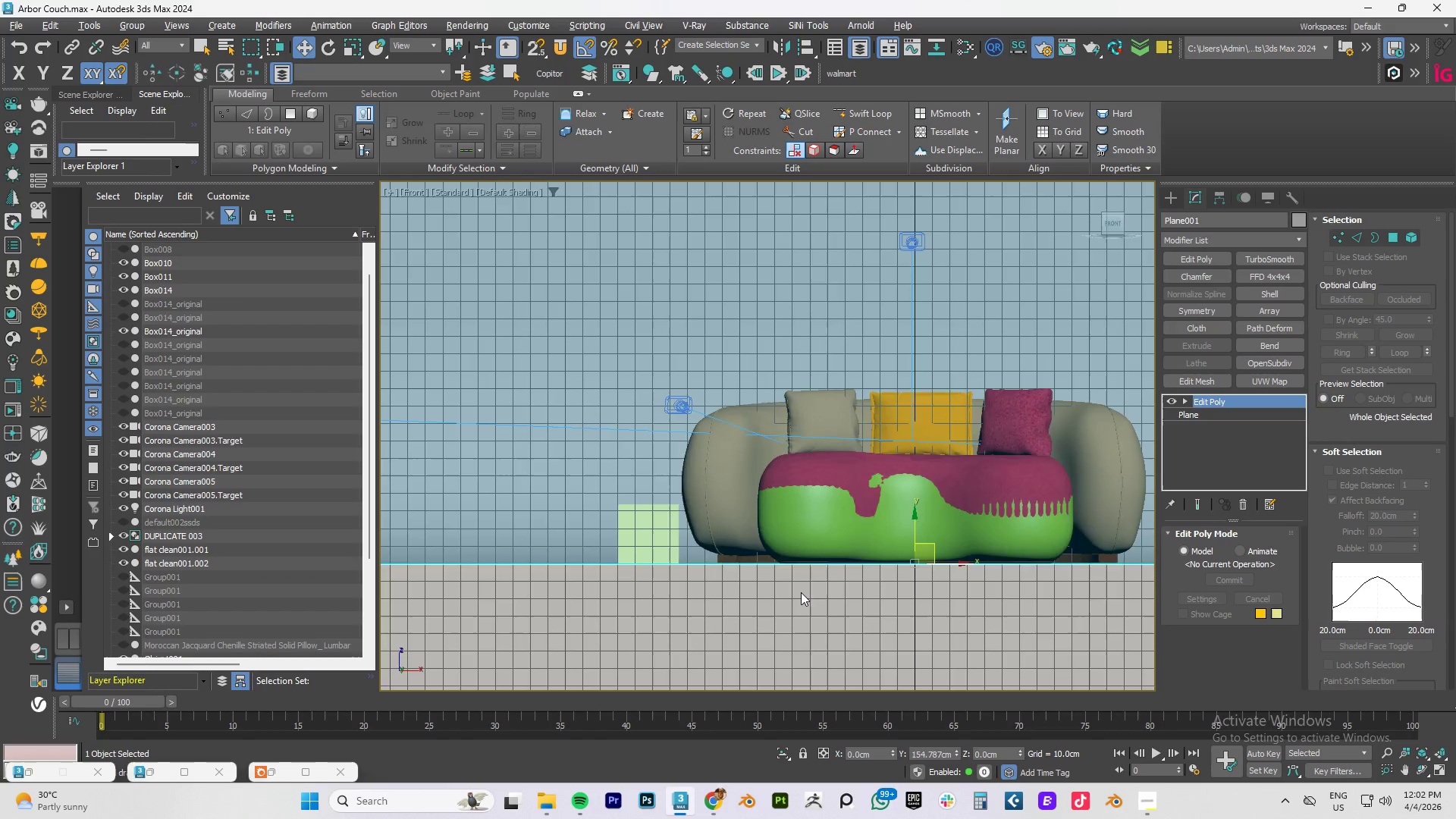 
key(F4)
 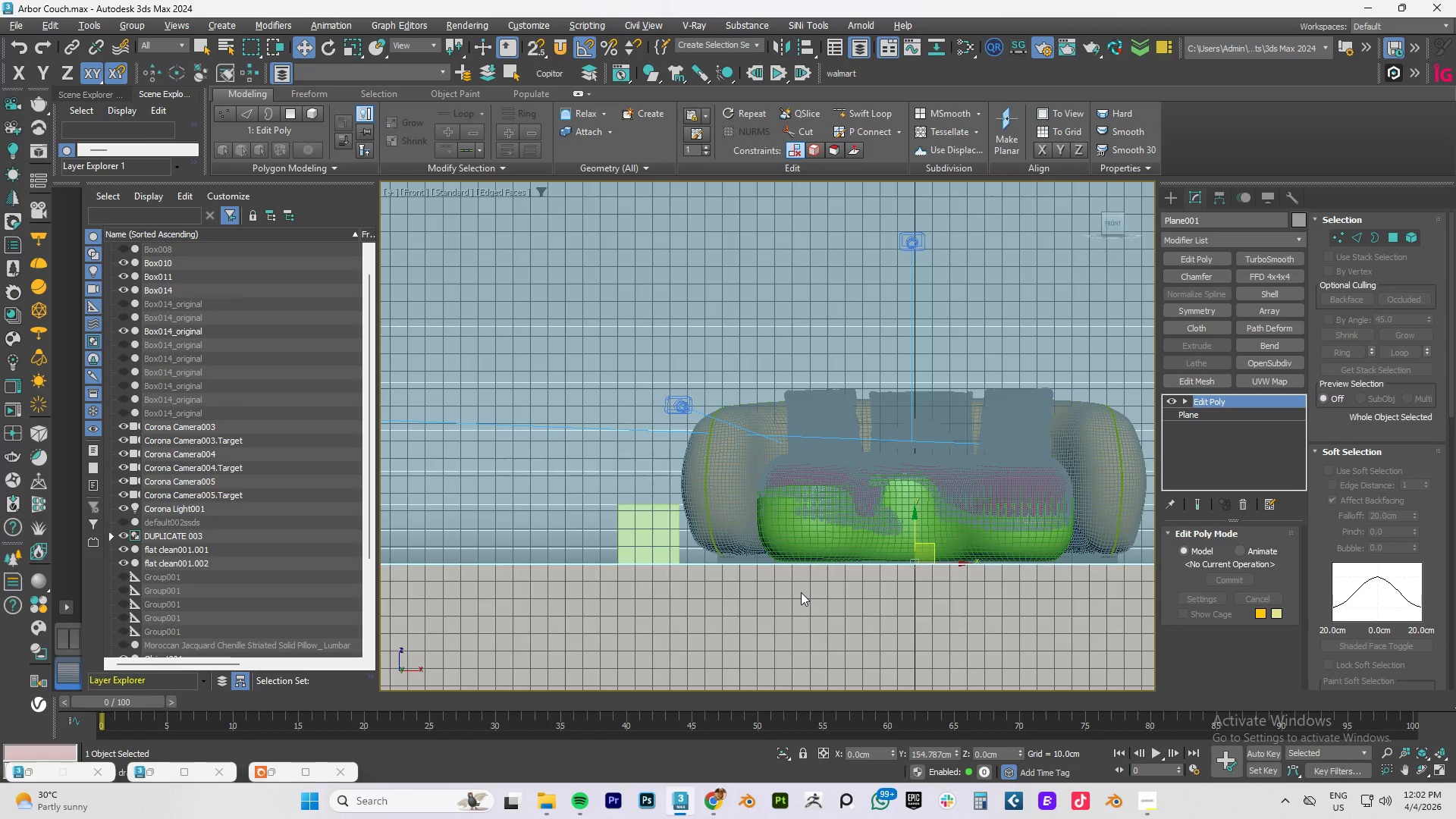 
key(F4)
 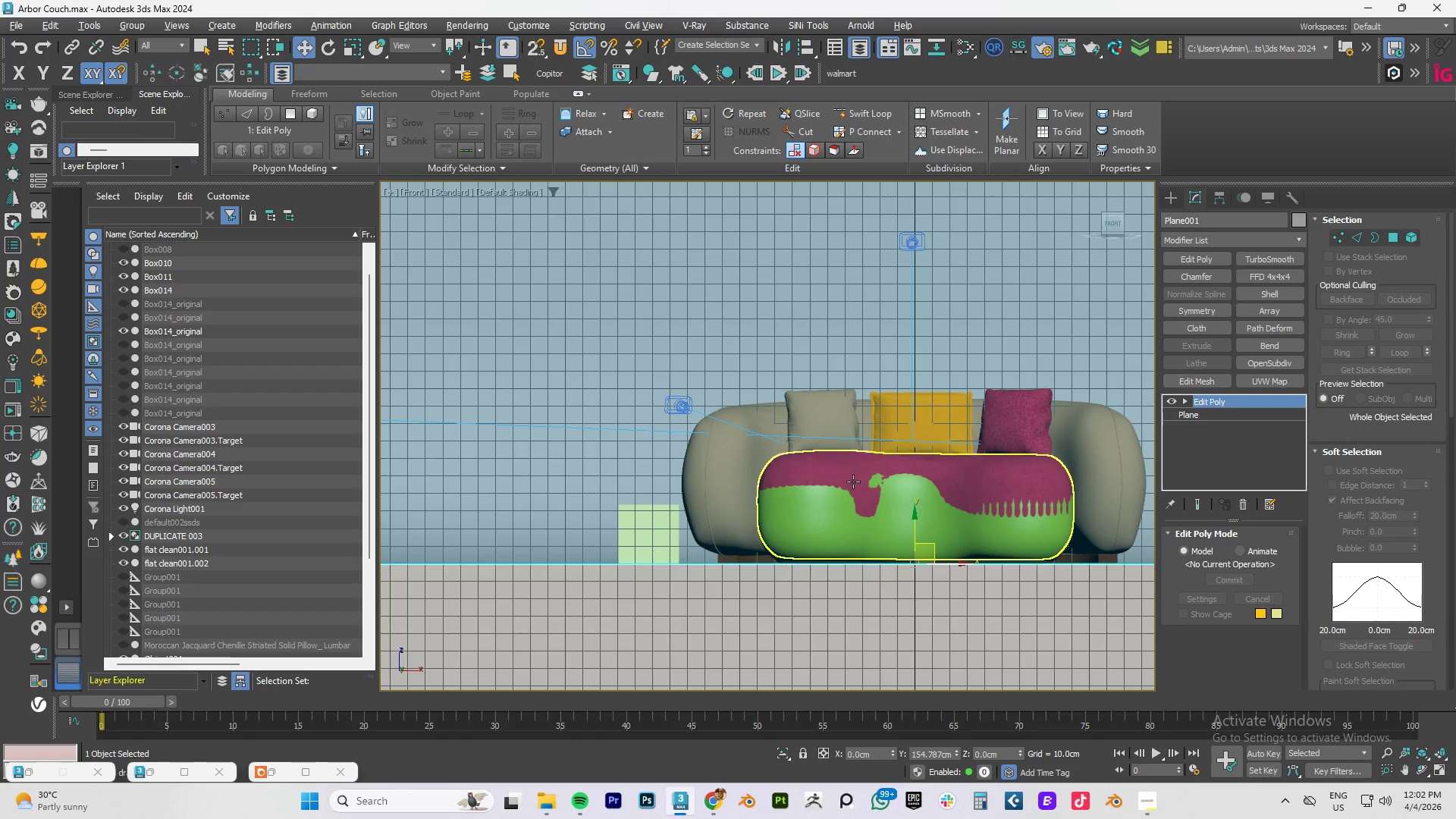 
left_click([853, 482])
 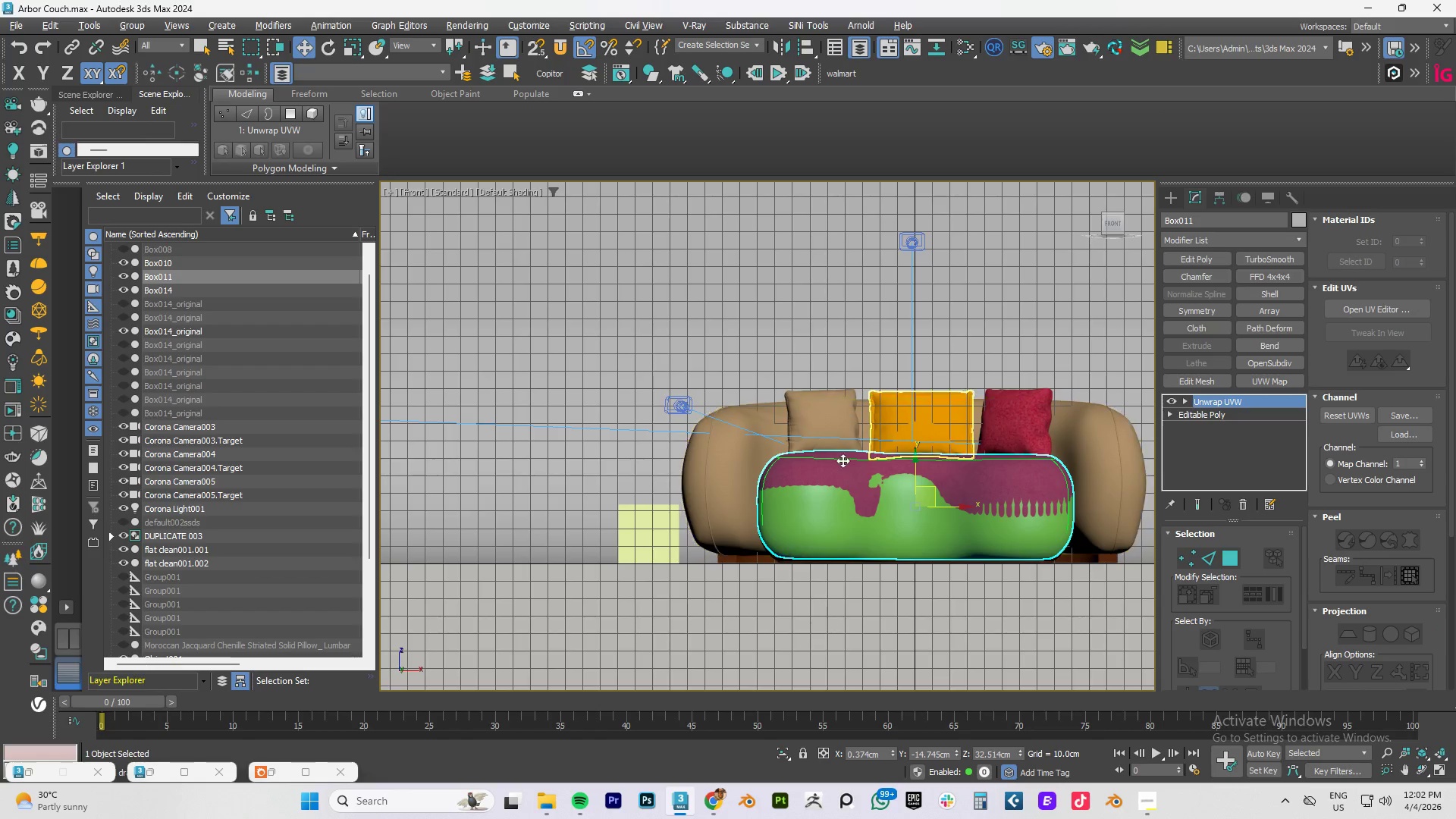 
left_click([802, 520])
 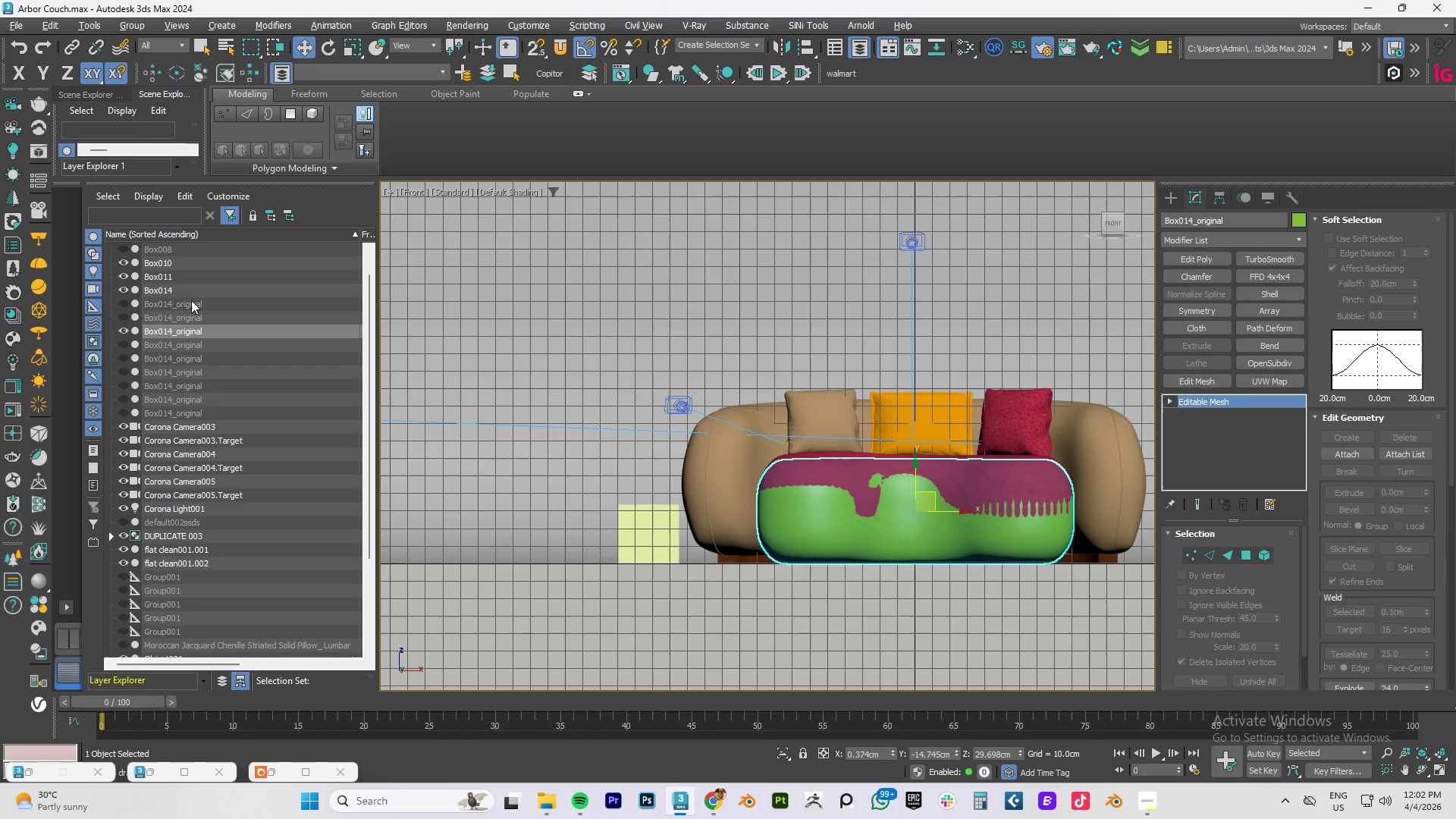 
left_click([185, 302])
 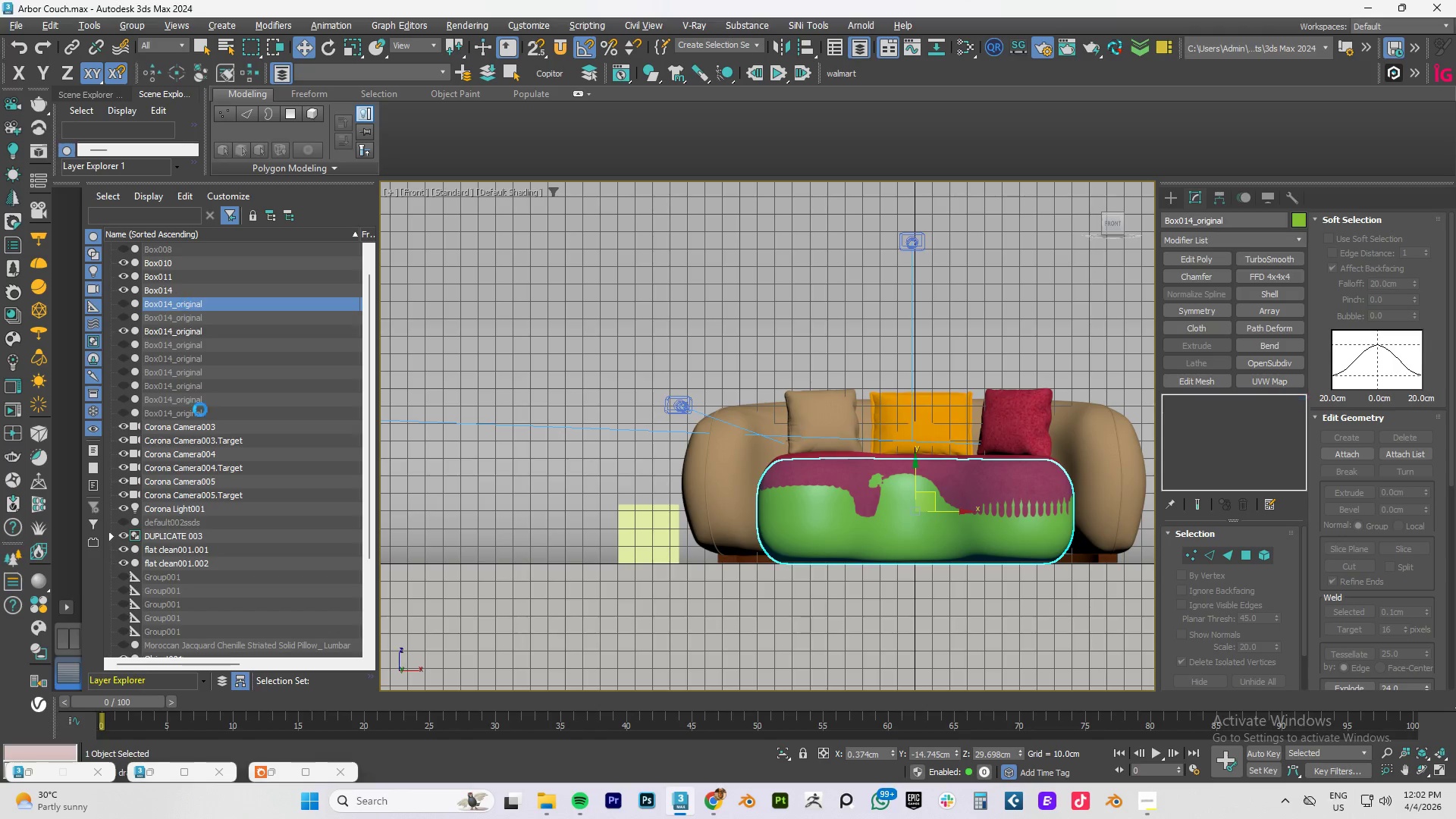 
hold_key(key=ShiftLeft, duration=1.47)
left_click([183, 416])
 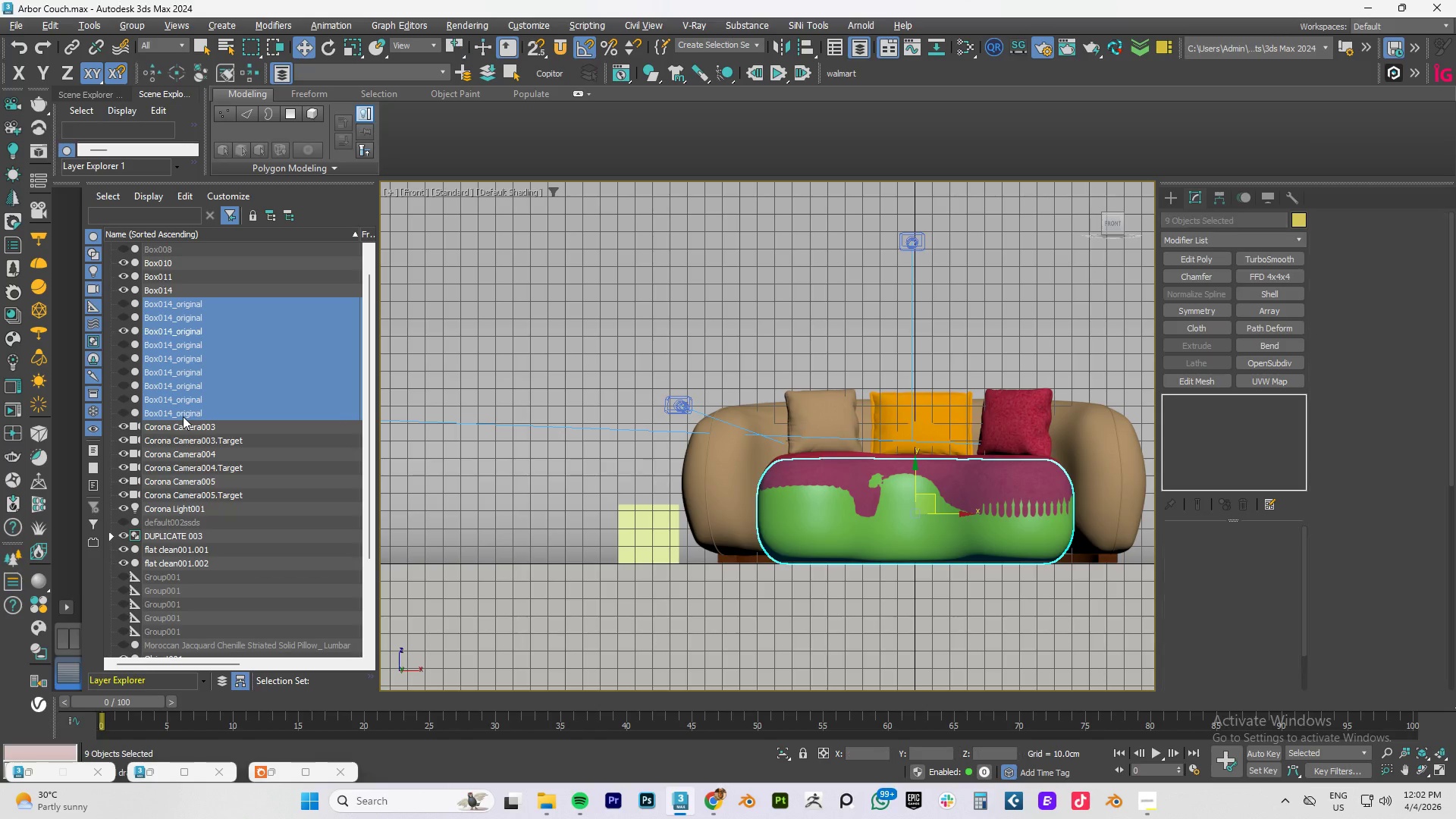 
right_click([183, 416])
 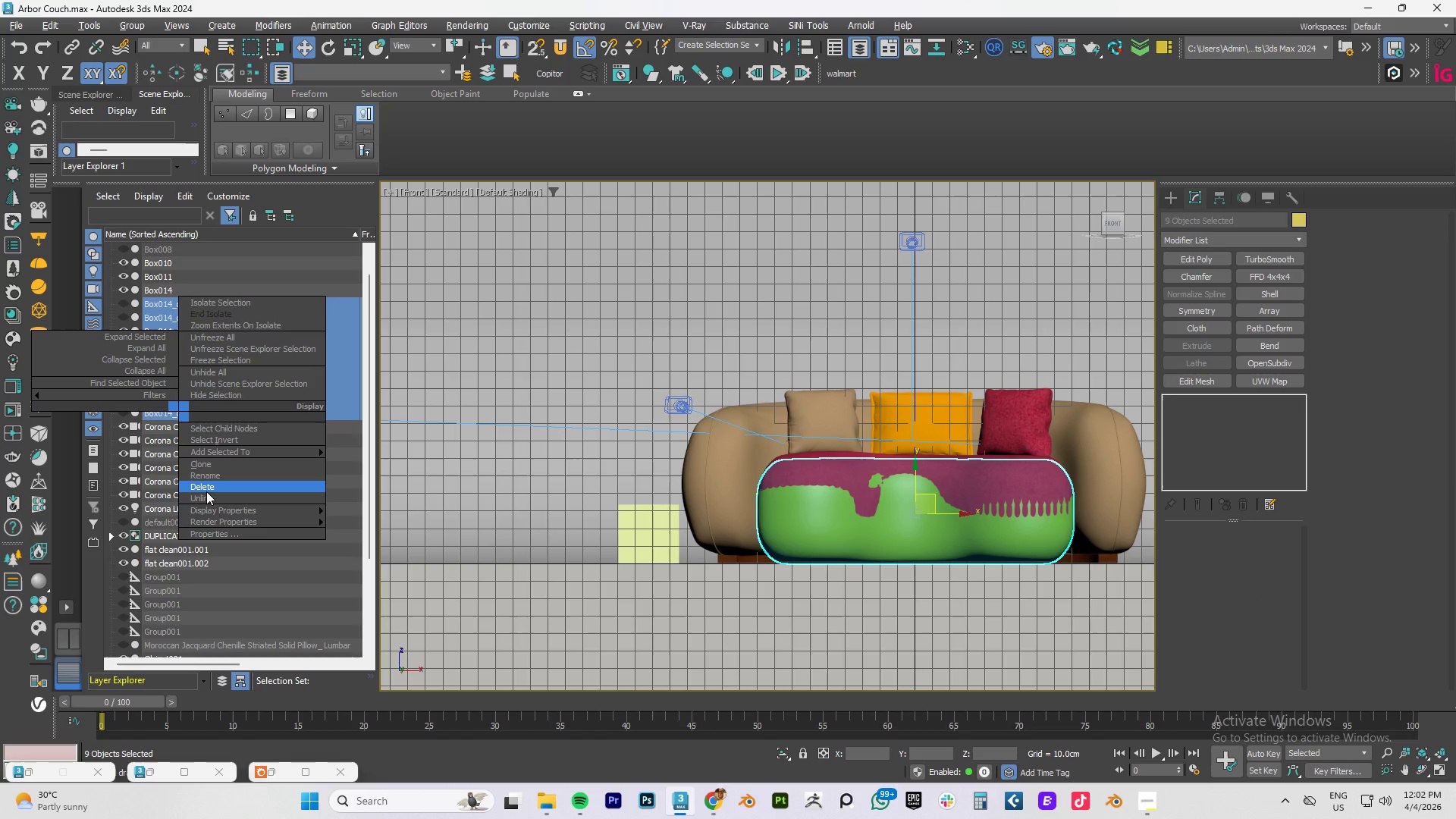 
left_click([206, 490])
 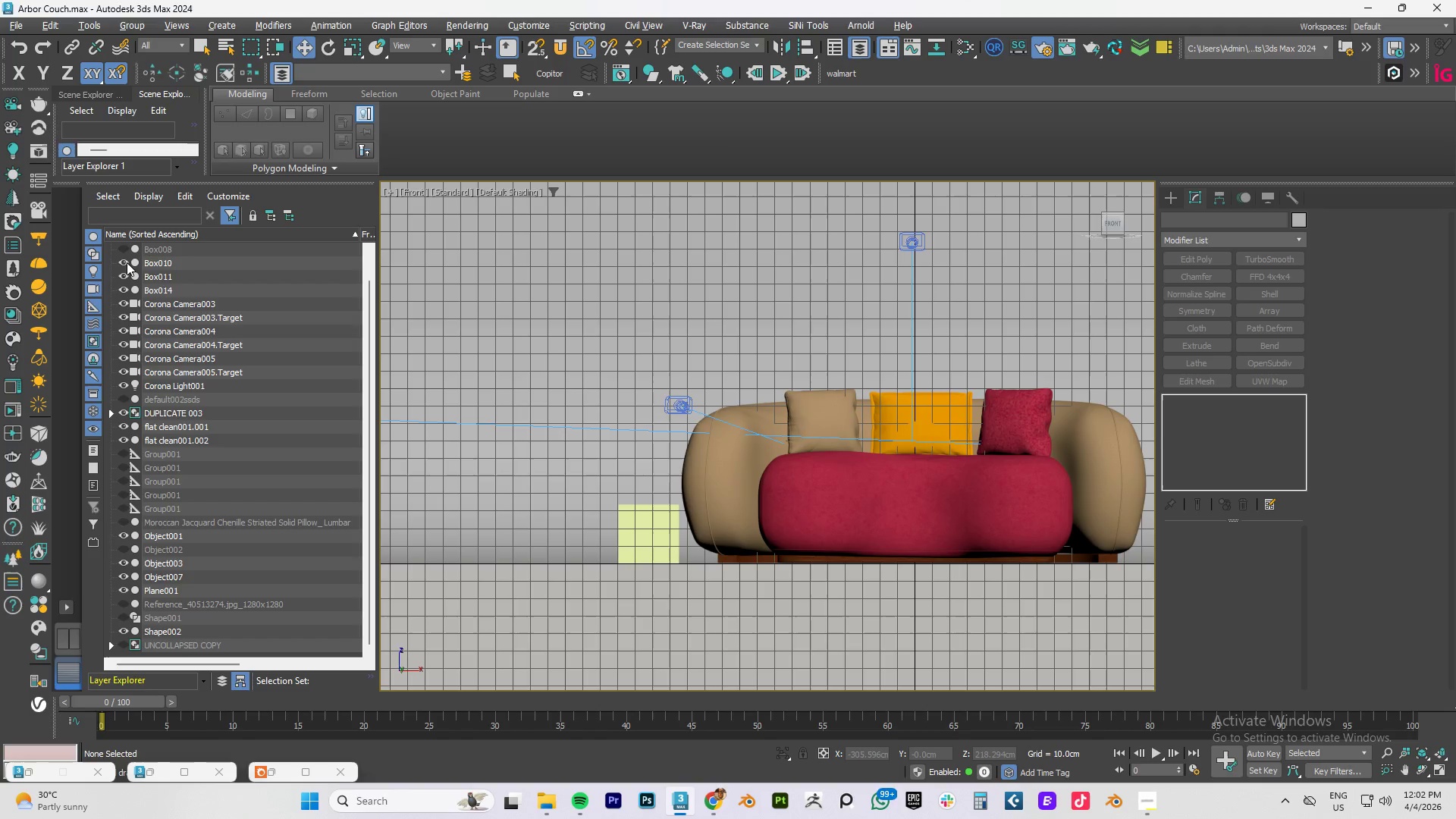 
wait(7.88)
 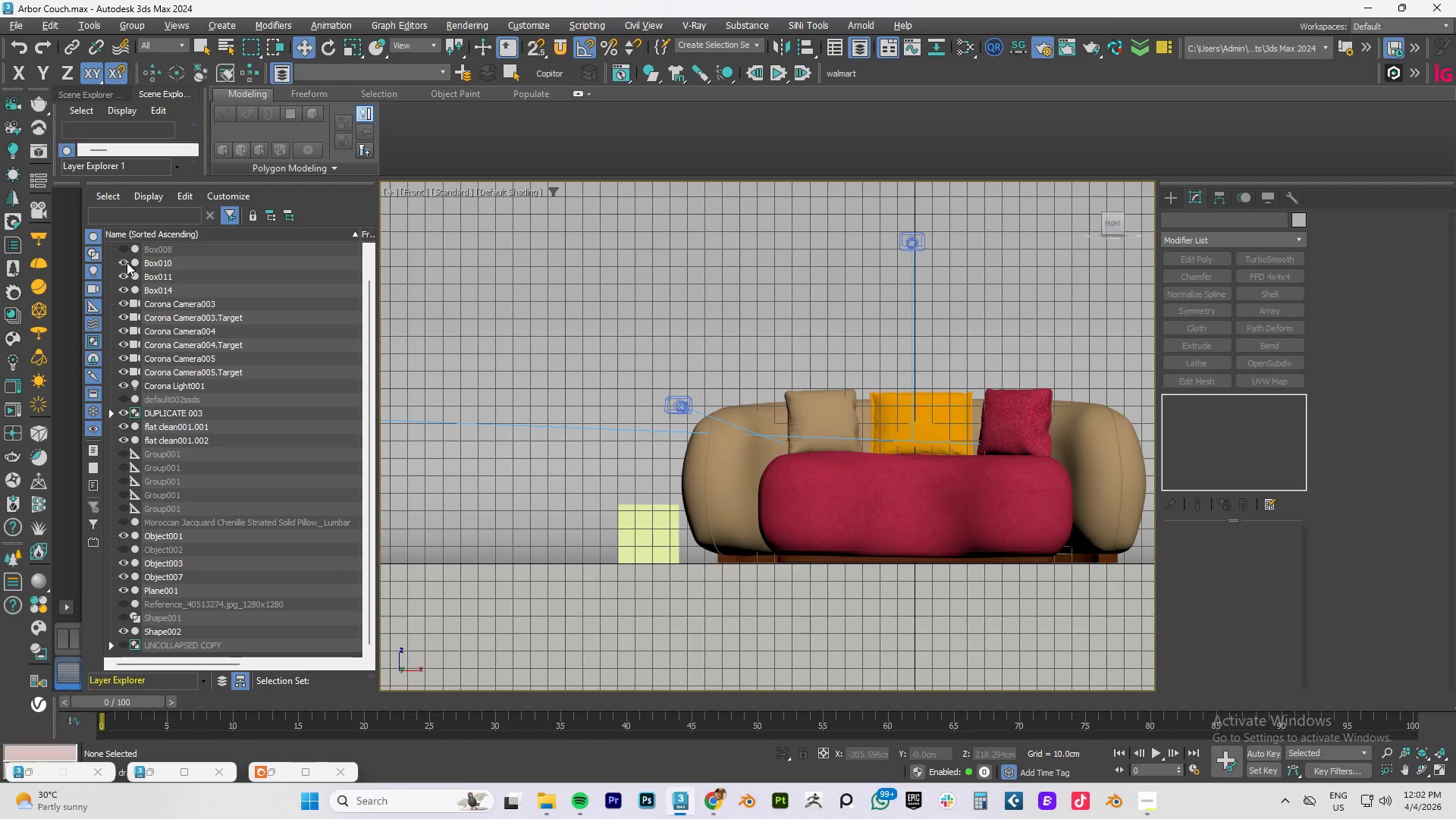 
left_click([122, 264])
 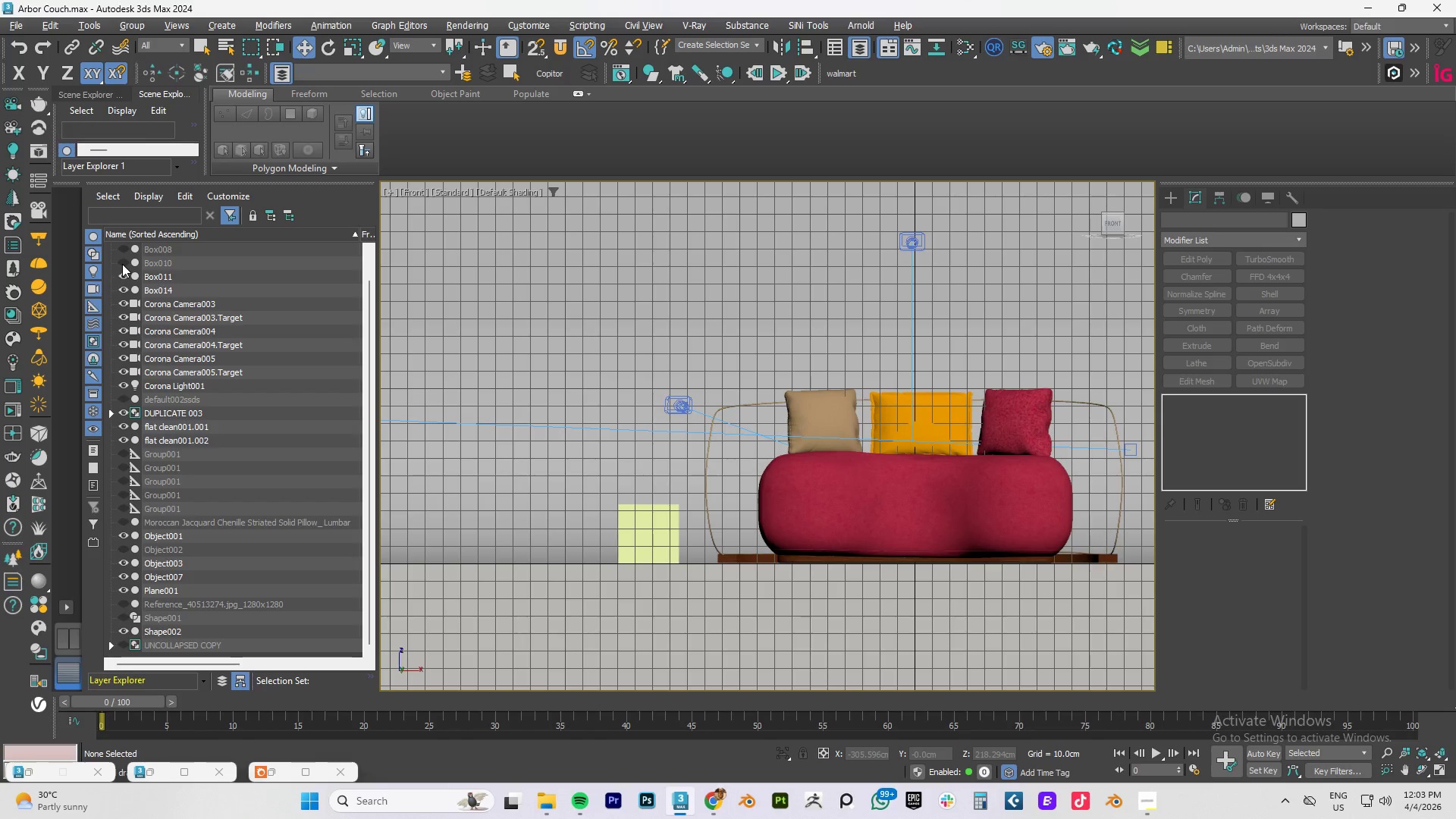 
left_click([122, 264])
 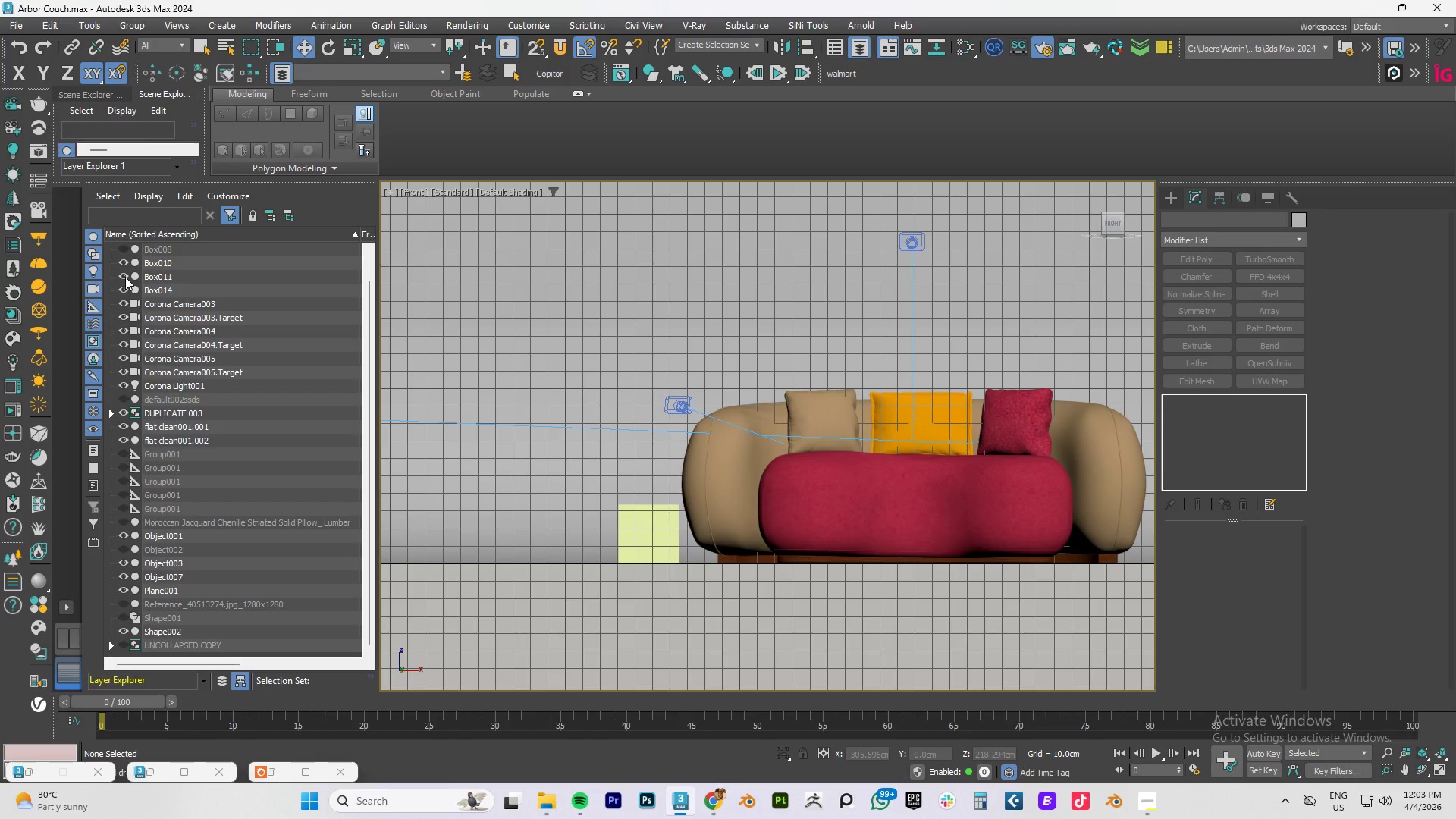 
left_click([124, 277])
 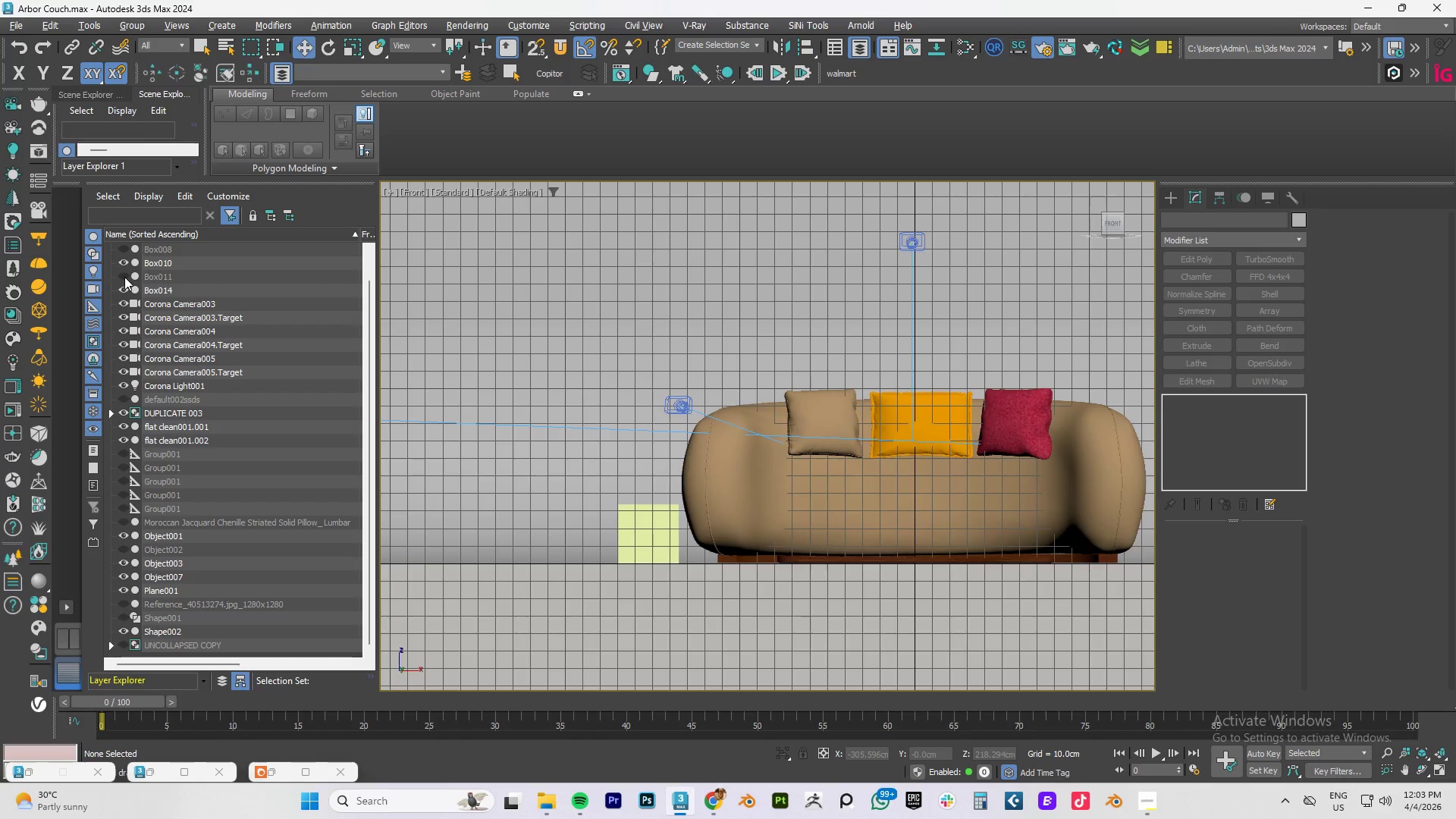 
left_click([124, 277])
 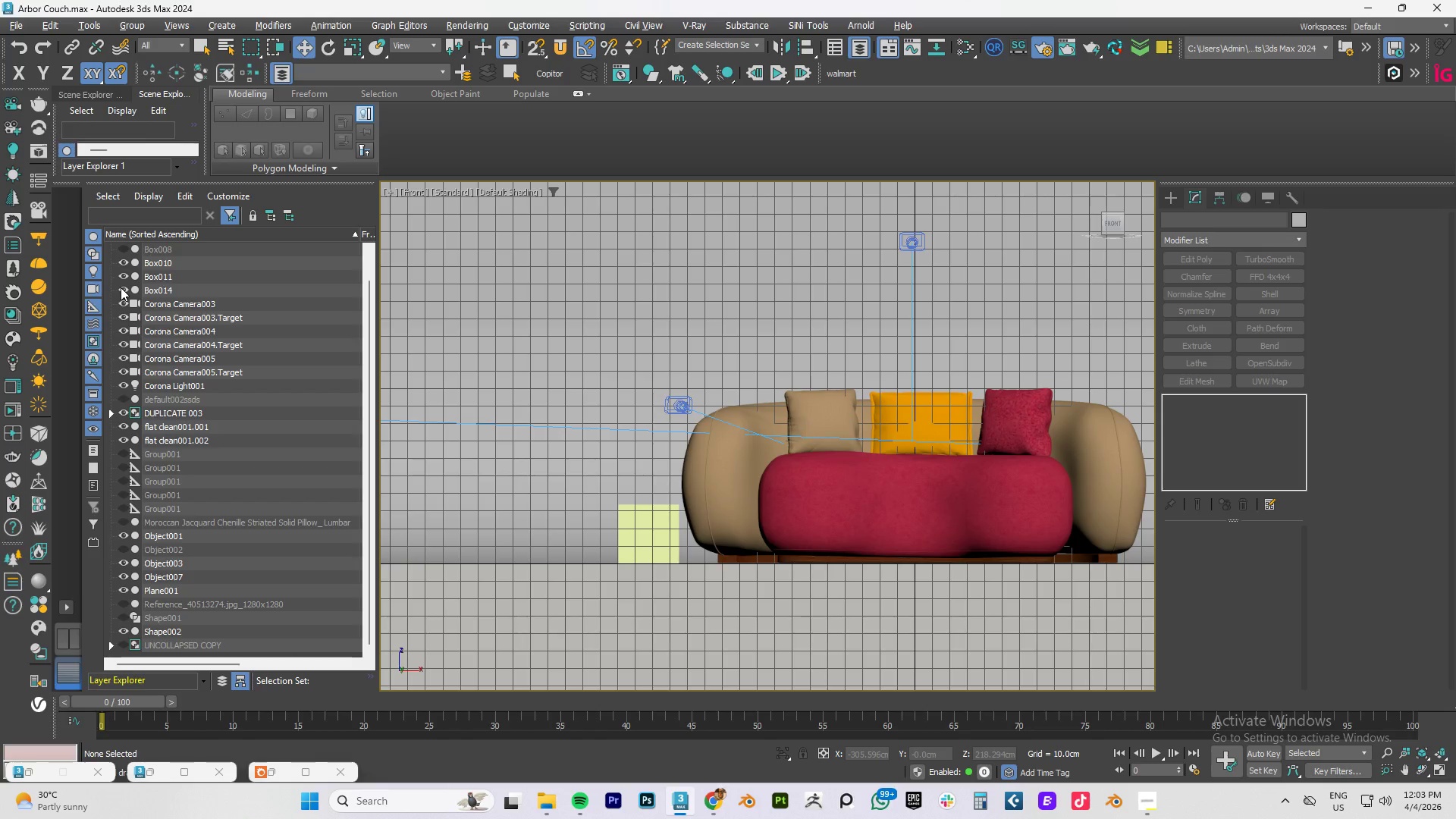 
left_click([121, 288])
 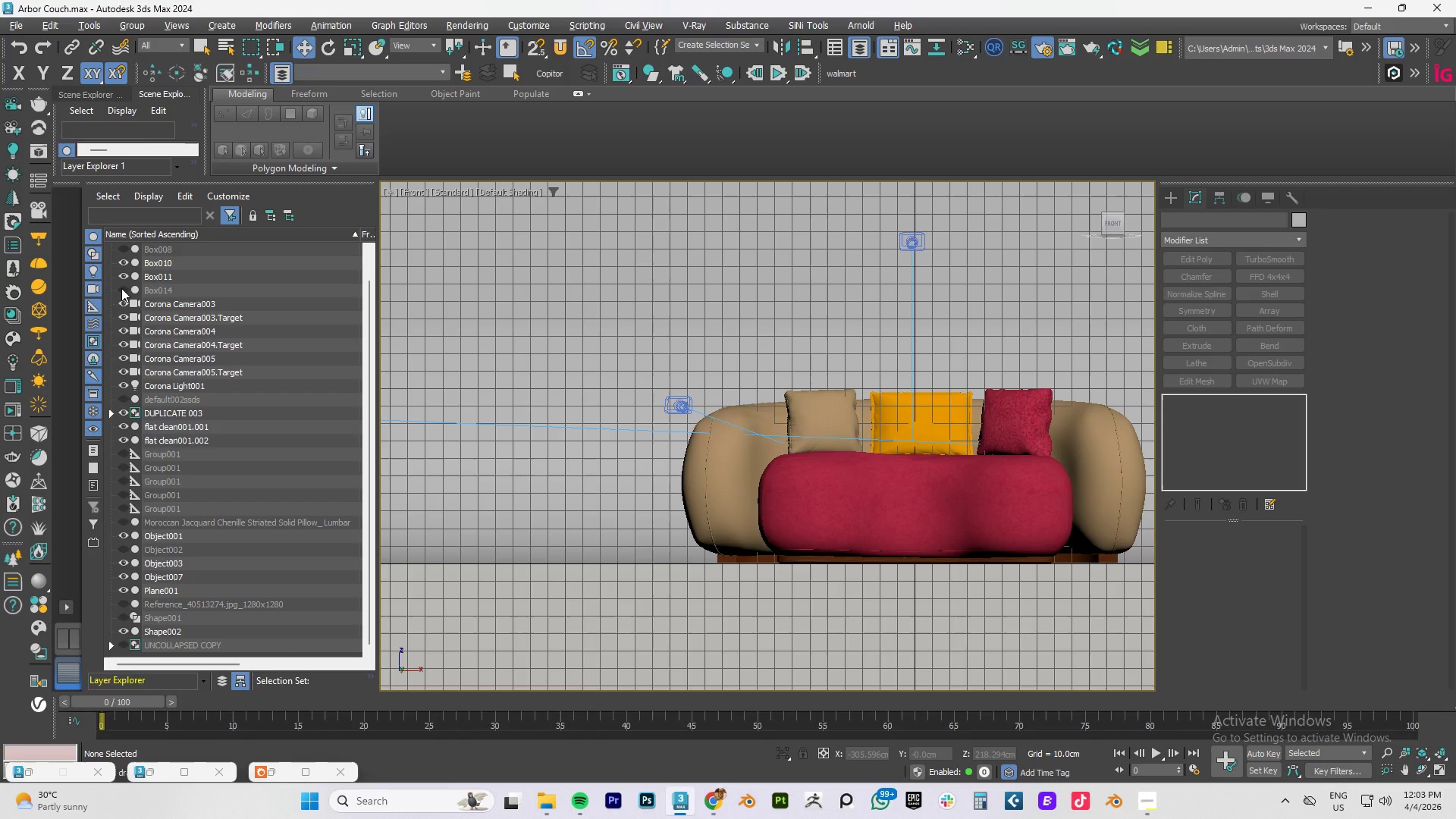 
left_click([121, 288])
 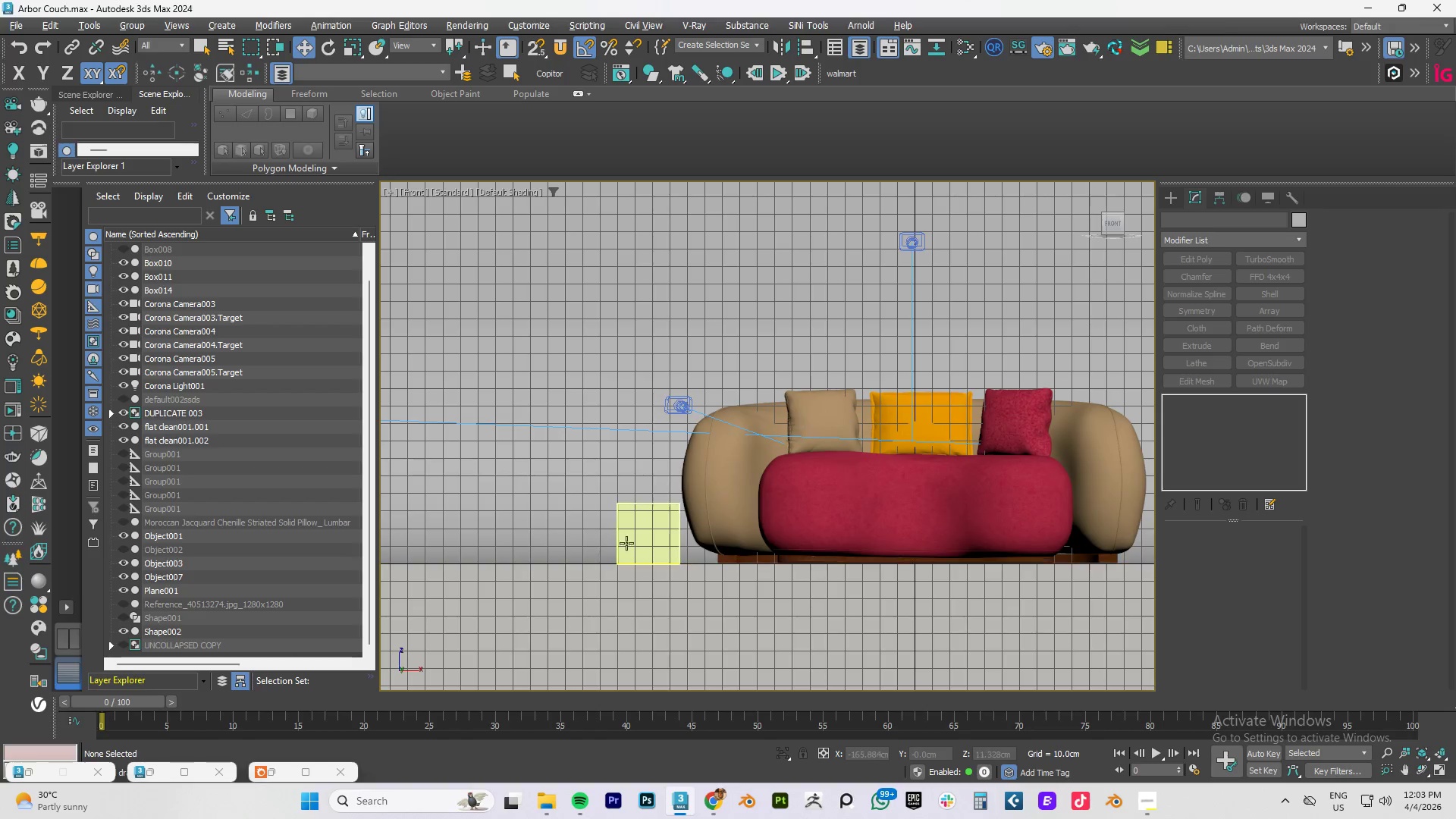 
left_click([631, 538])
 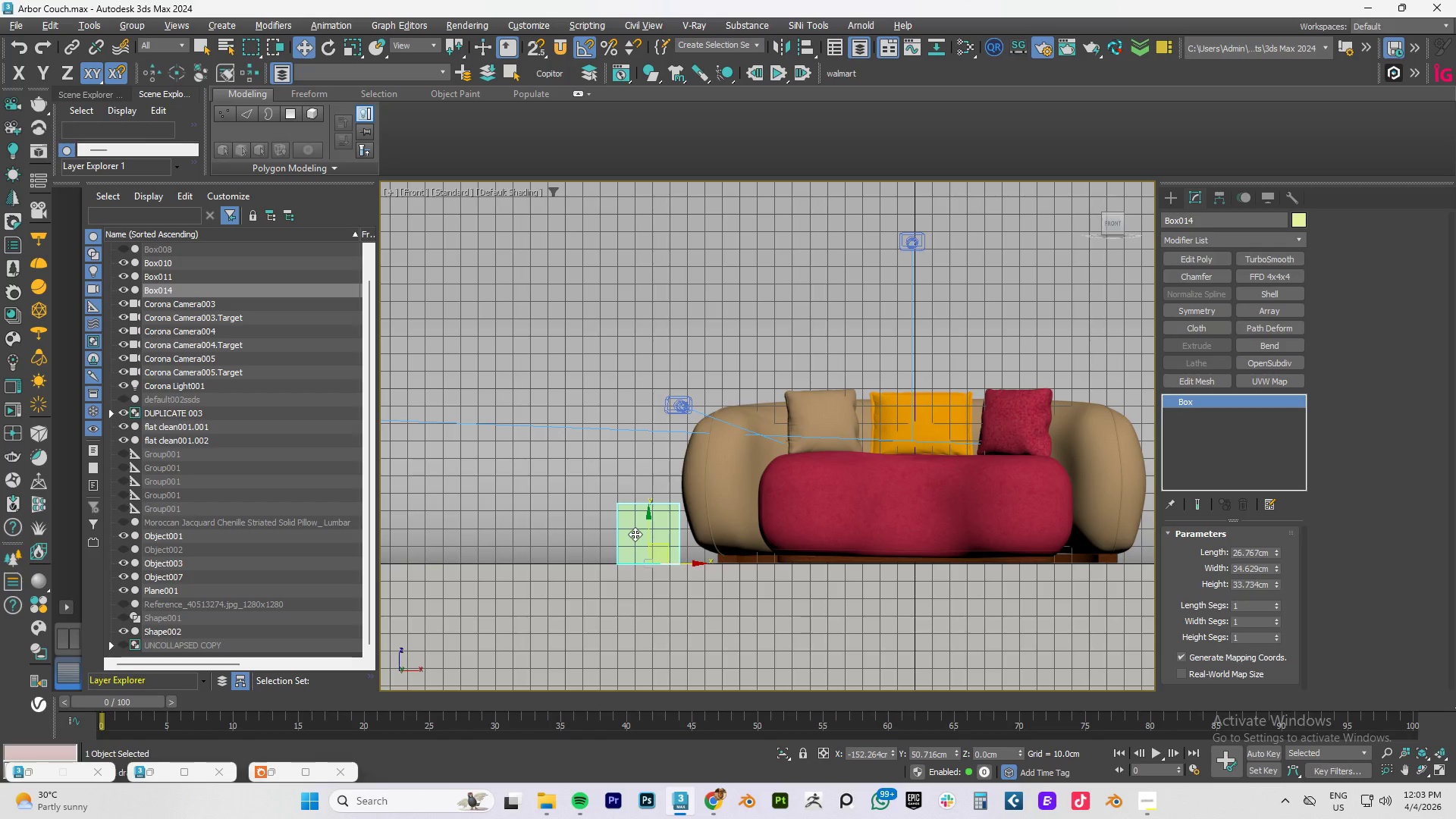 
key(Delete)
 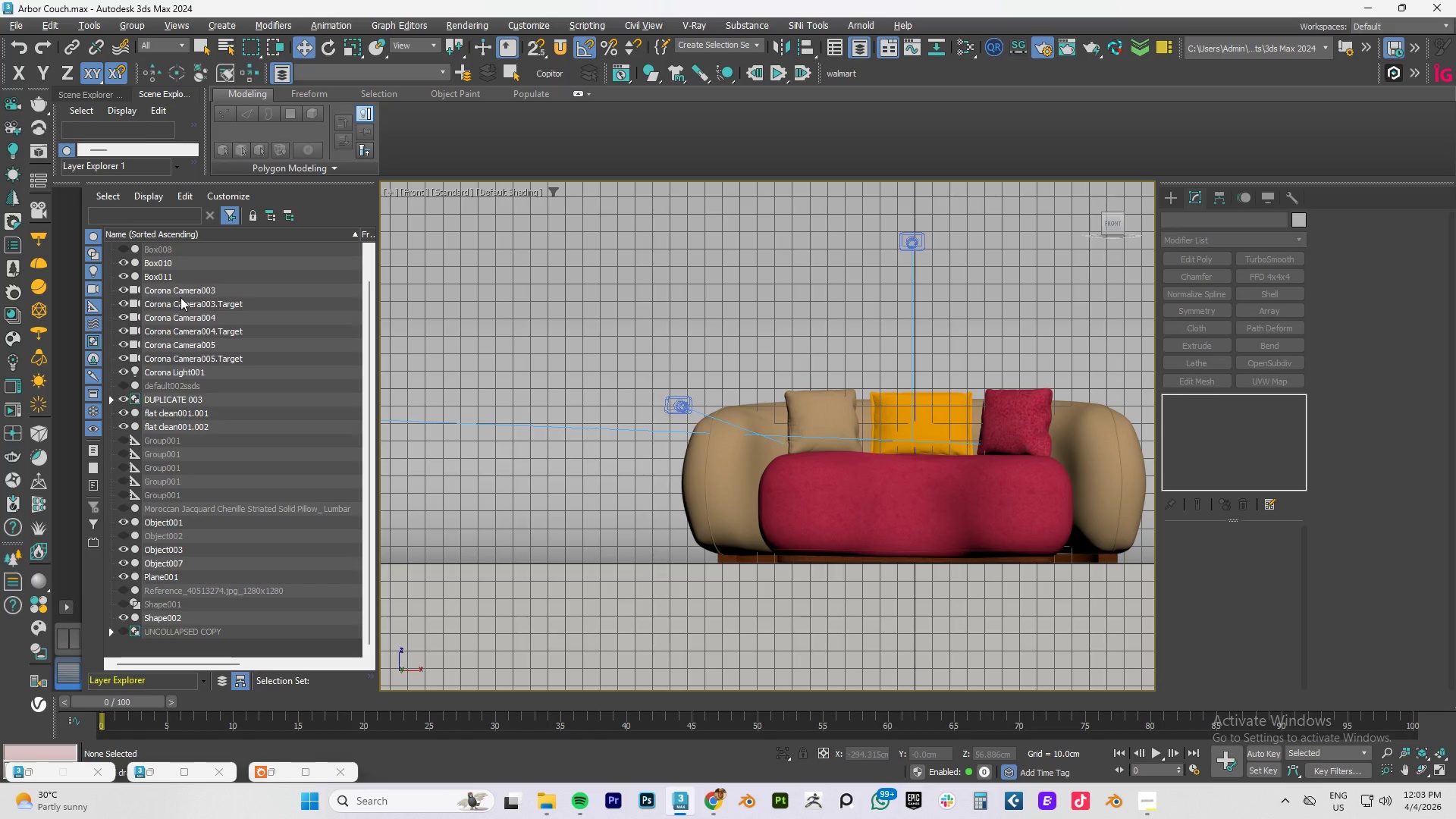 
wait(11.39)
 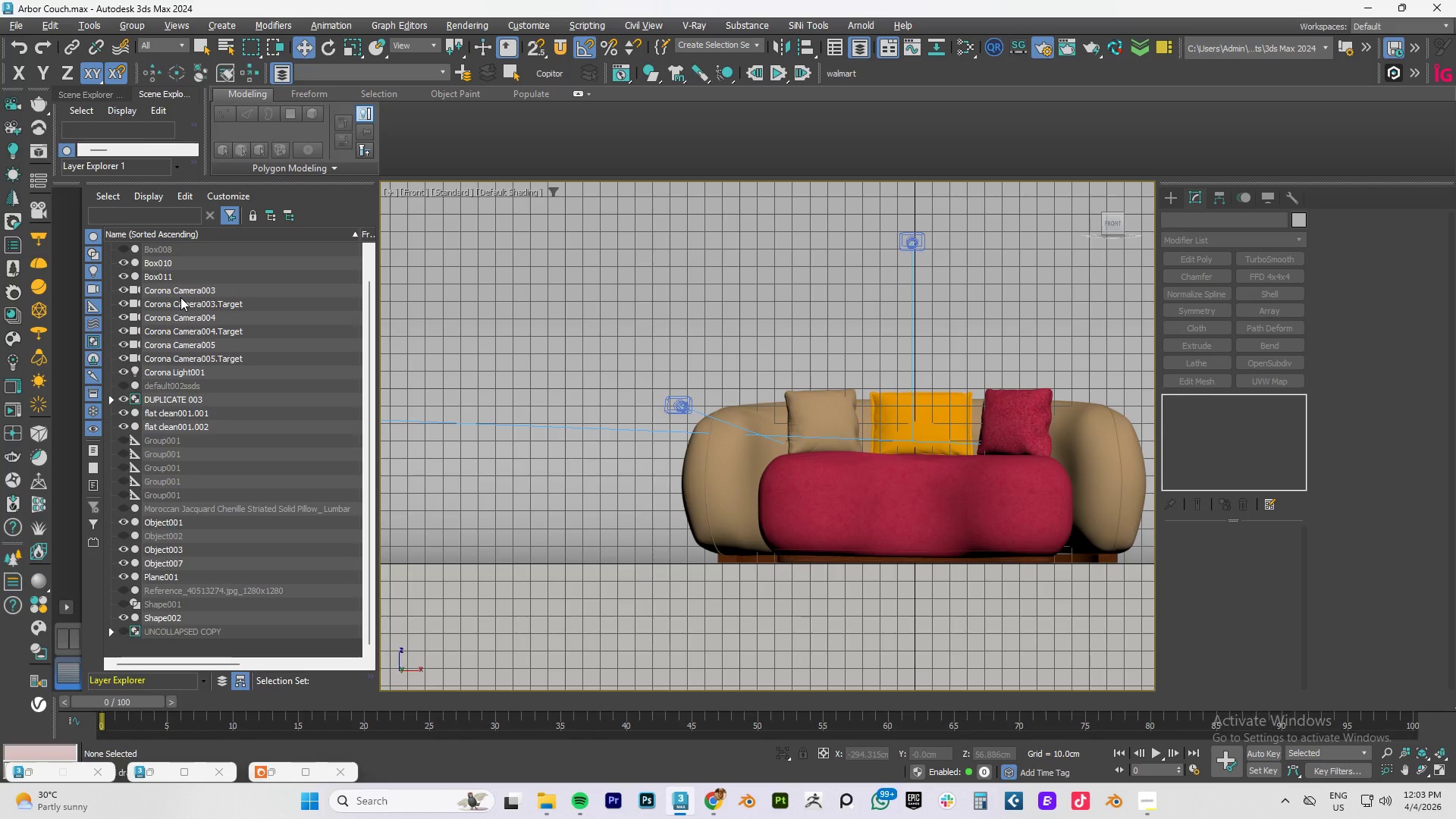 
left_click([124, 386])
 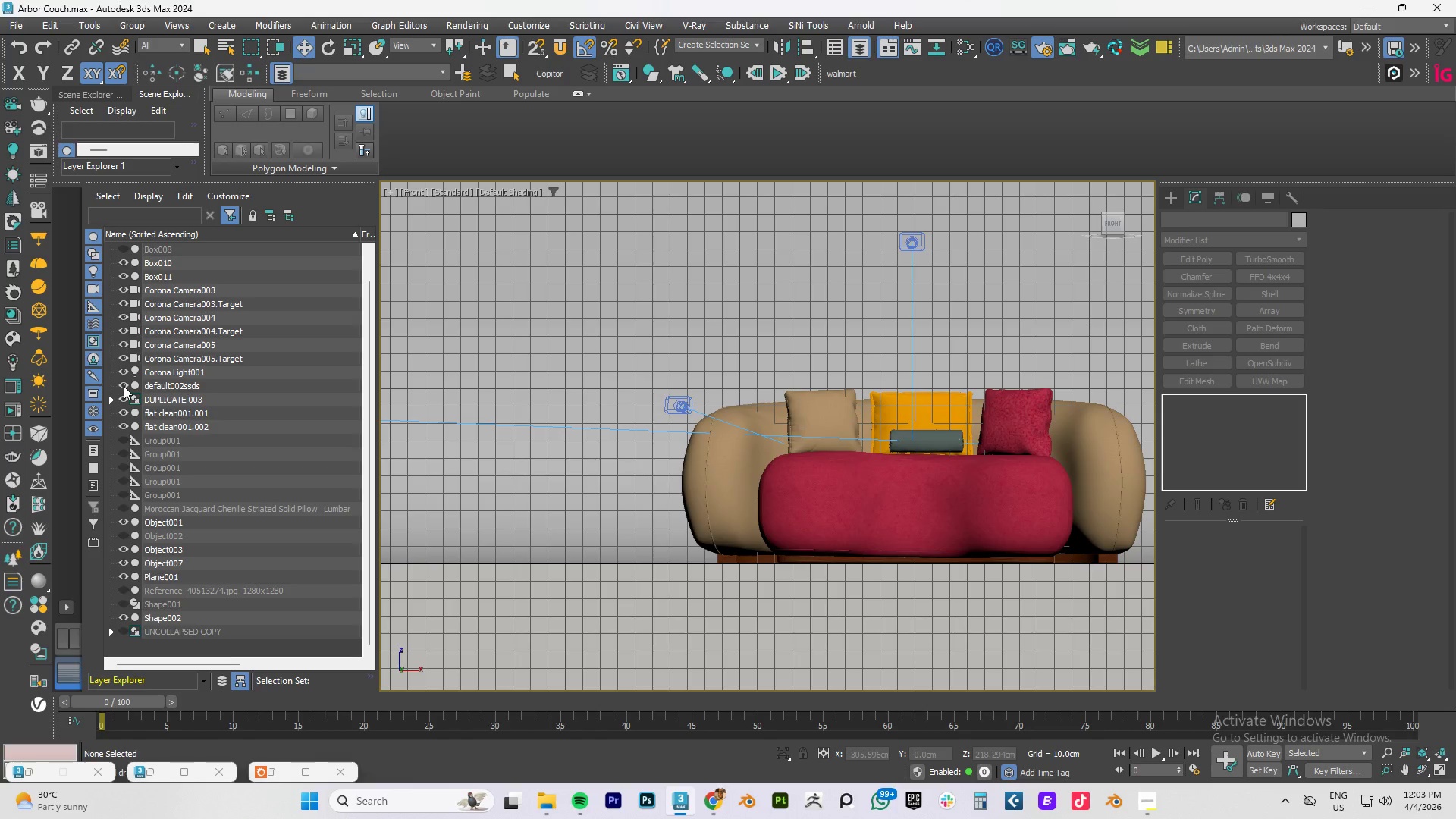 
left_click([124, 386])
 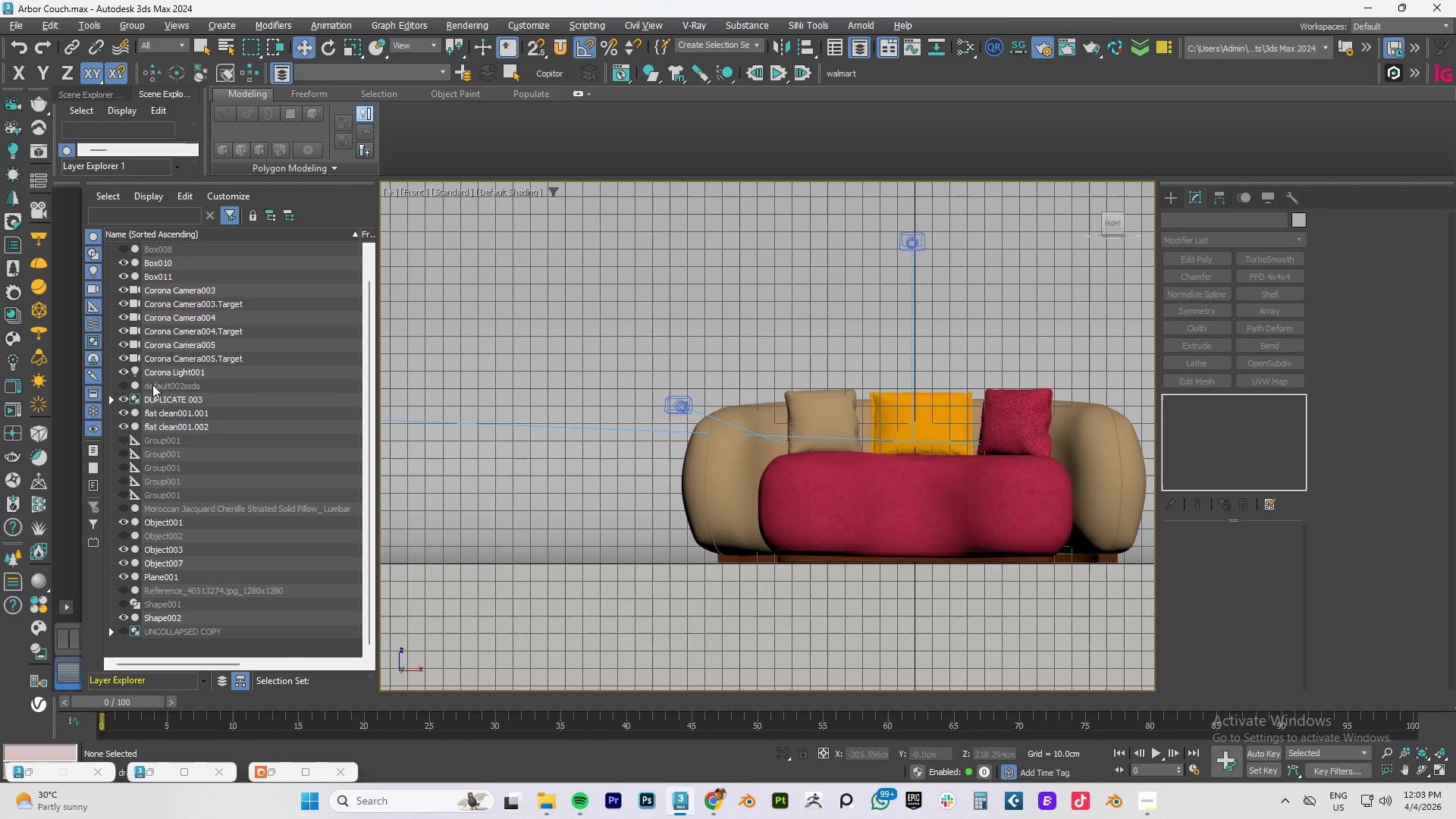 
left_click([158, 384])
 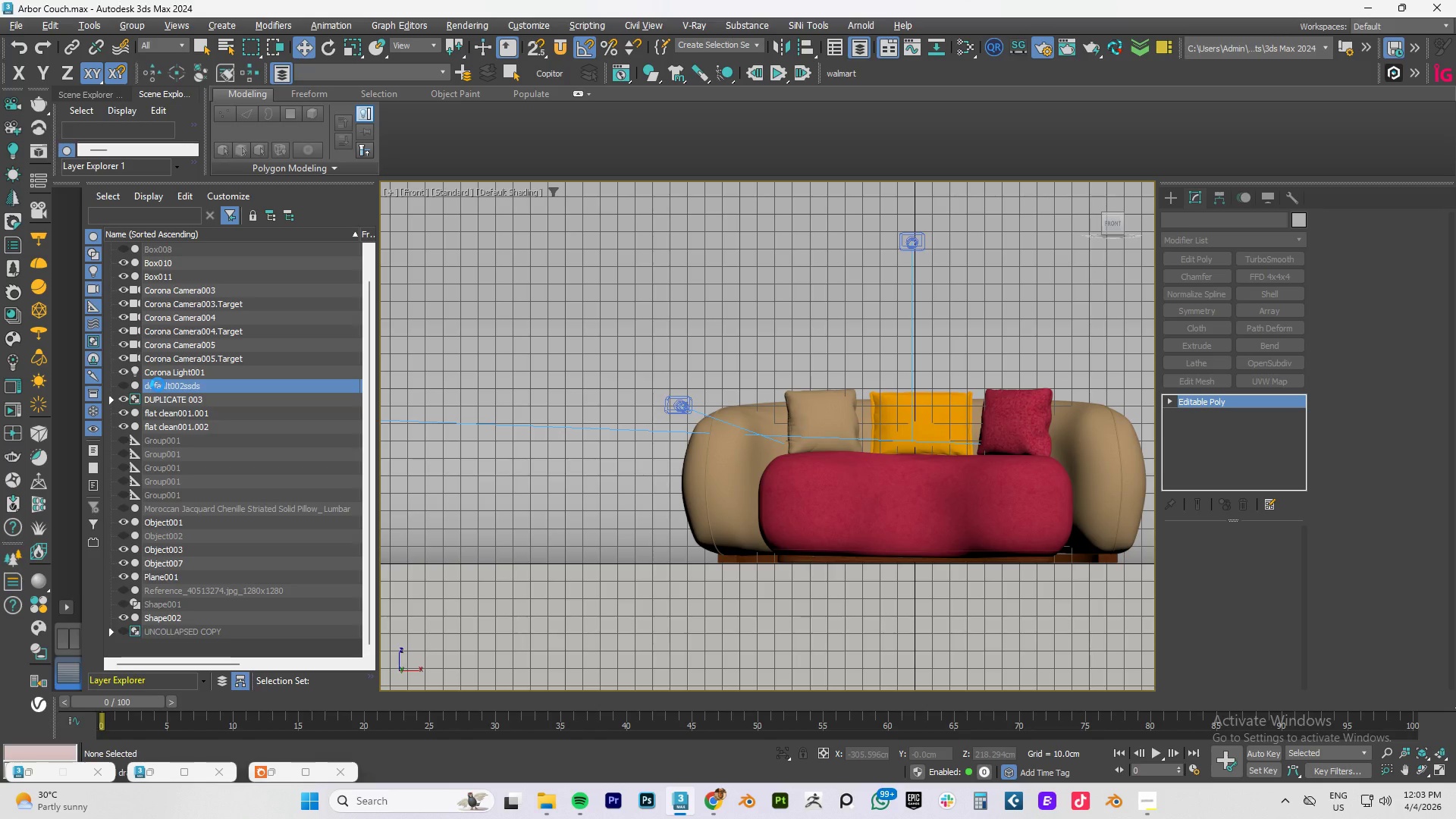 
right_click([158, 384])
 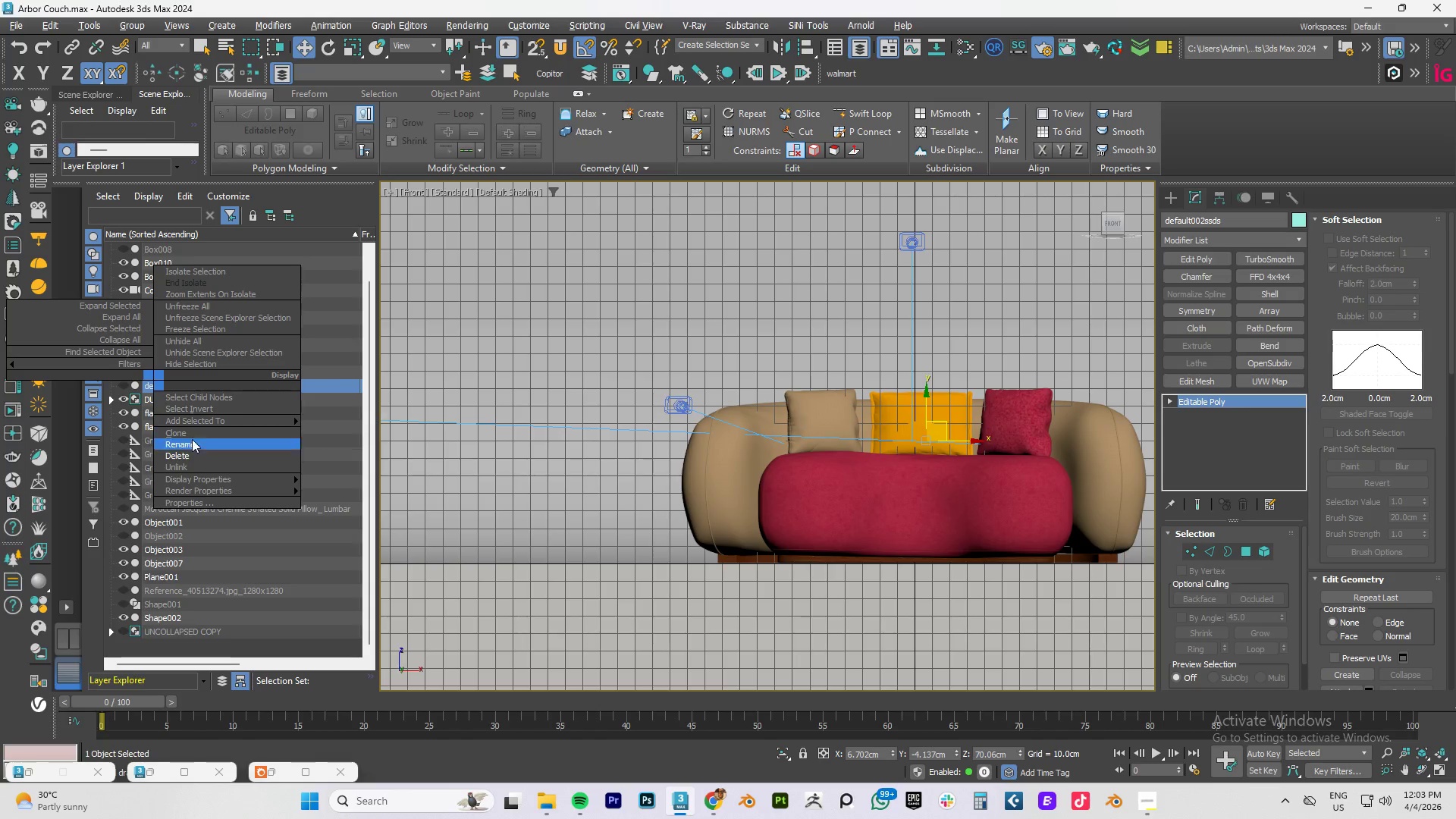 
left_click([184, 456])
 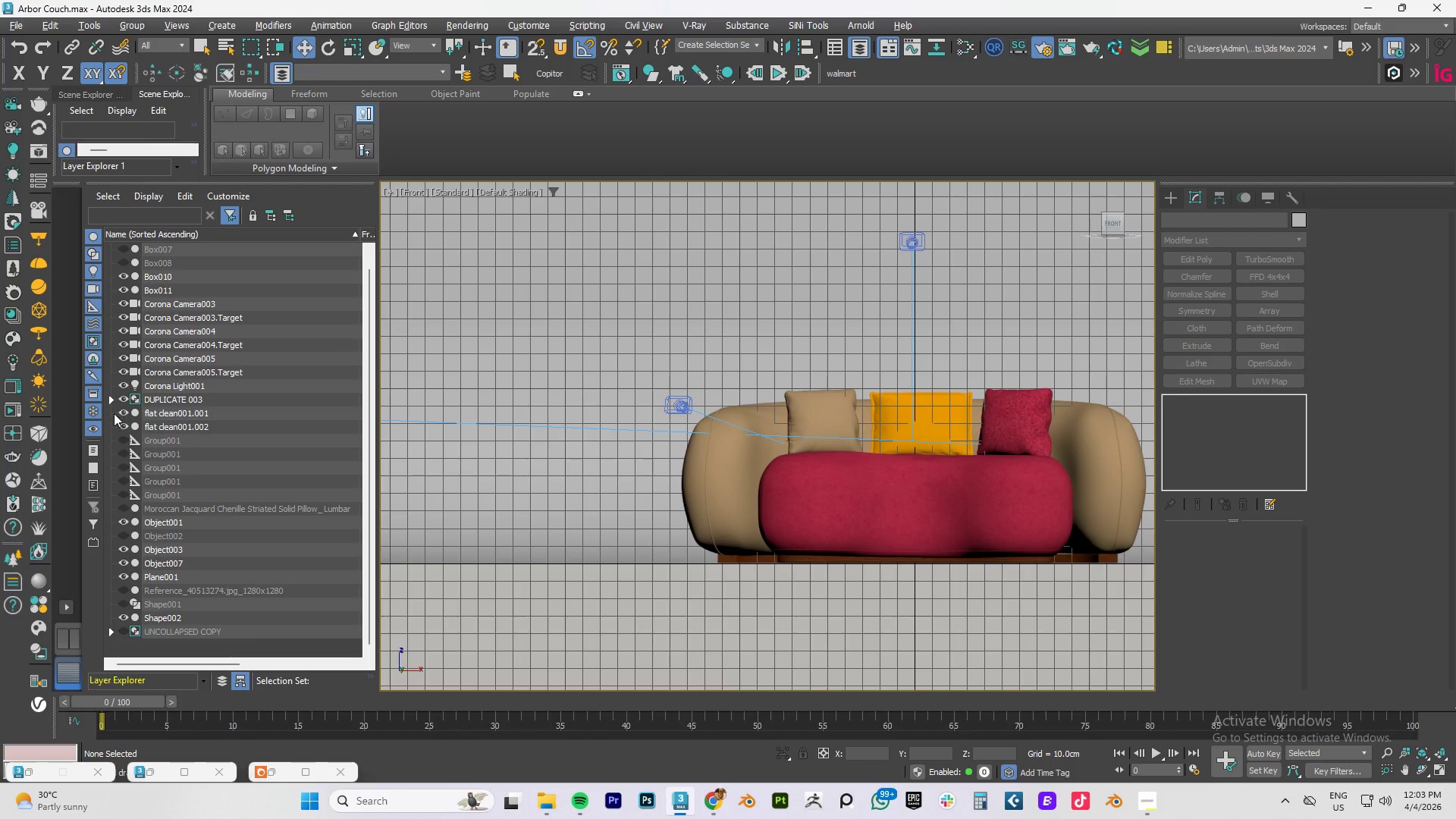 
left_click([124, 413])
 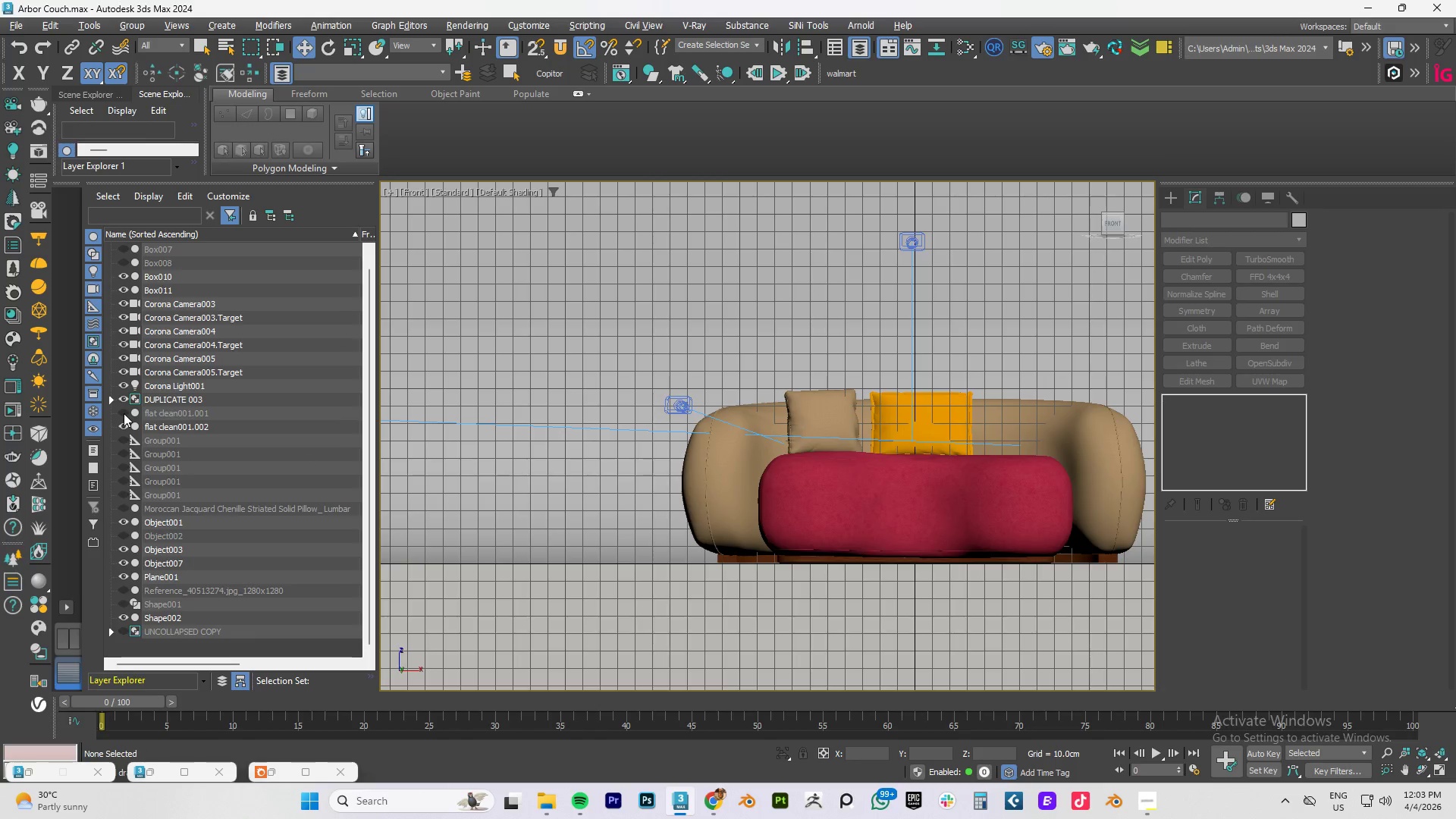 
left_click([124, 413])
 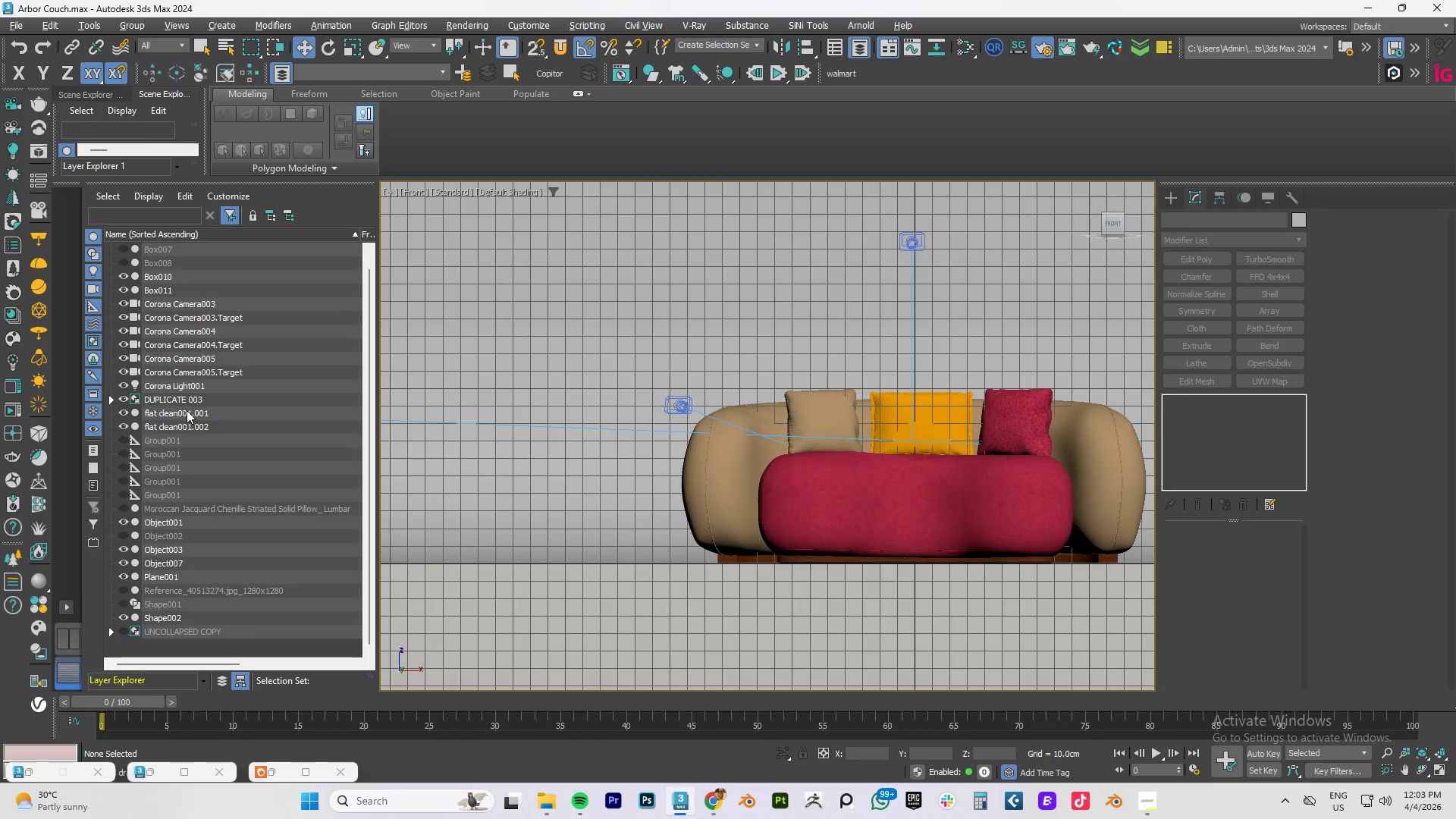 
left_click([187, 410])
 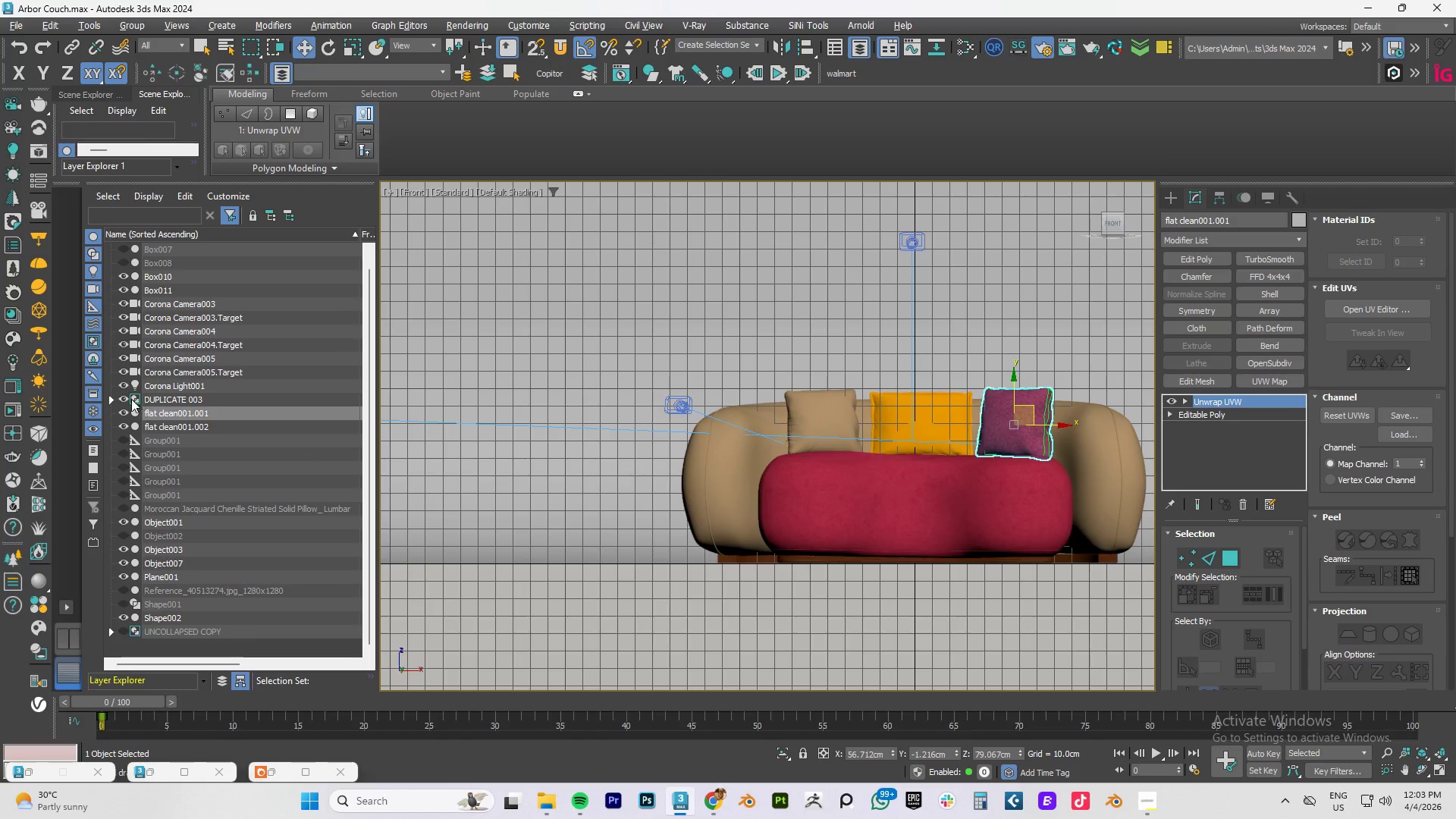 
left_click([125, 397])
 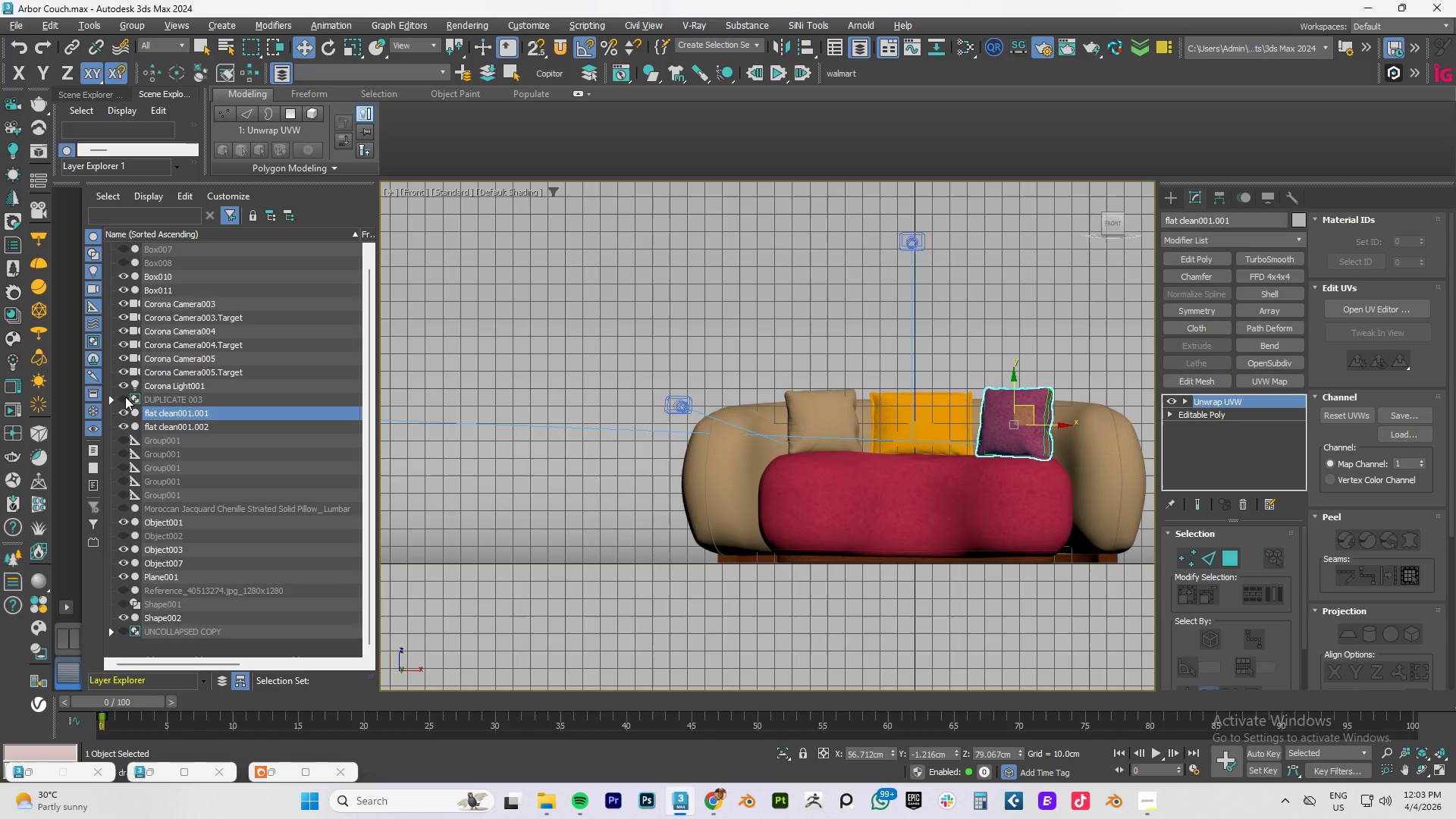 
left_click([125, 397])
 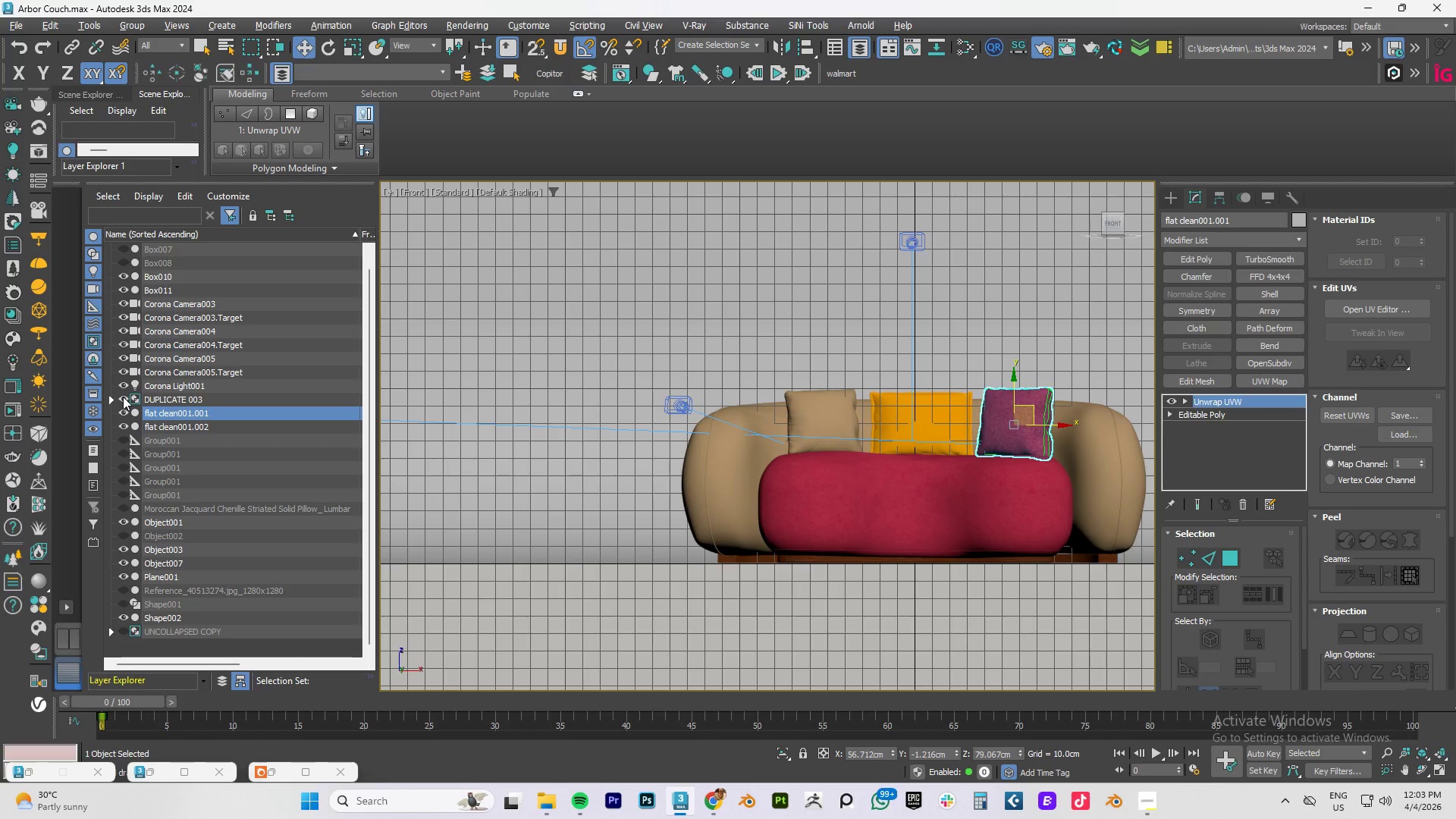 
left_click([123, 397])
 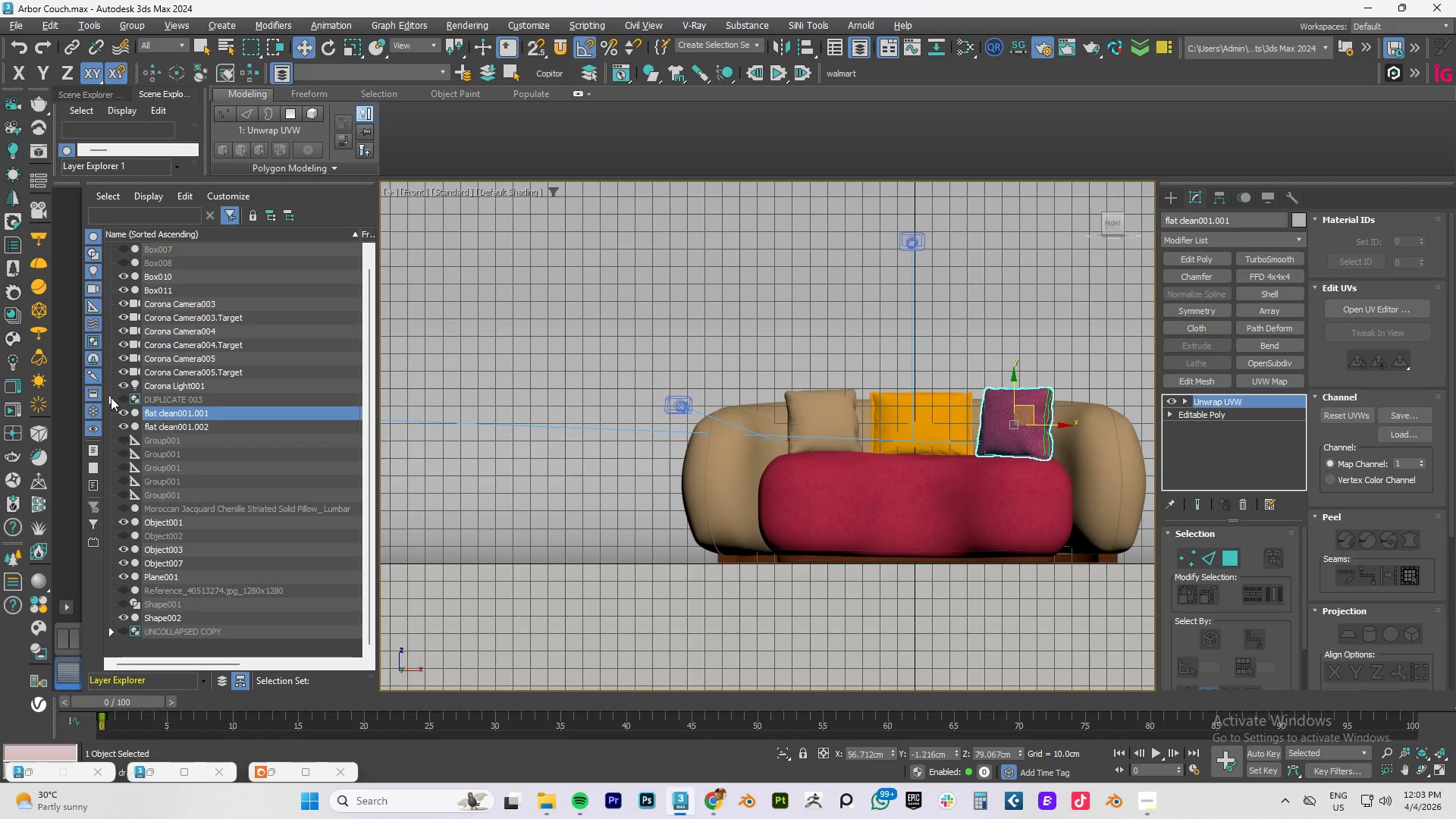 
left_click([111, 397])
 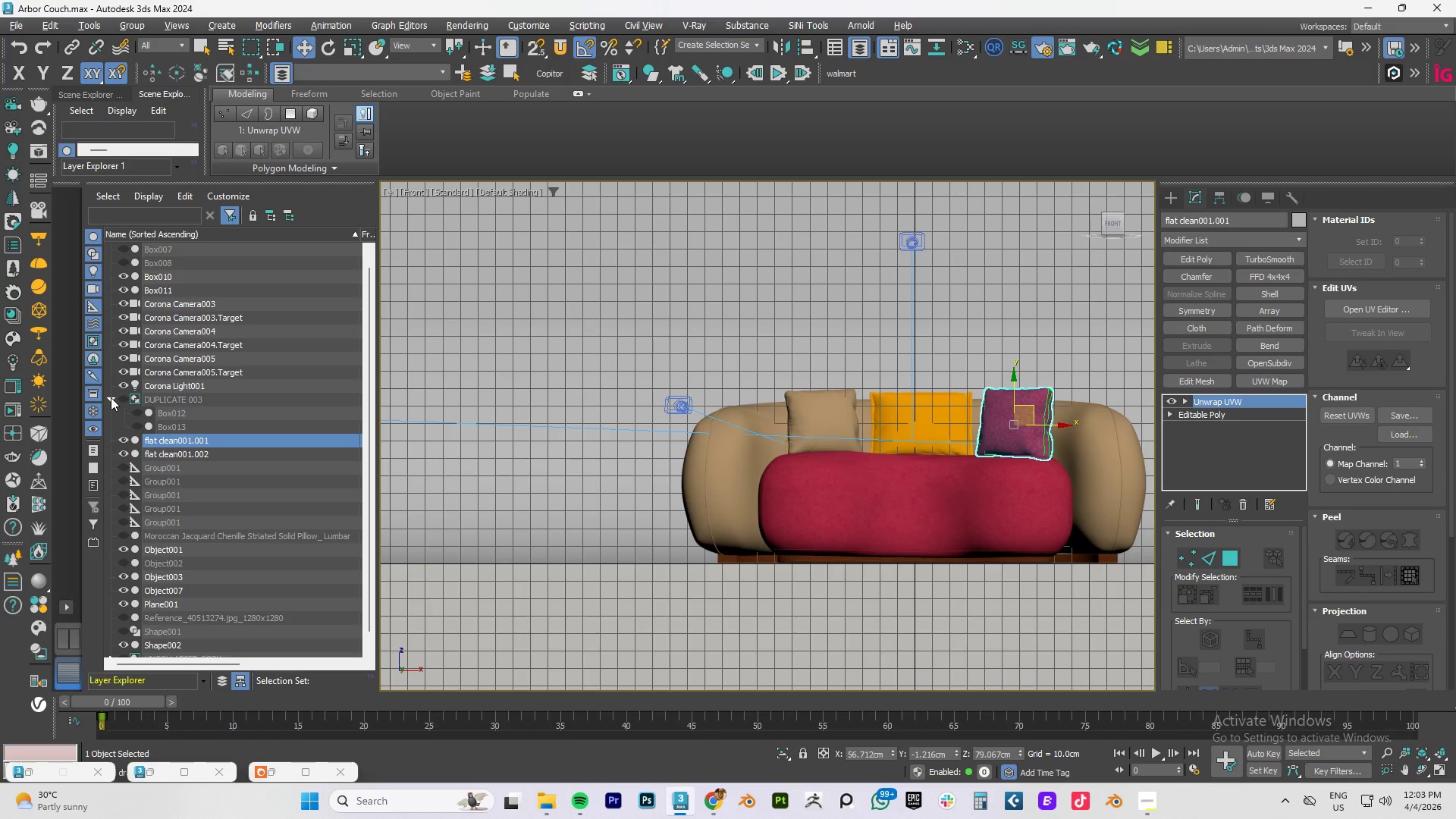 
left_click([111, 397])
 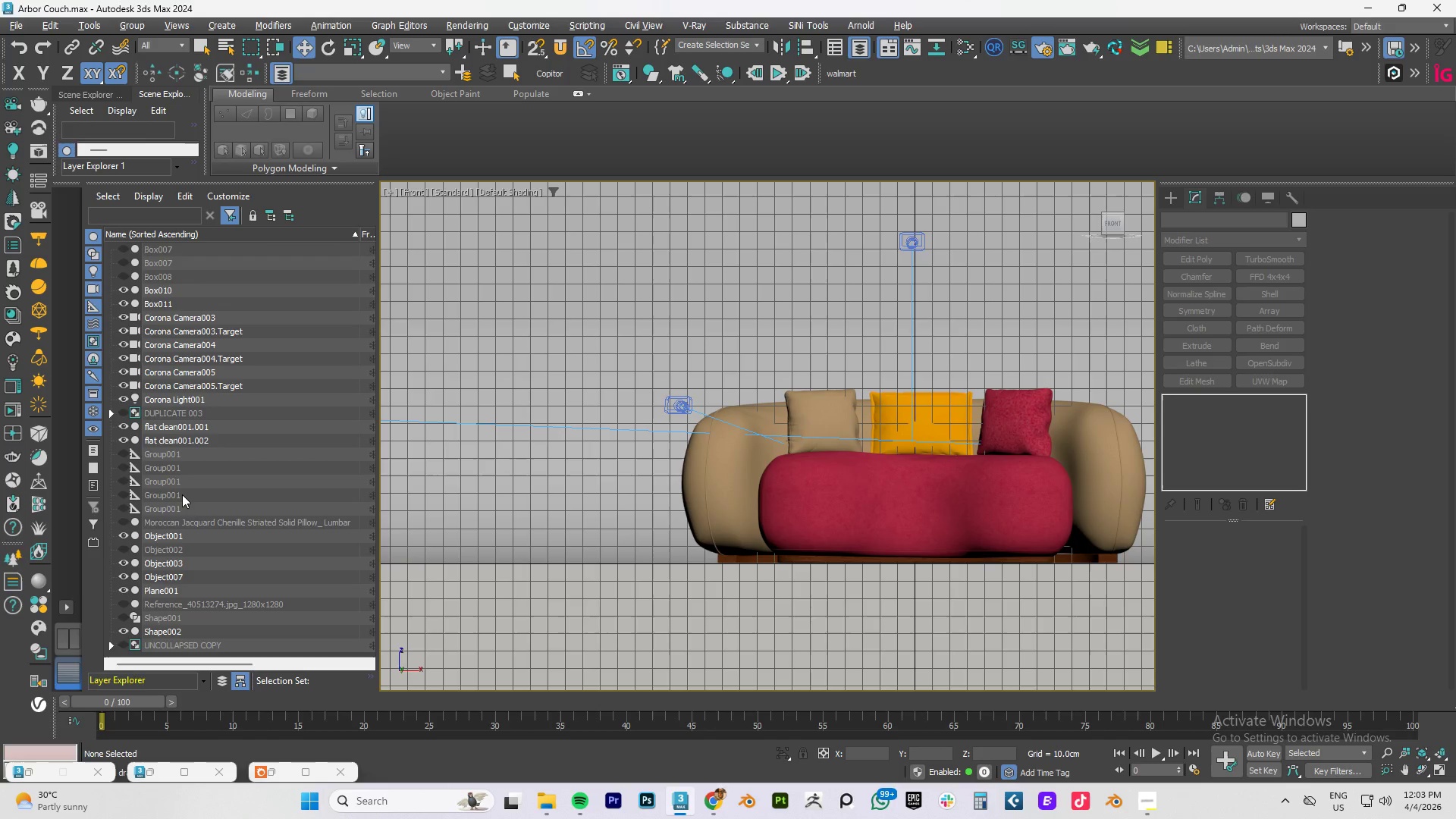 
scroll: coordinate [182, 494], scroll_direction: down, amount: 2.0
 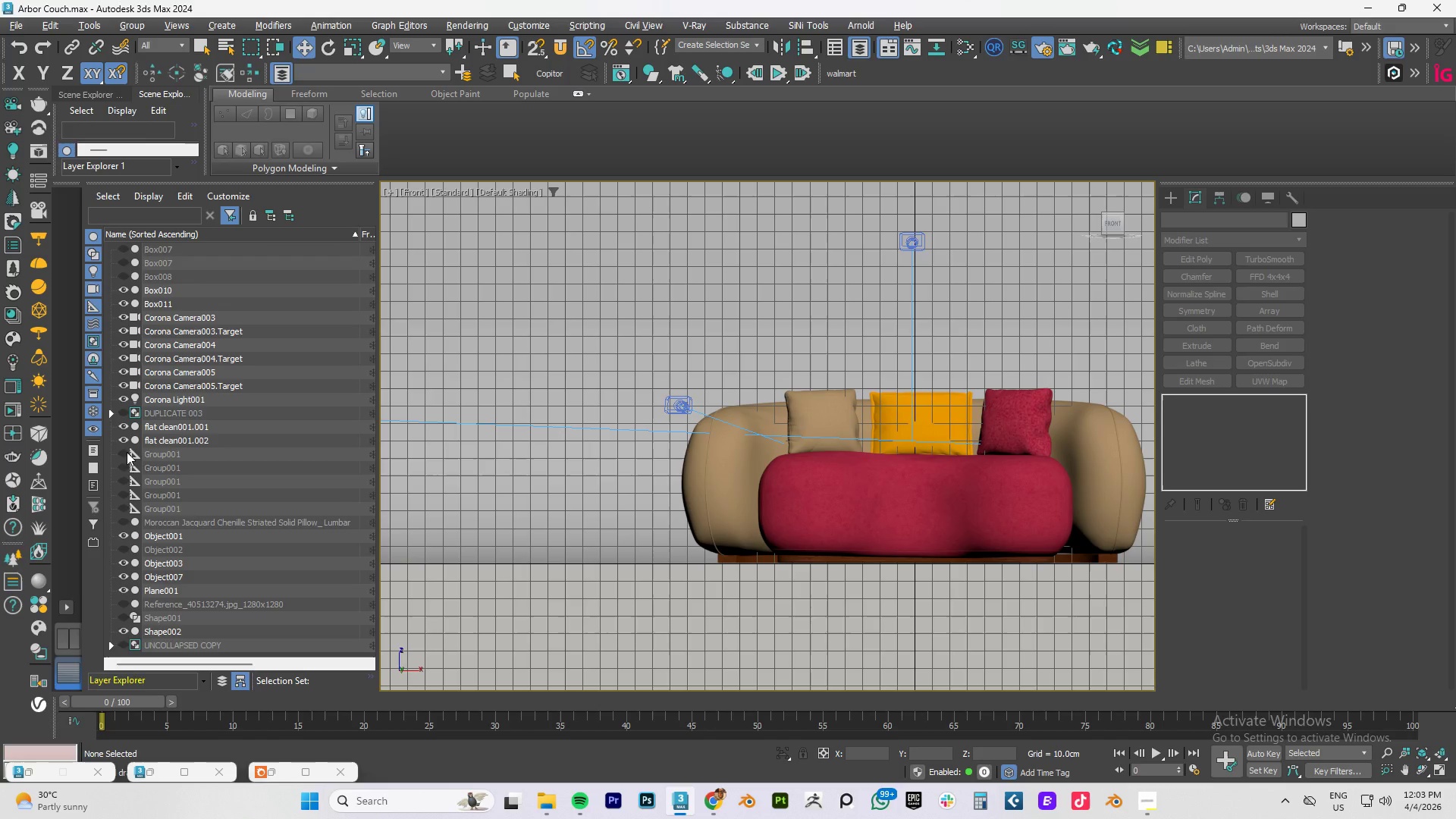 
left_click([123, 453])
 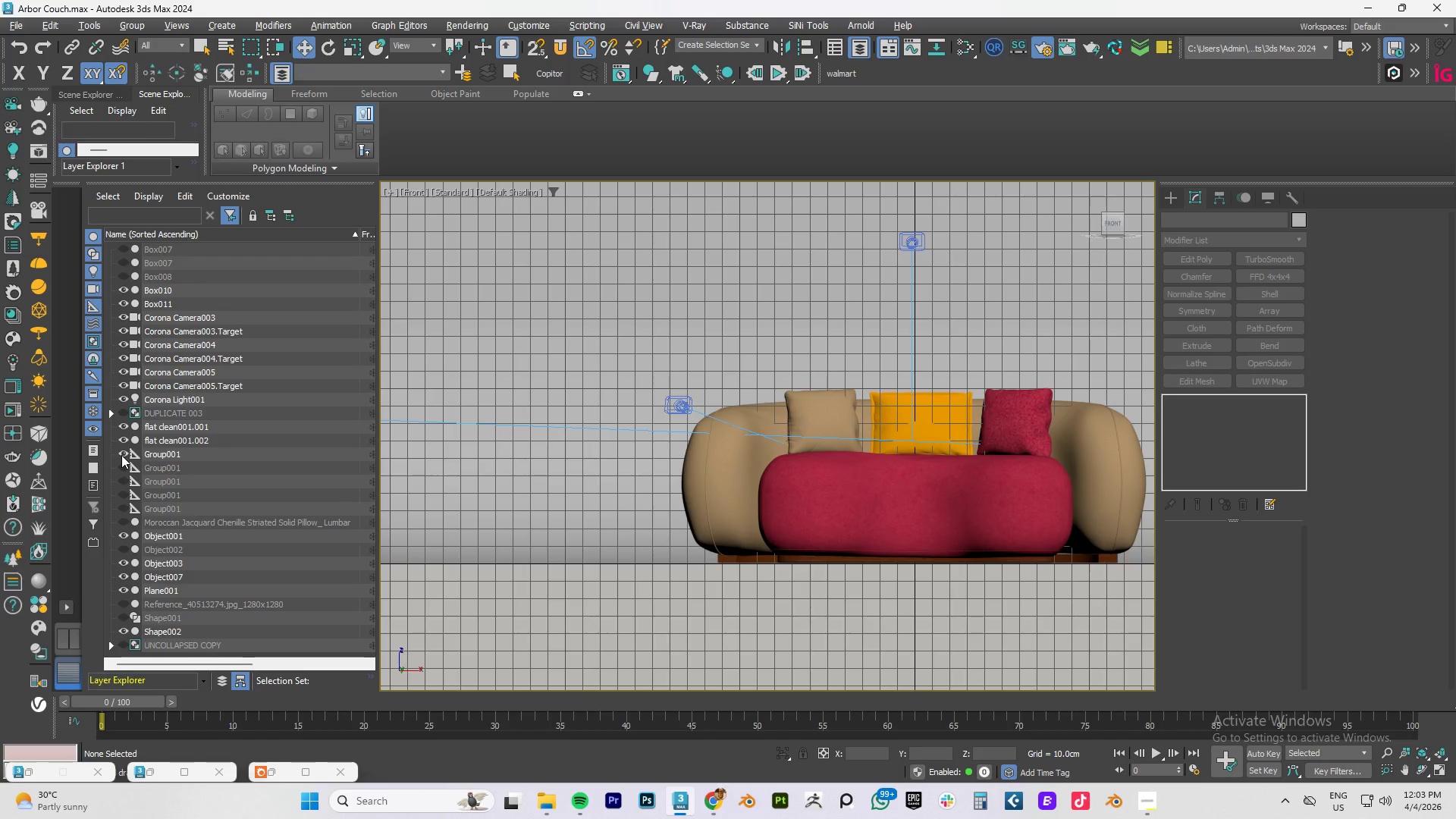 
left_click([121, 455])
 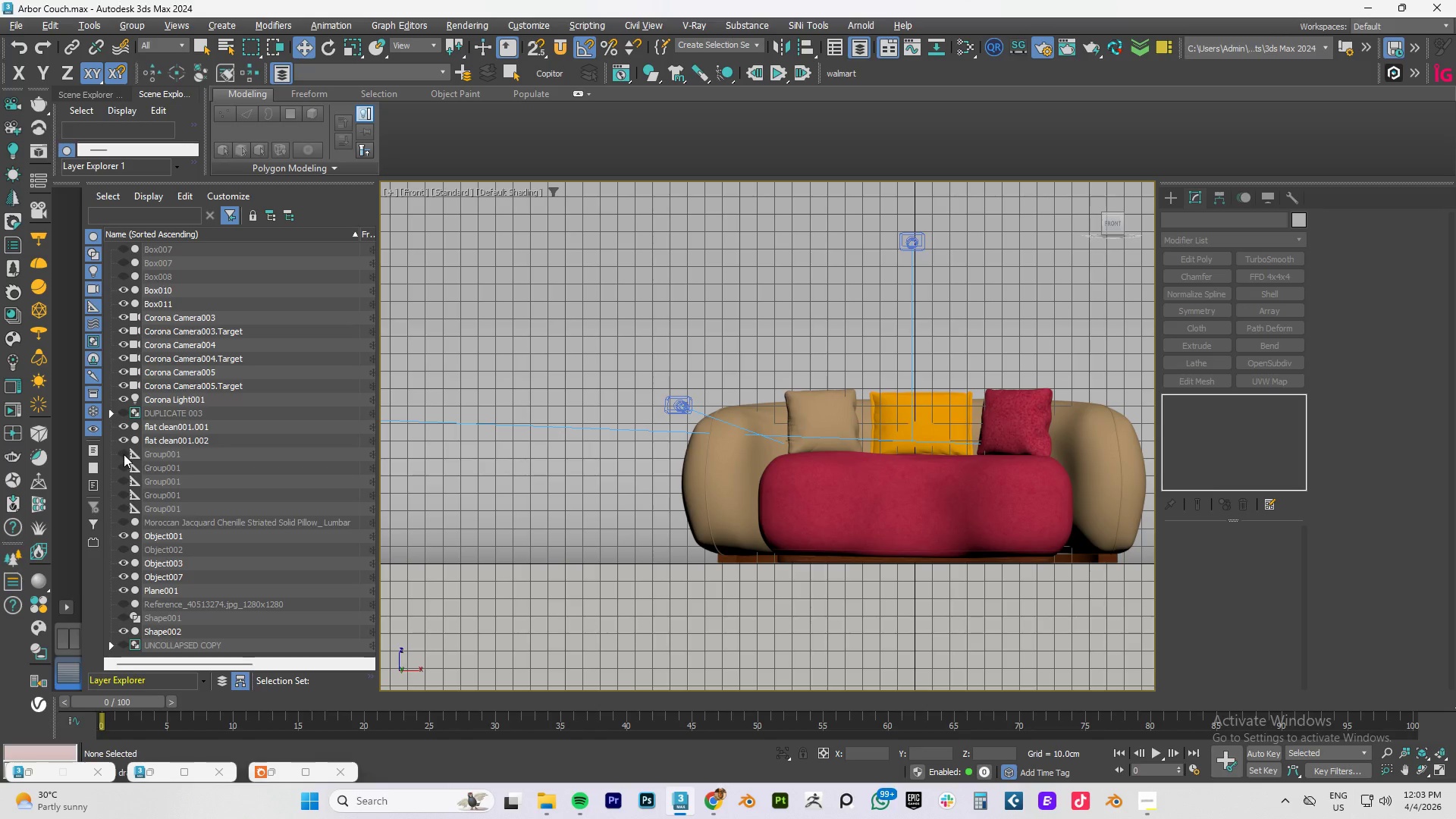 
double_click([161, 453])
 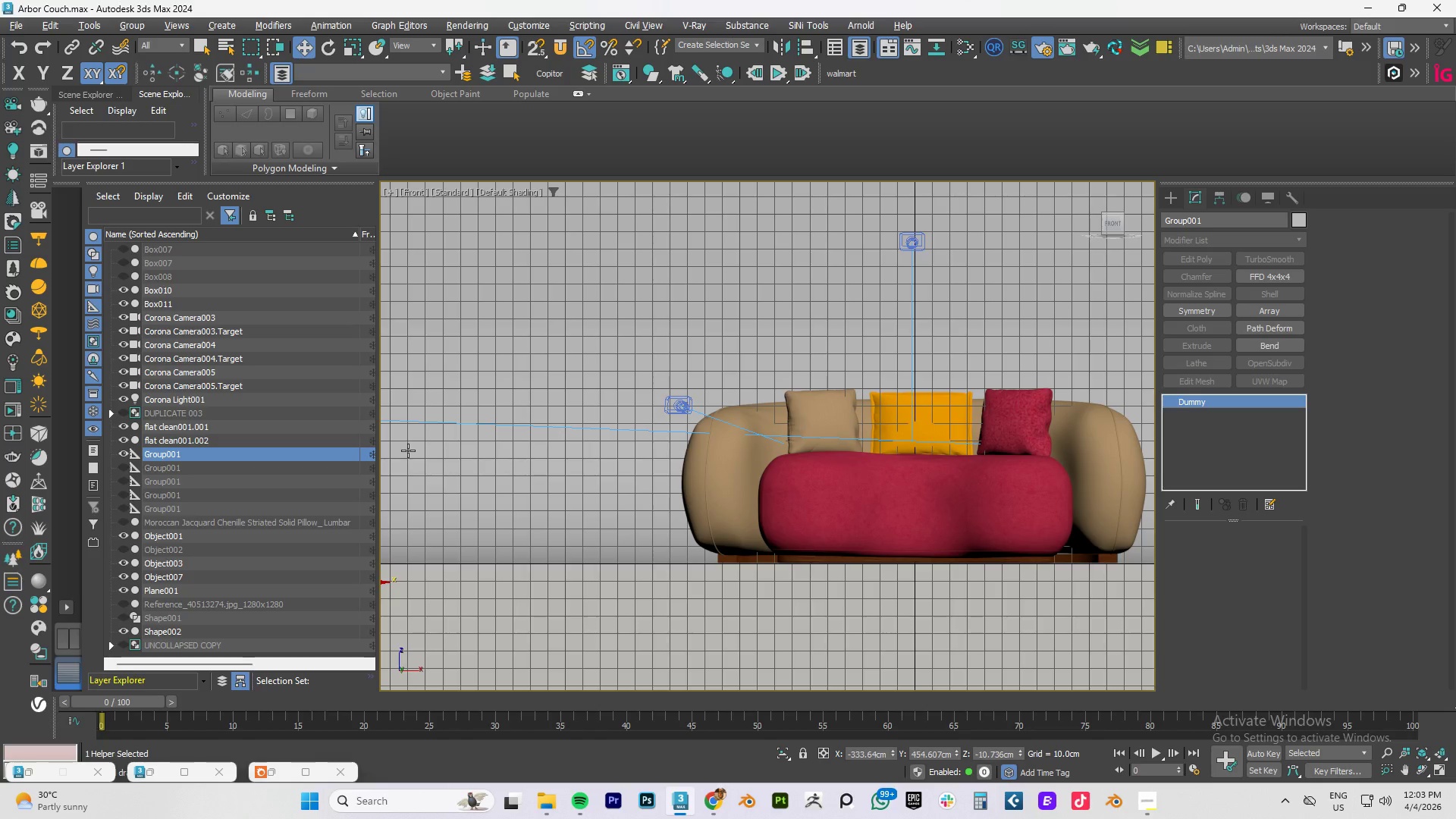 
scroll: coordinate [834, 450], scroll_direction: down, amount: 3.0
 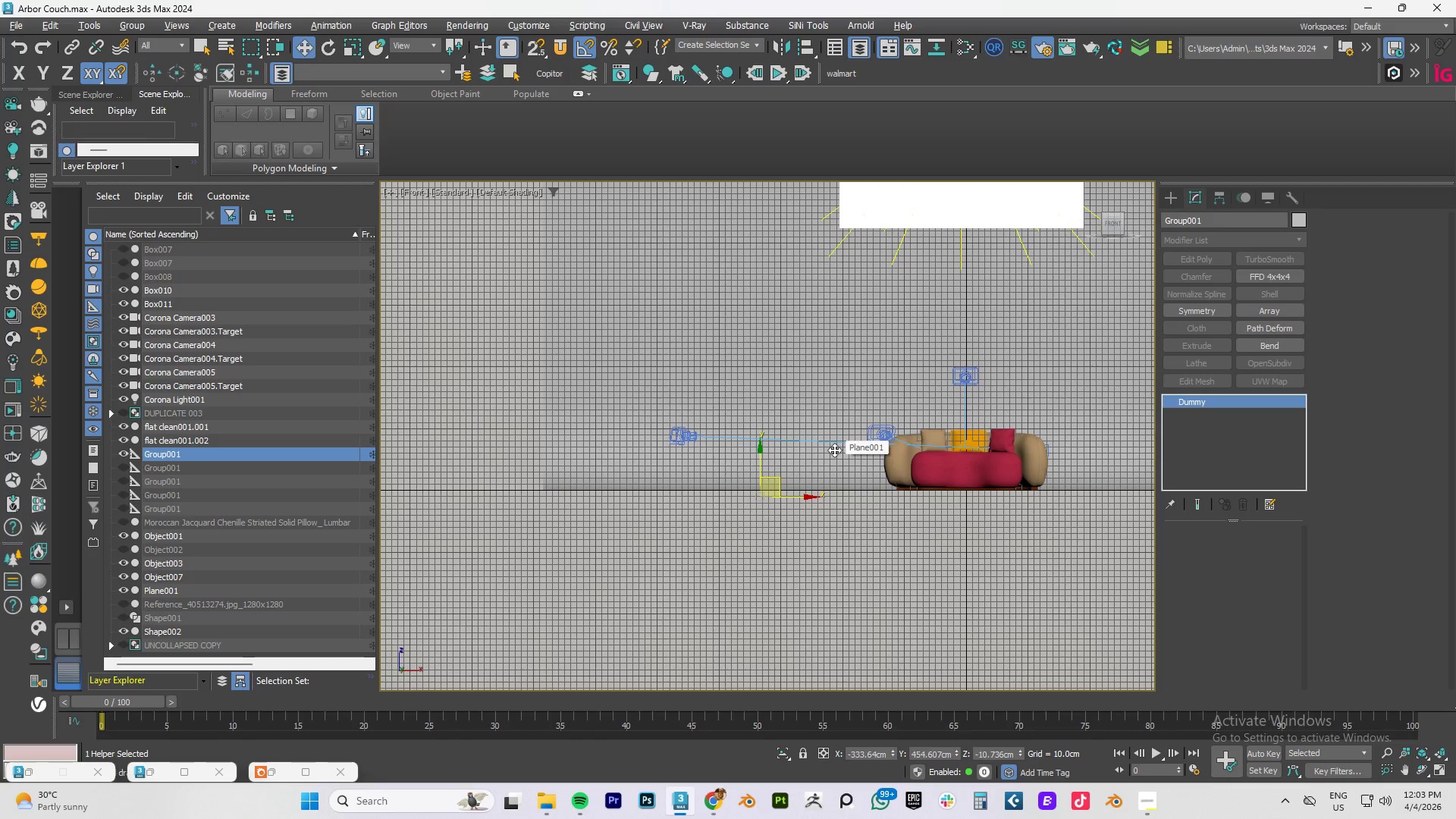 
key(Z)
 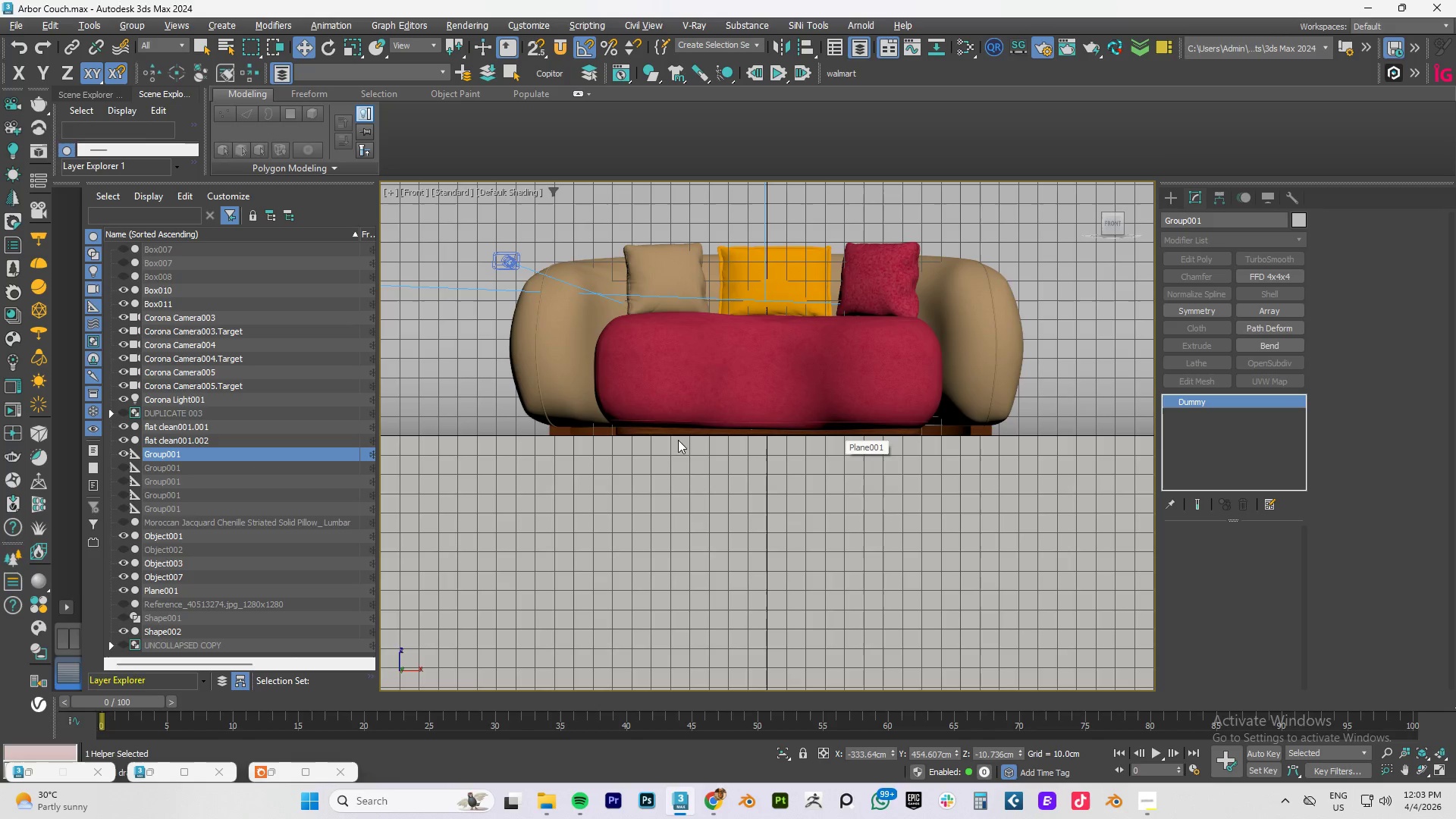 
scroll: coordinate [583, 421], scroll_direction: down, amount: 4.0
 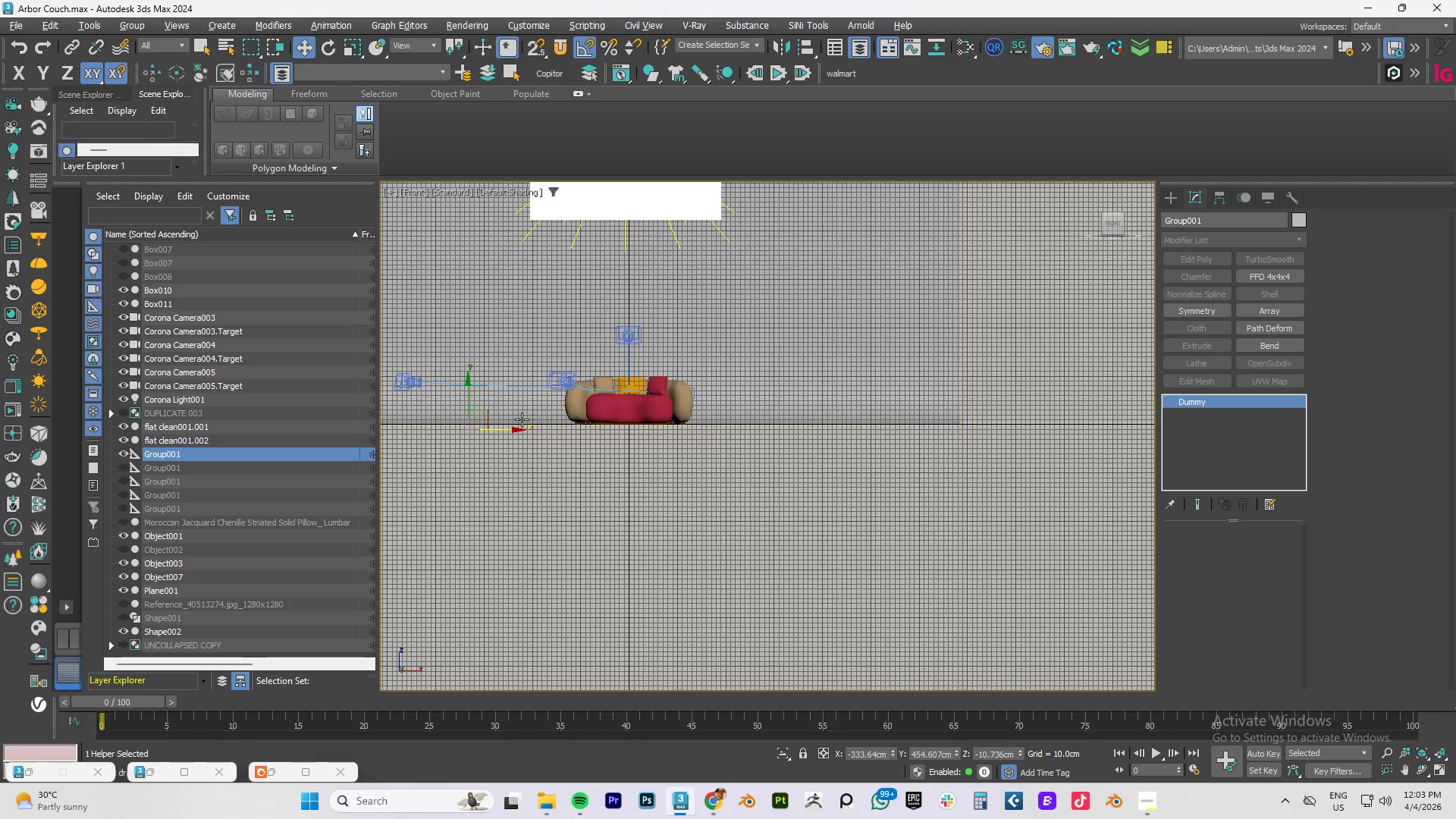 
scroll: coordinate [471, 419], scroll_direction: up, amount: 1.0
 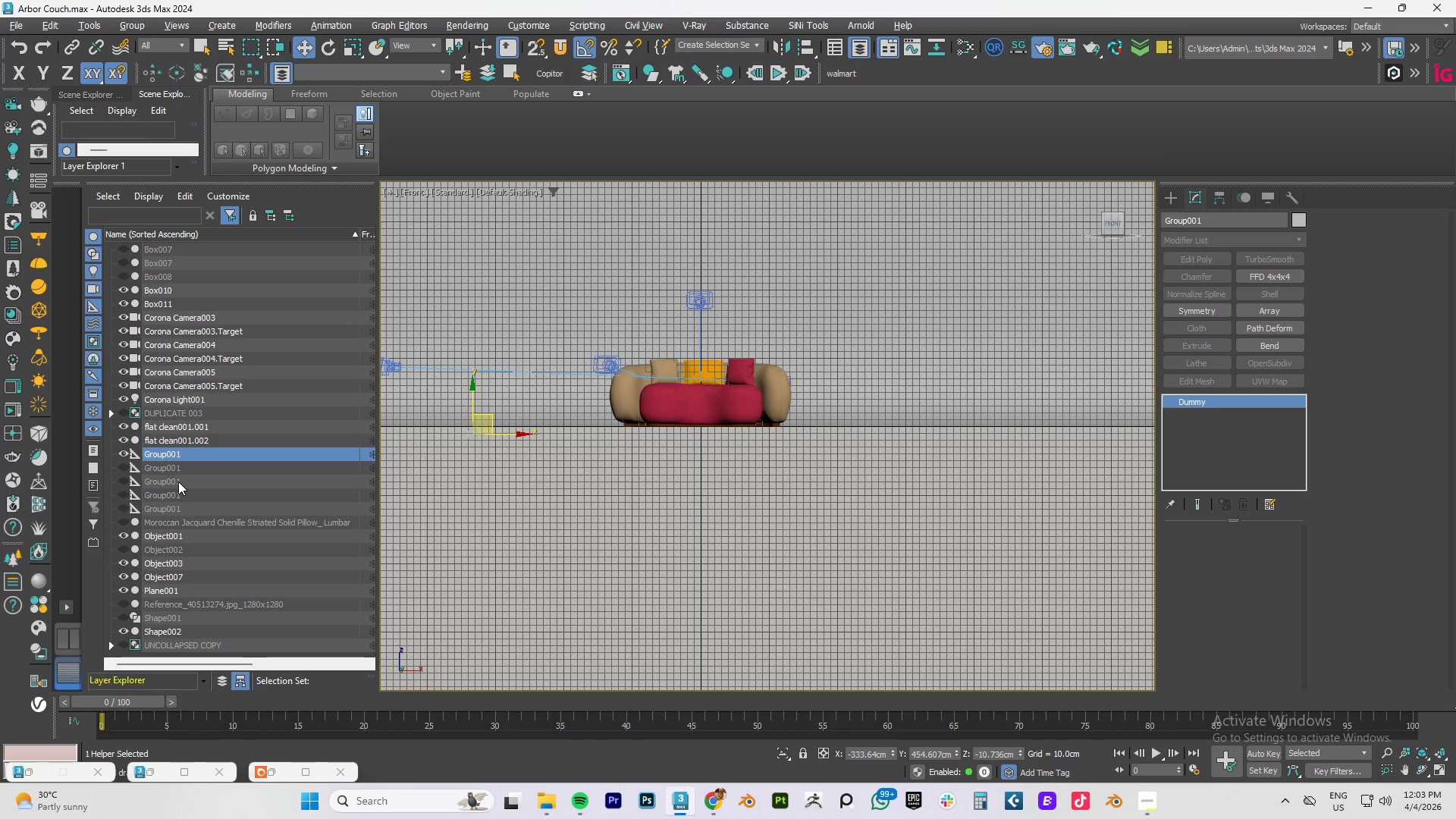 
hold_key(key=ShiftLeft, duration=1.5)
 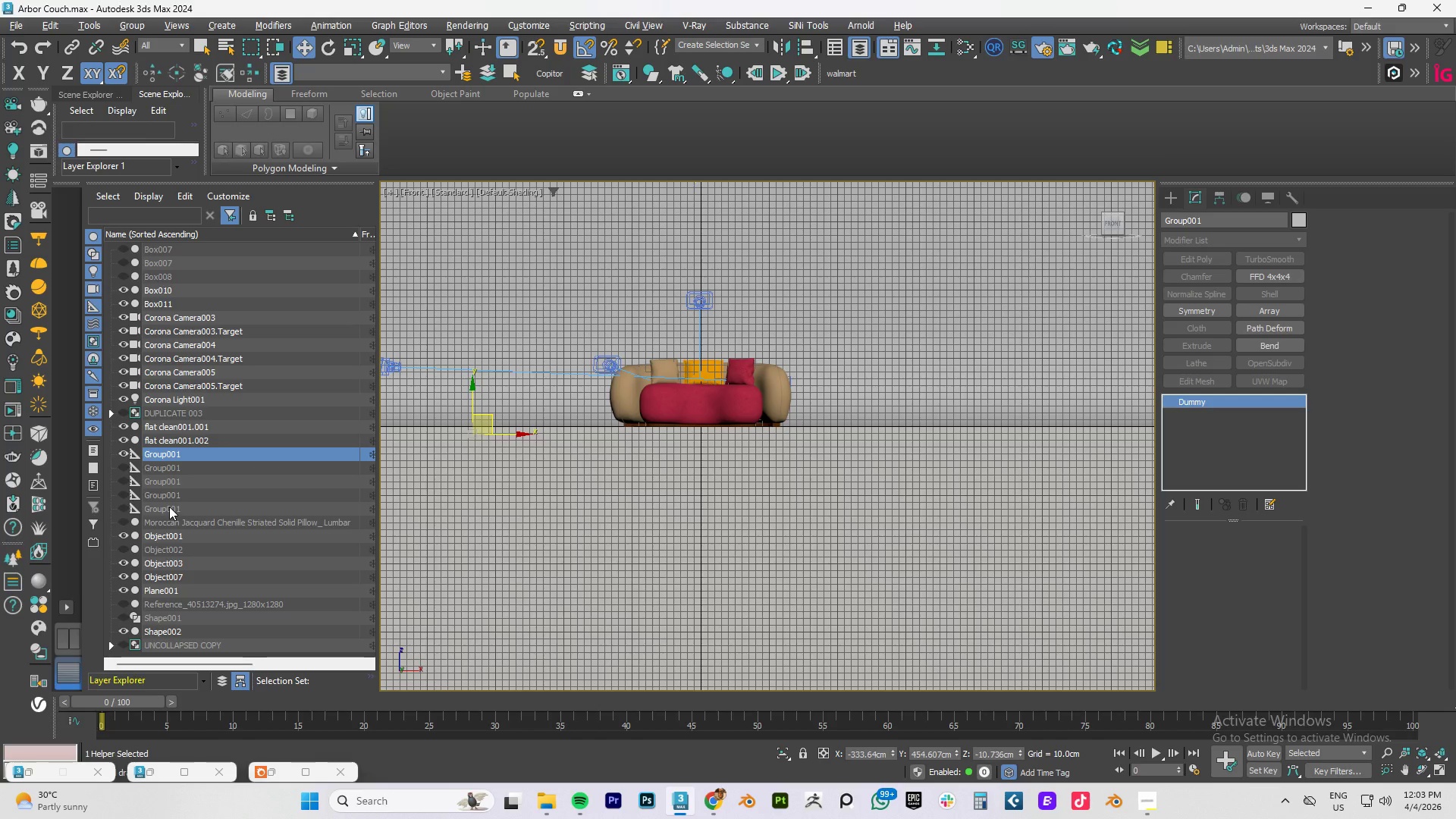 
key(Shift+ShiftLeft)
 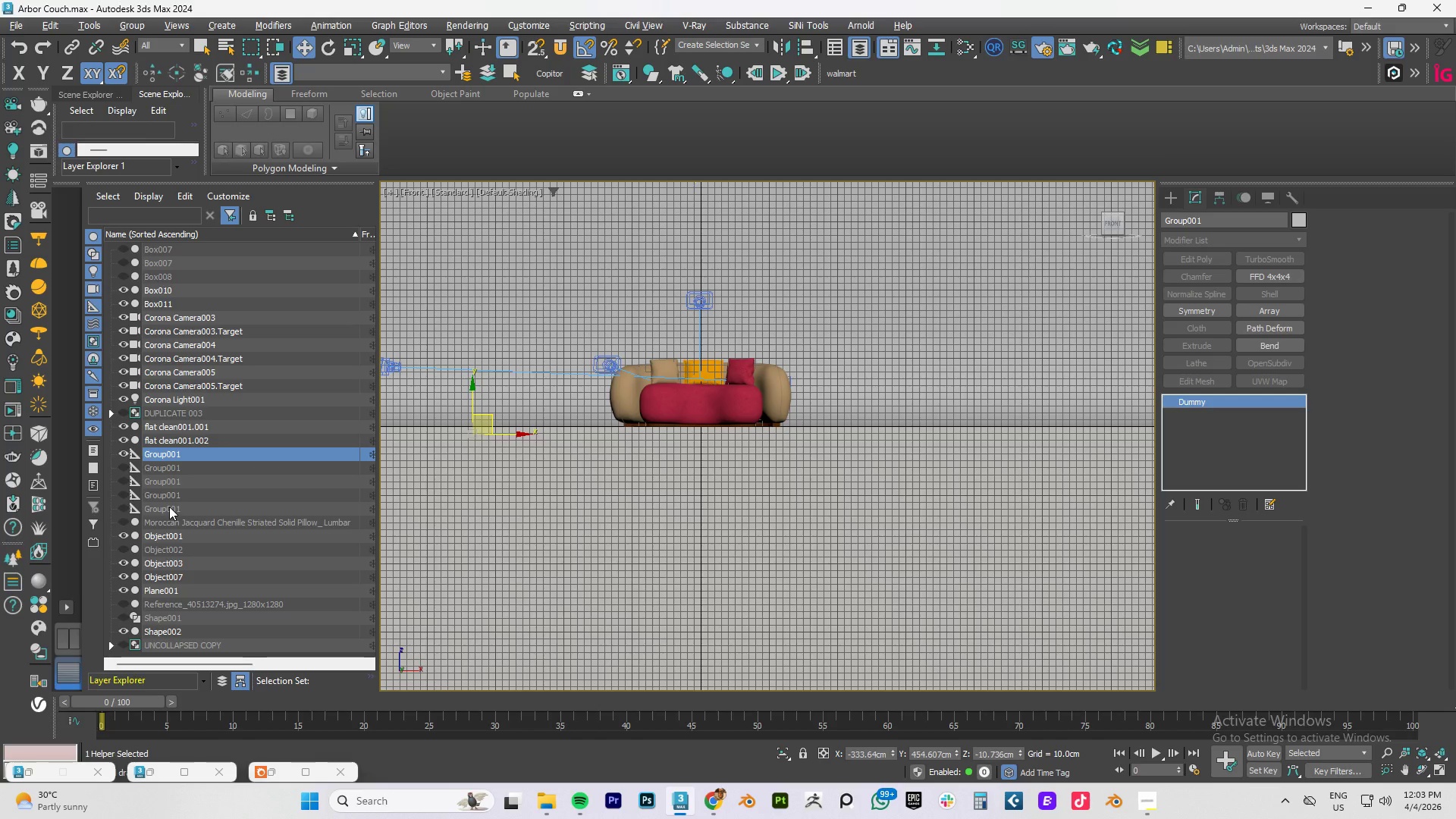 
key(Shift+ShiftLeft)
 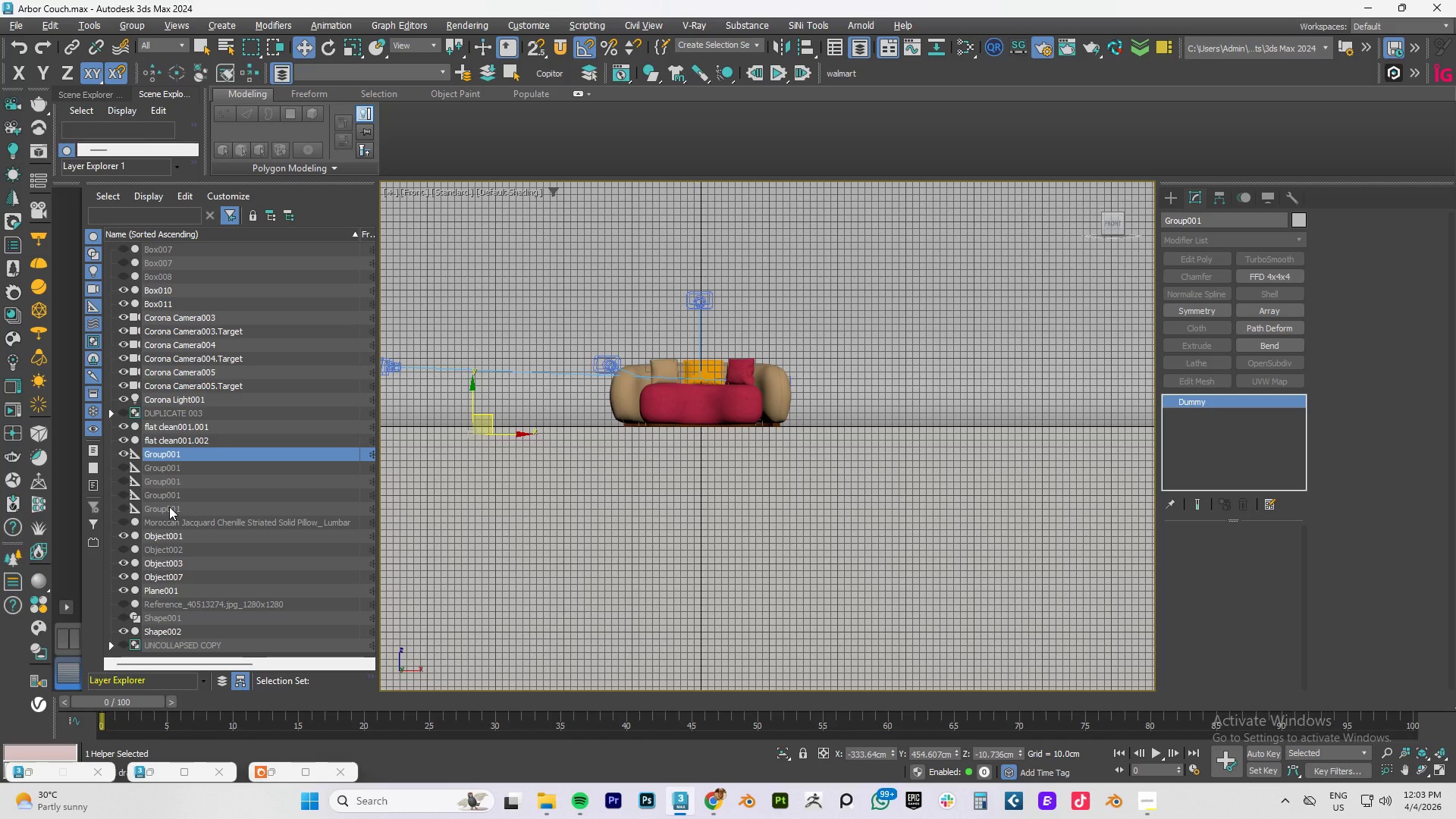 
key(Shift+ShiftLeft)
 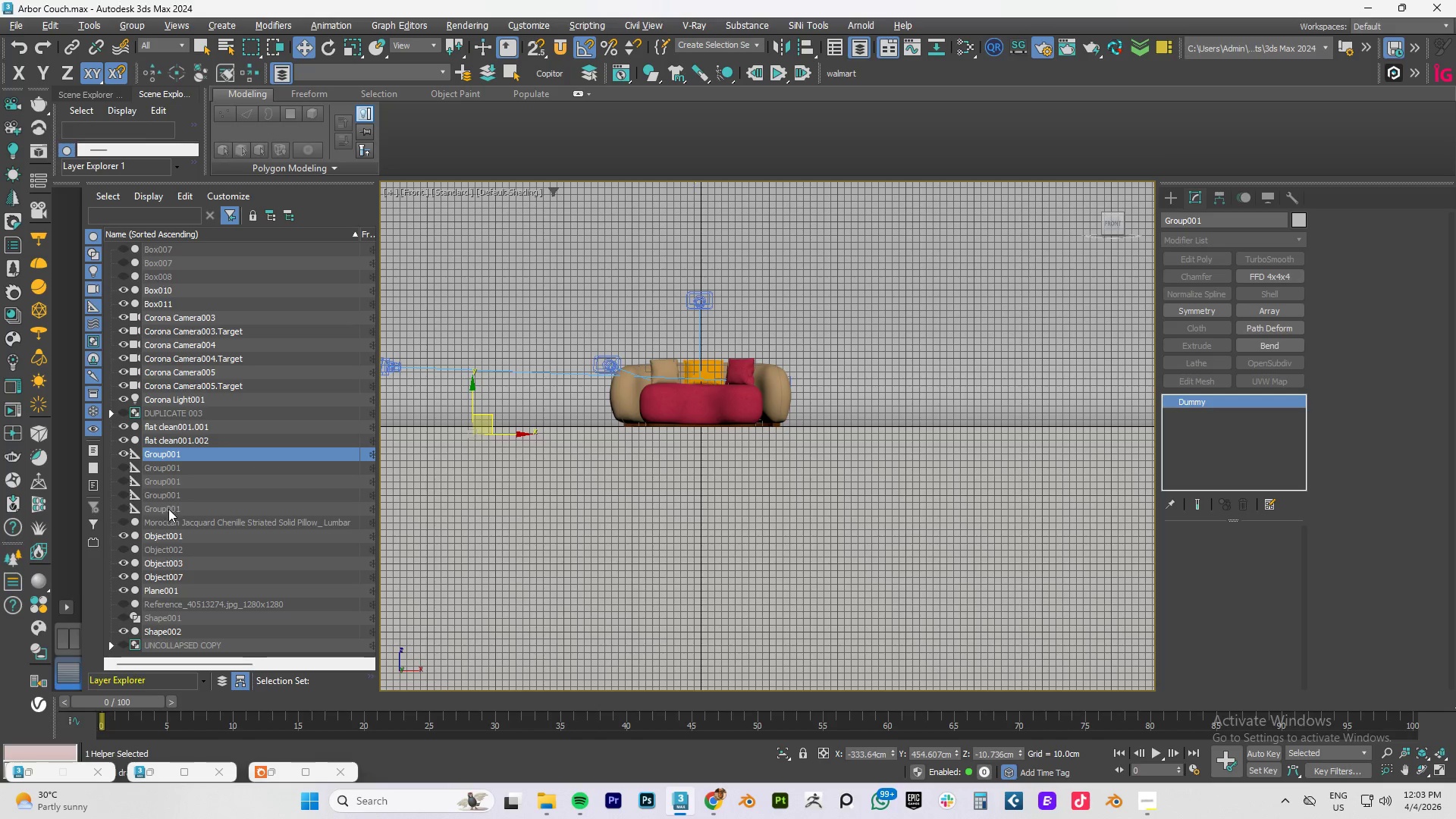 
hold_key(key=ShiftLeft, duration=0.81)
left_click([159, 522])
 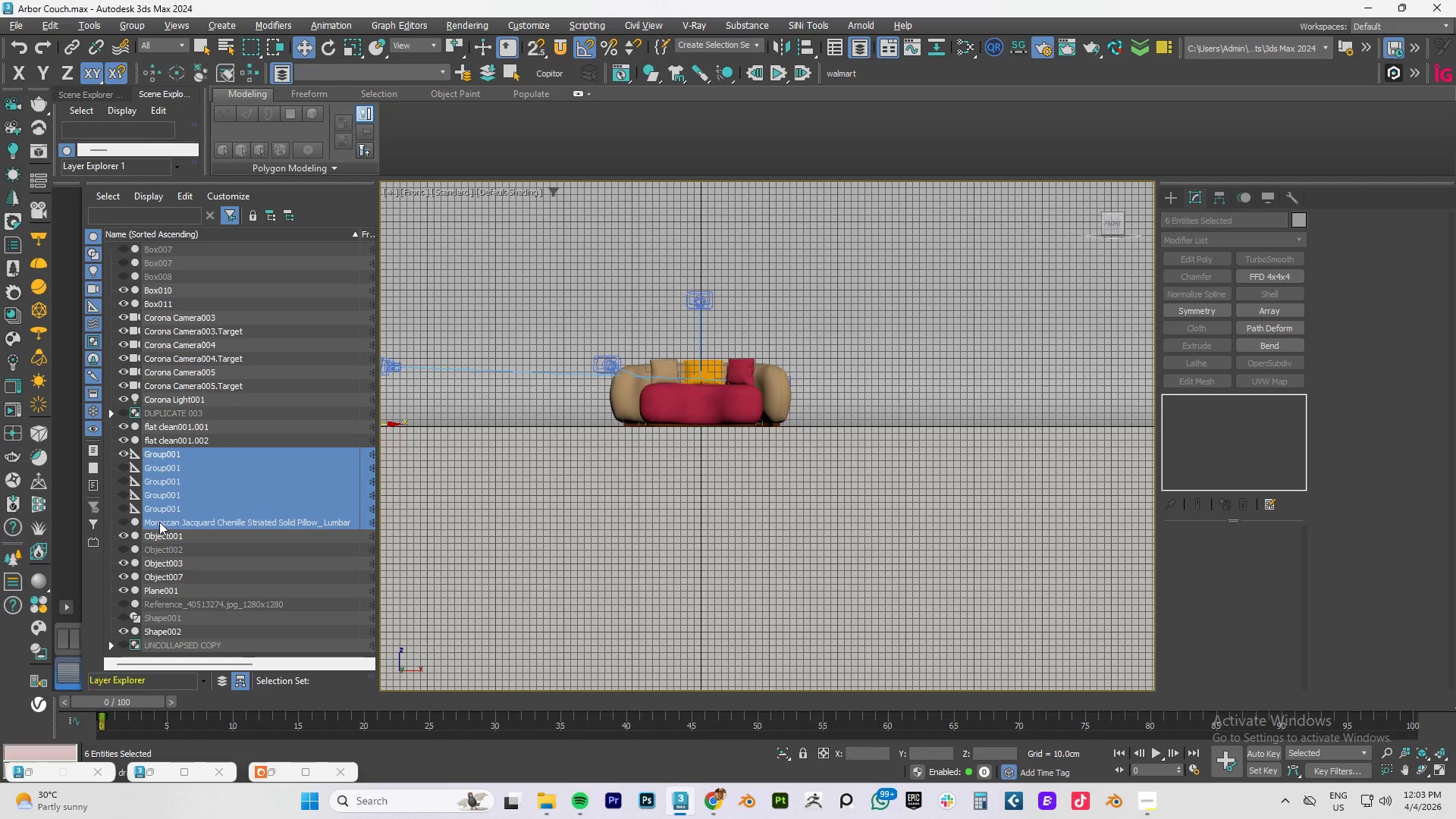 
right_click([159, 522])
 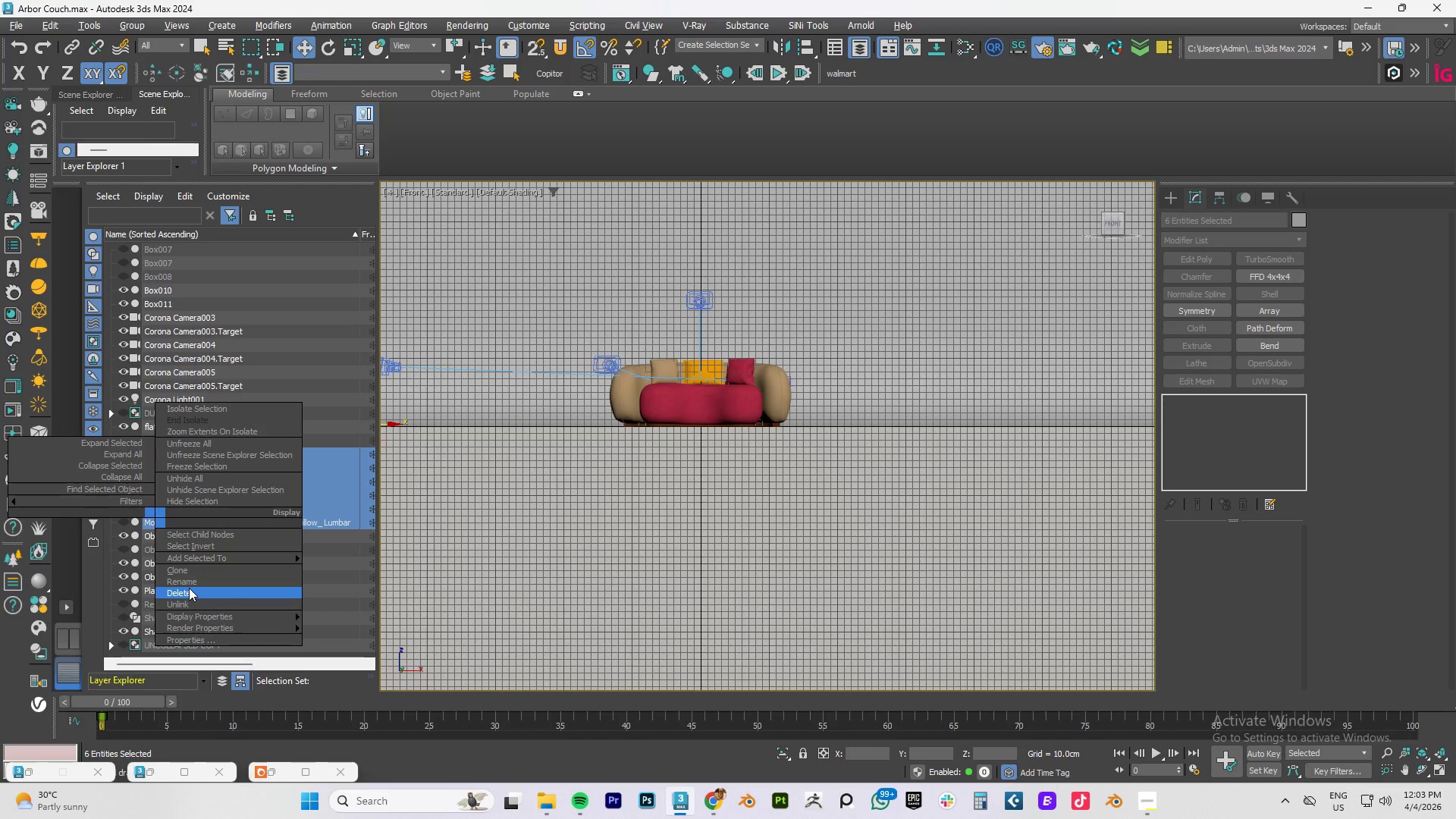 
left_click([189, 588])
 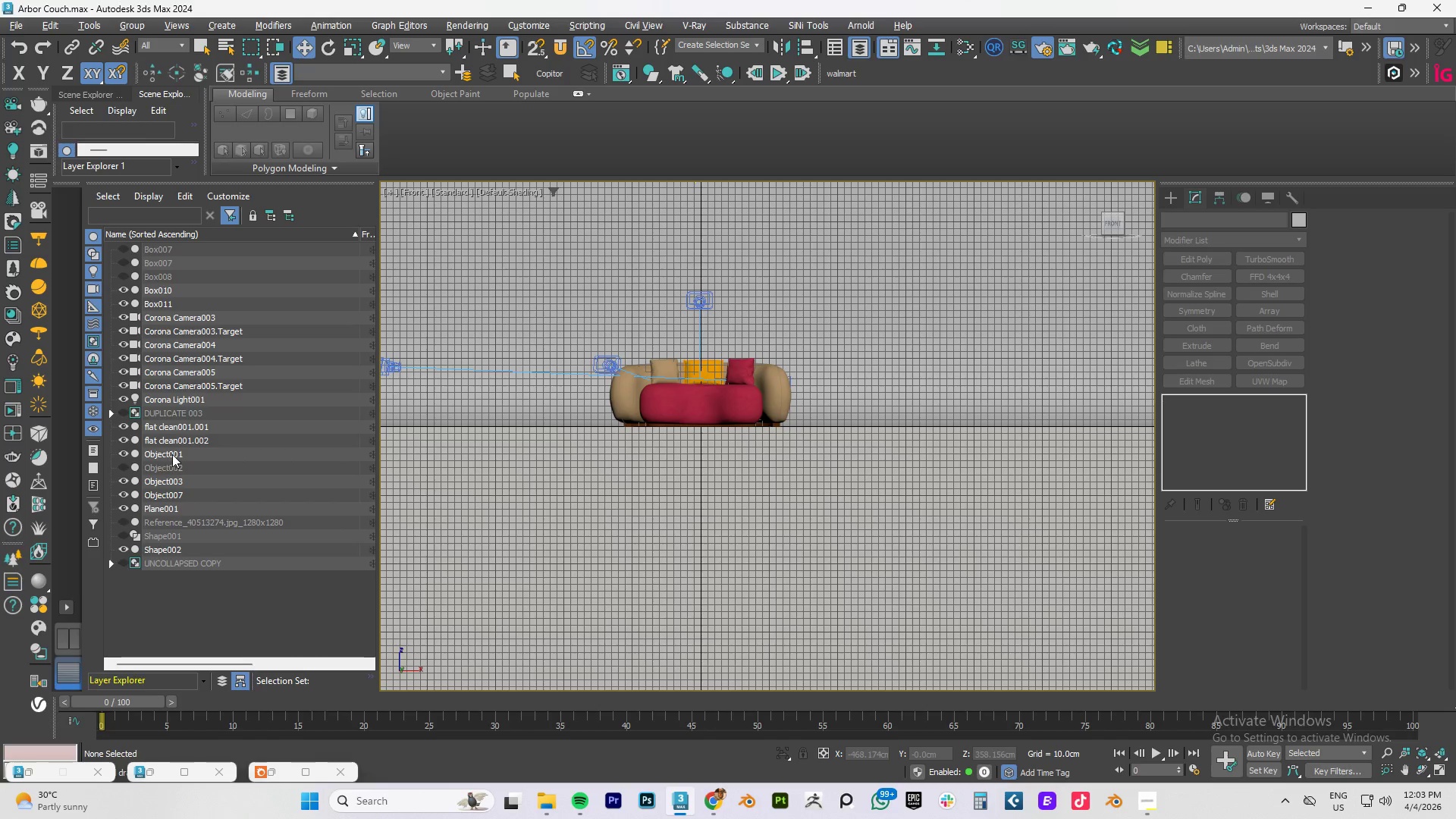 
key(Control+S)
 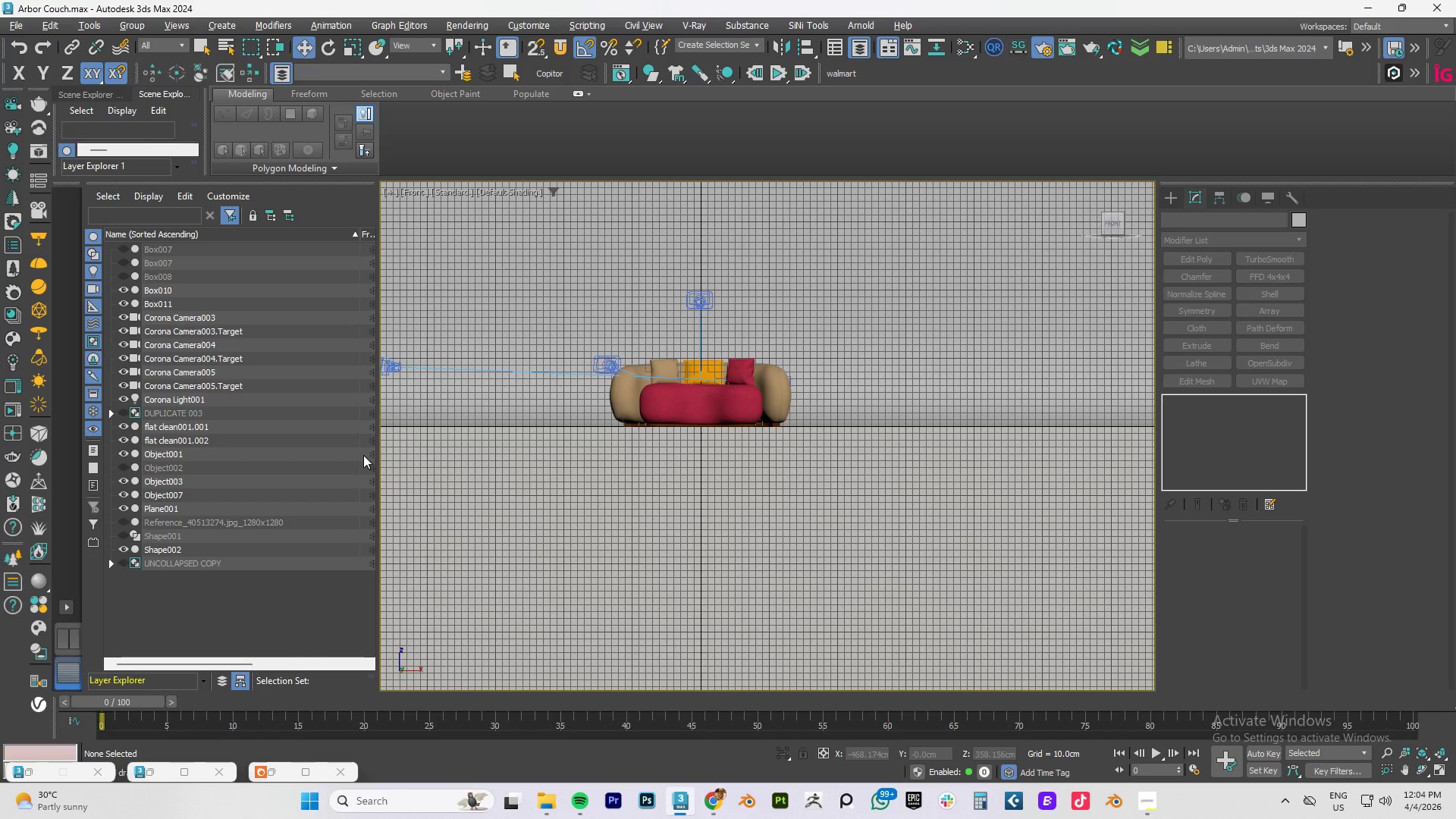 
wait(12.36)
 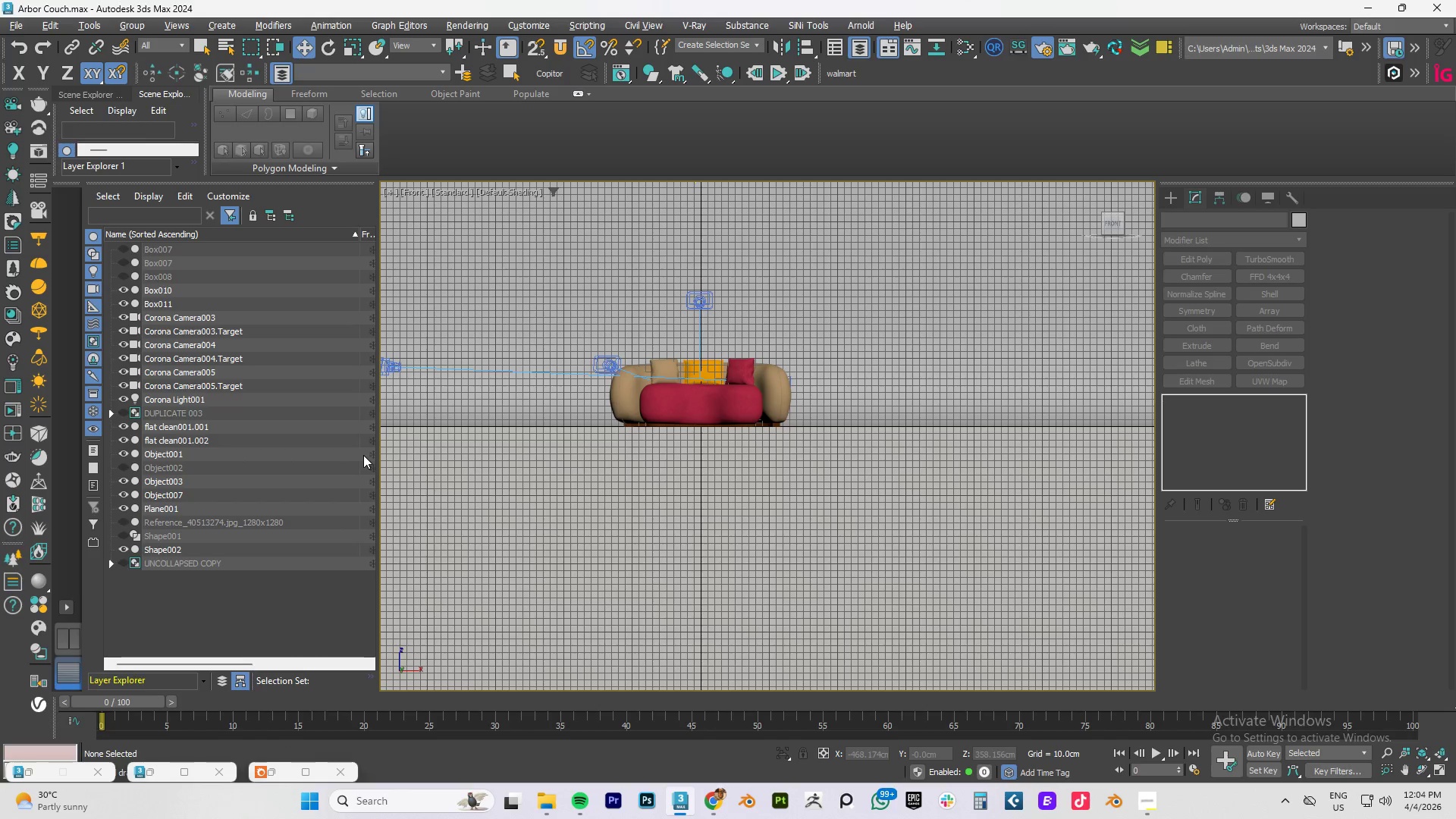 
left_click([180, 535])
 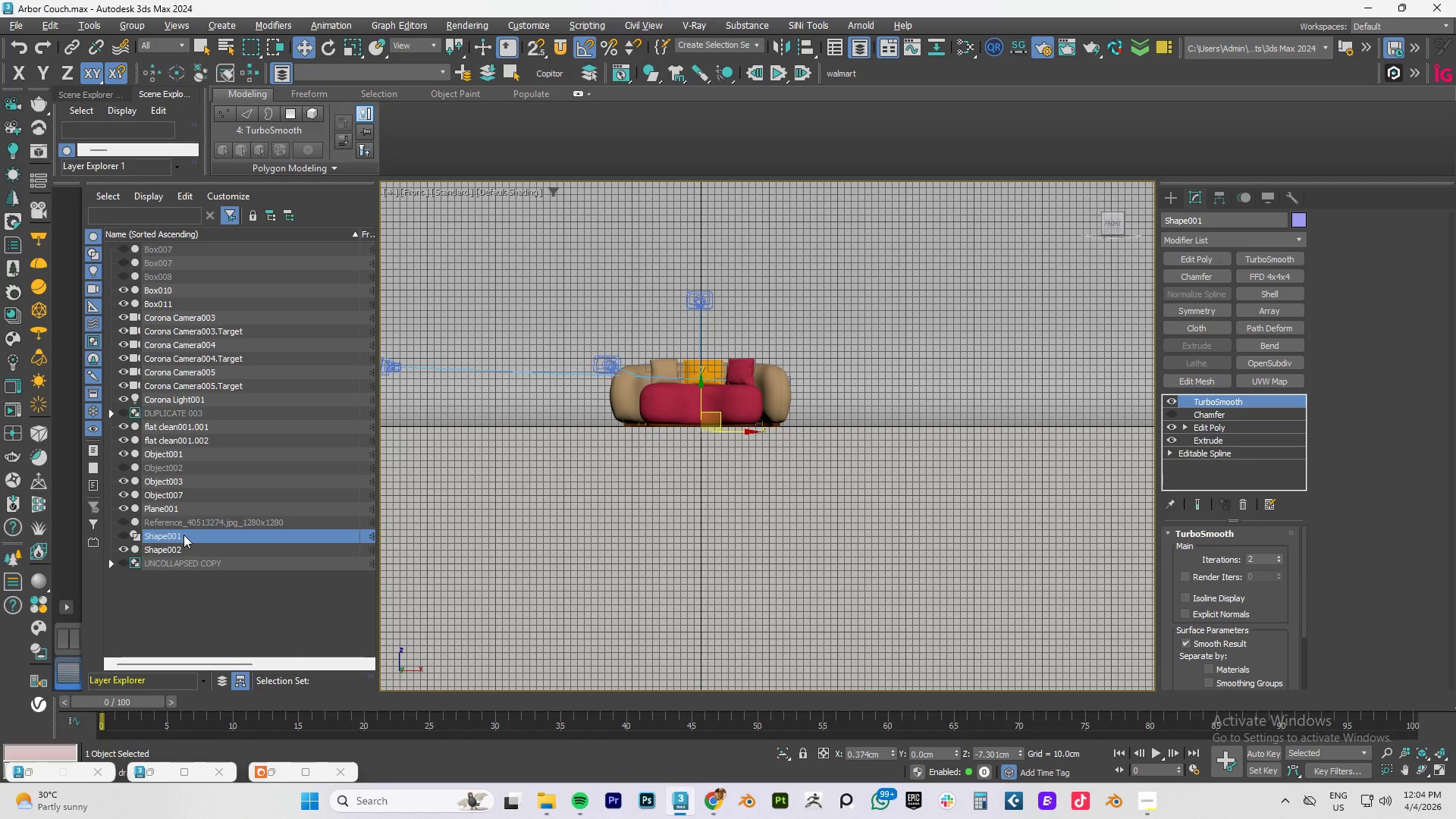 
key(Delete)
 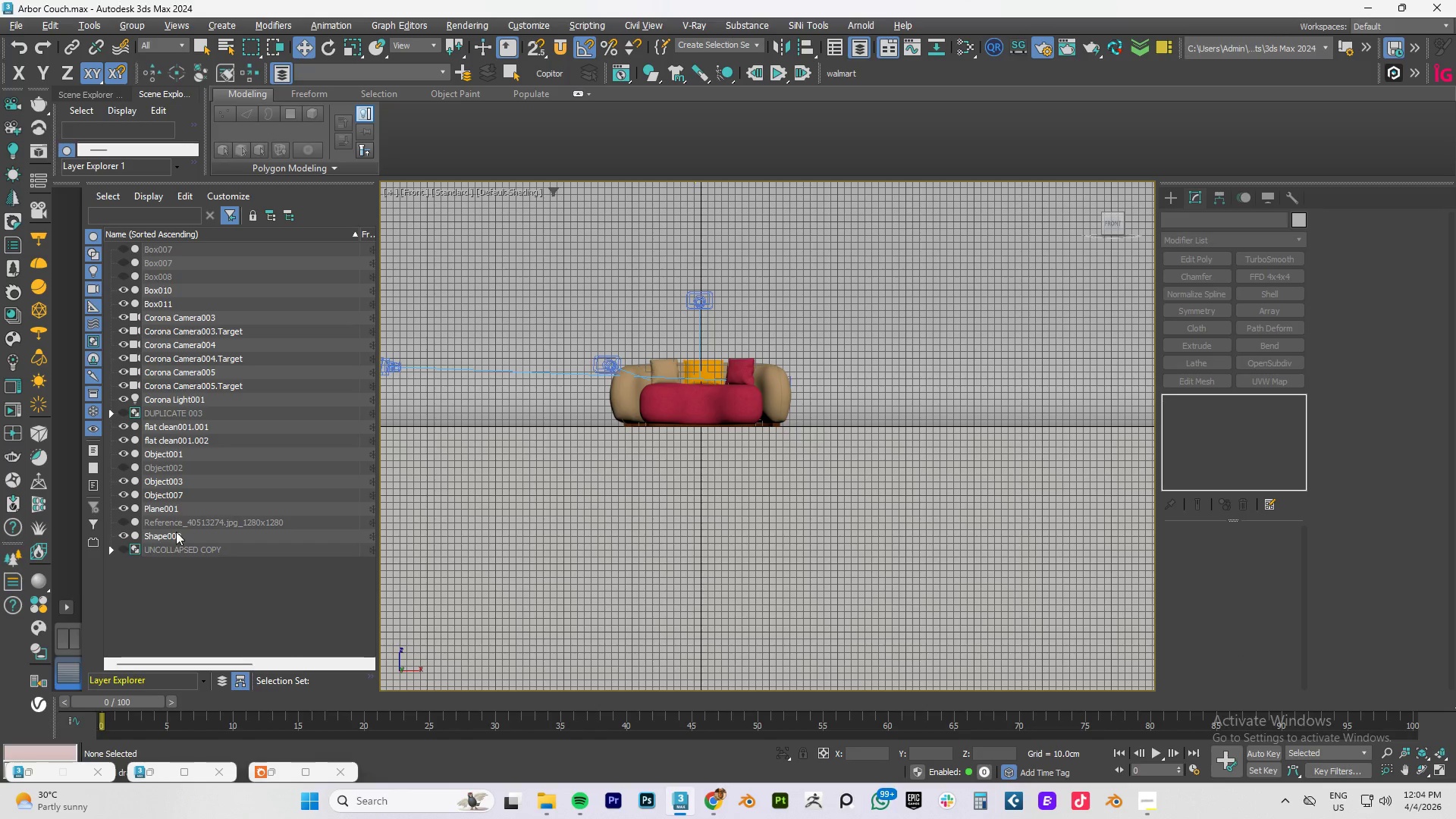 
left_click([179, 522])
 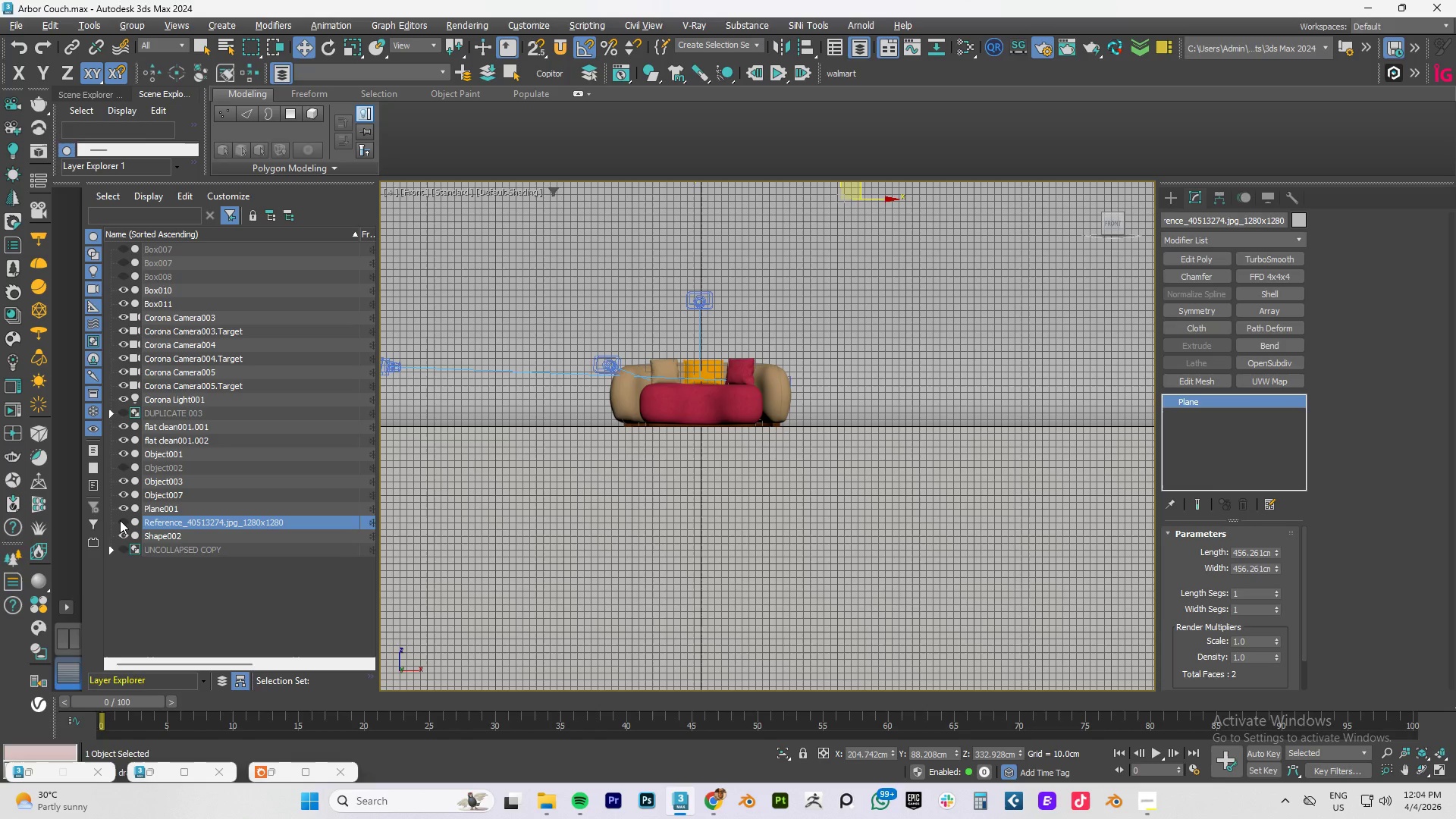 
left_click([120, 520])
 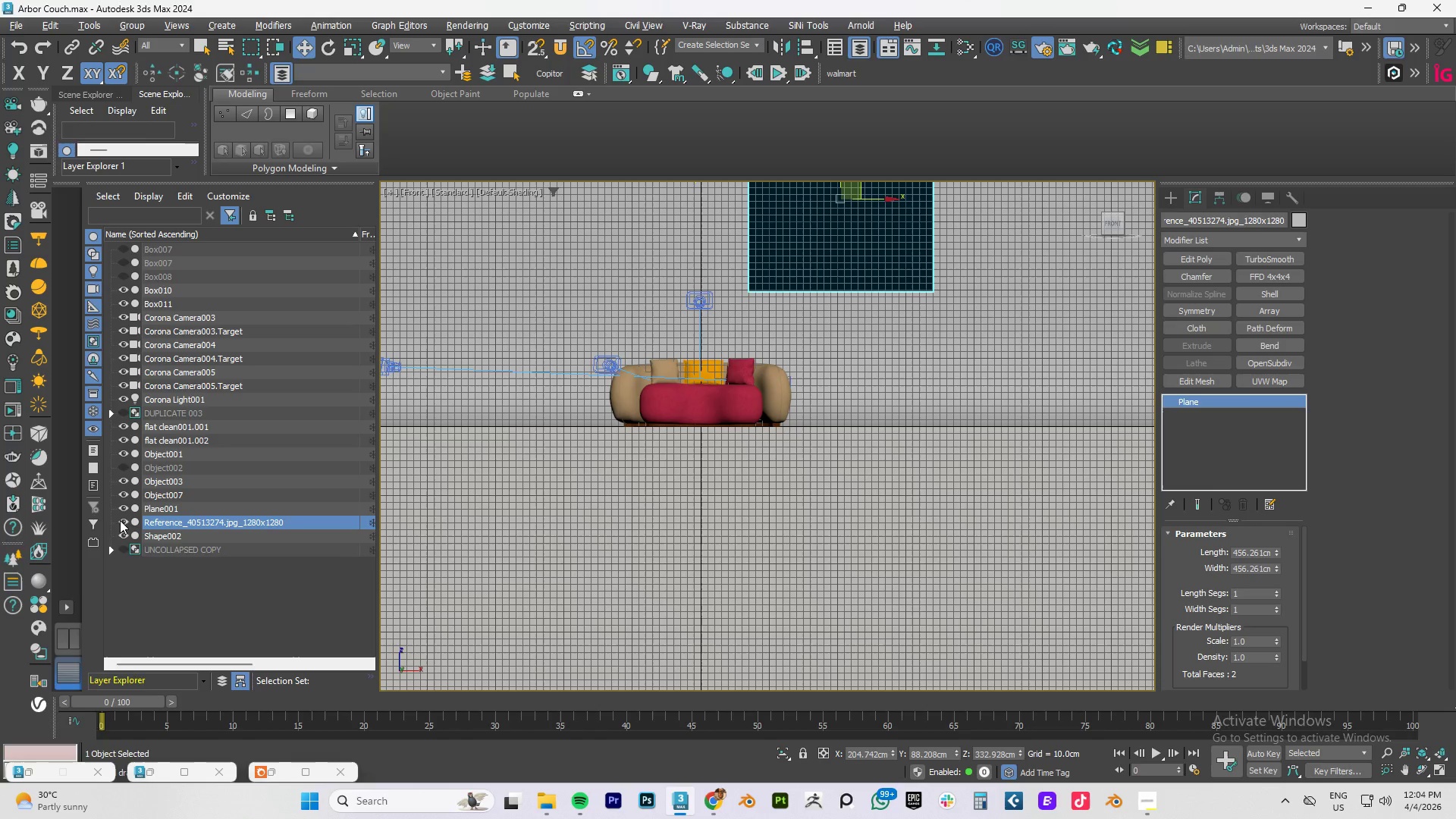 
left_click([120, 520])
 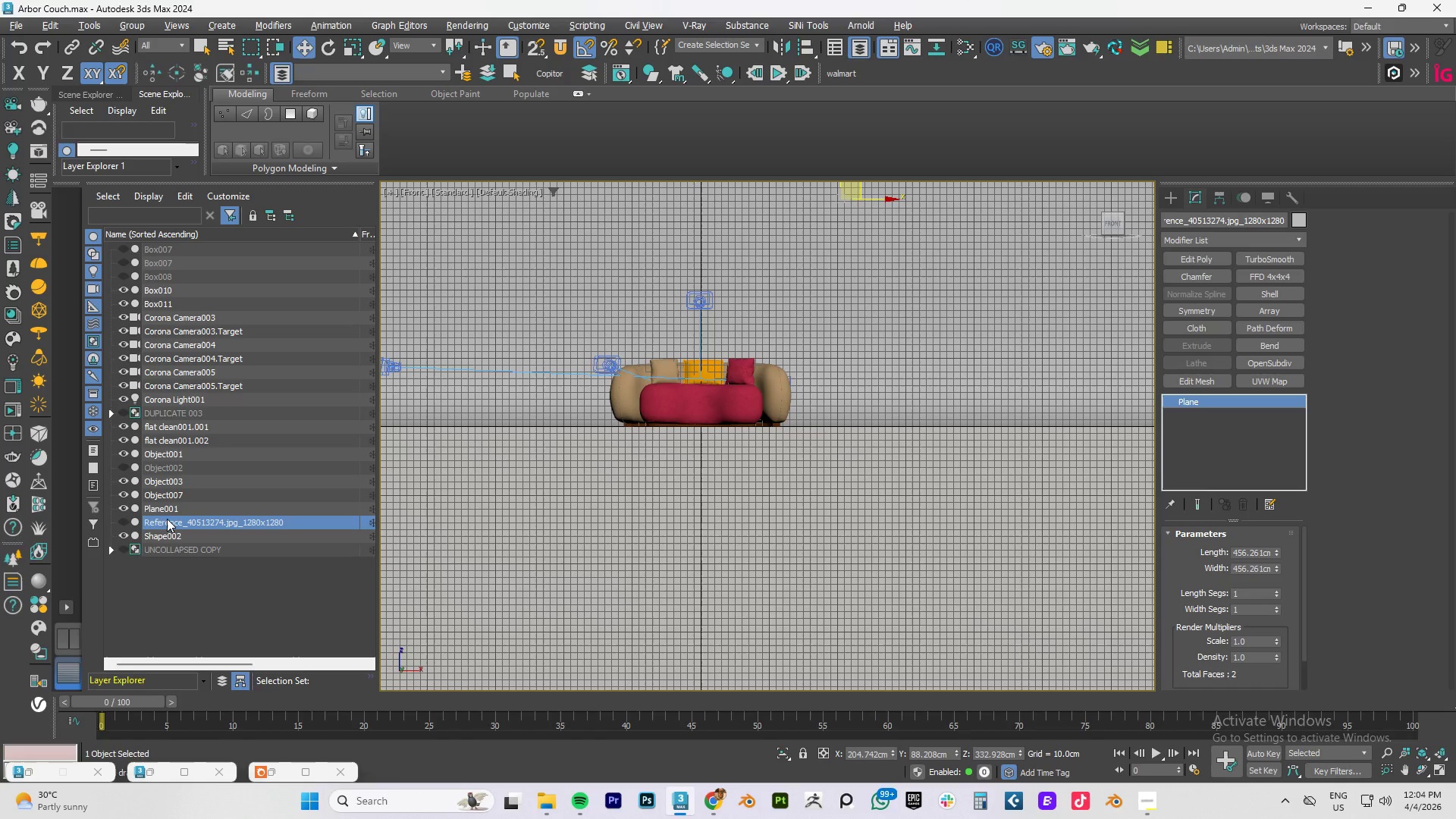 
key(Delete)
 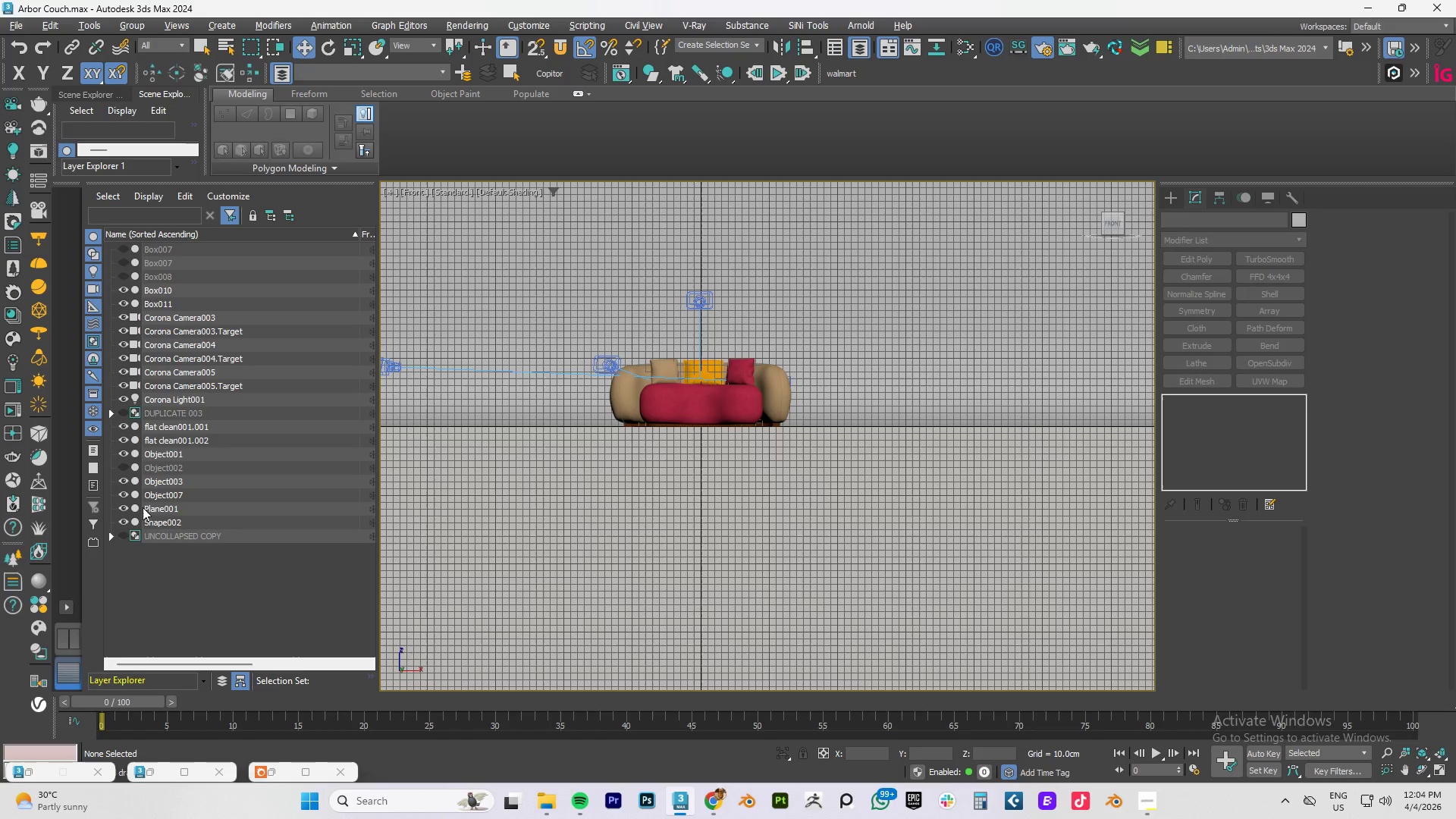 
left_click([163, 506])
 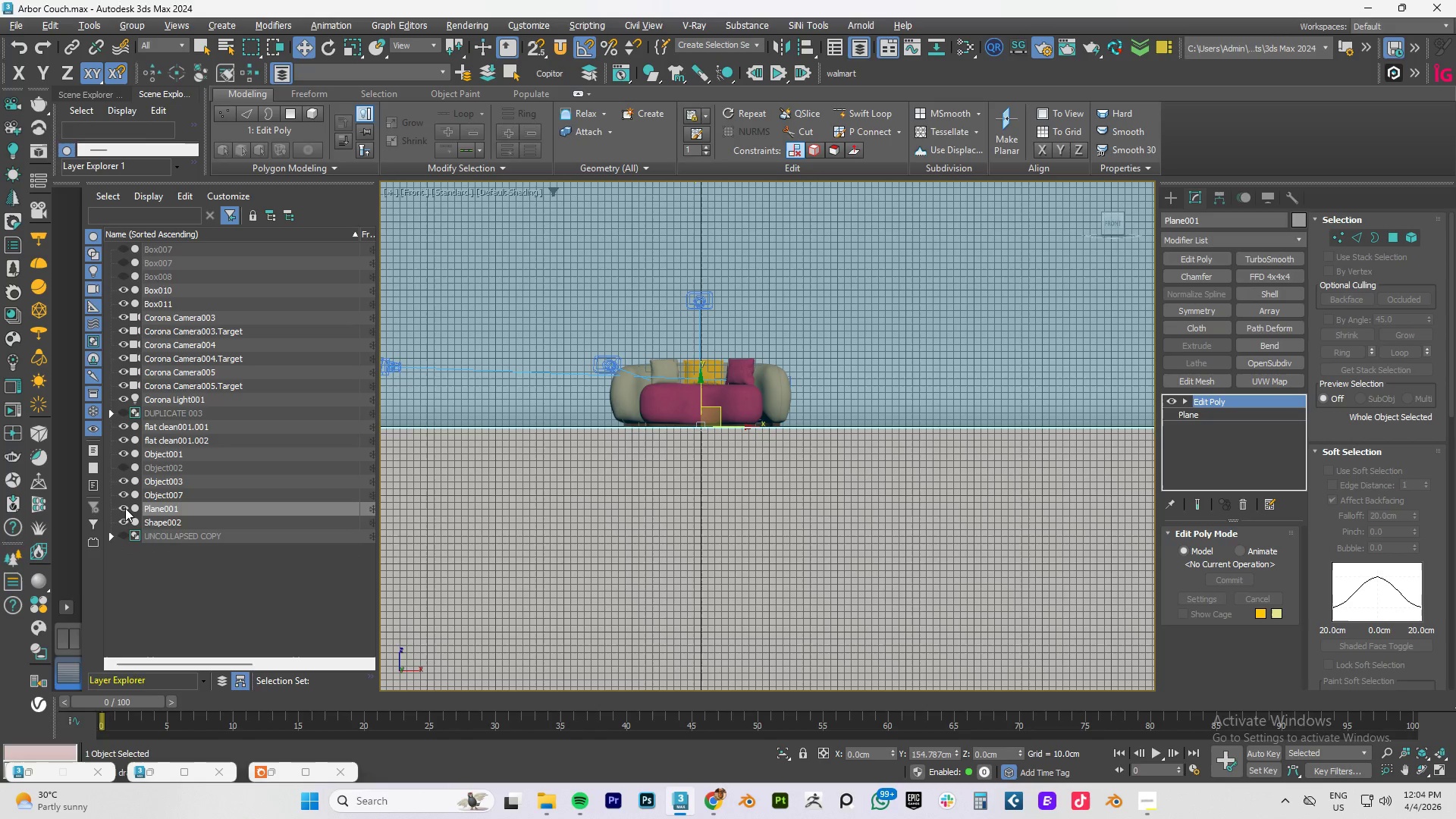 
left_click([123, 508])
 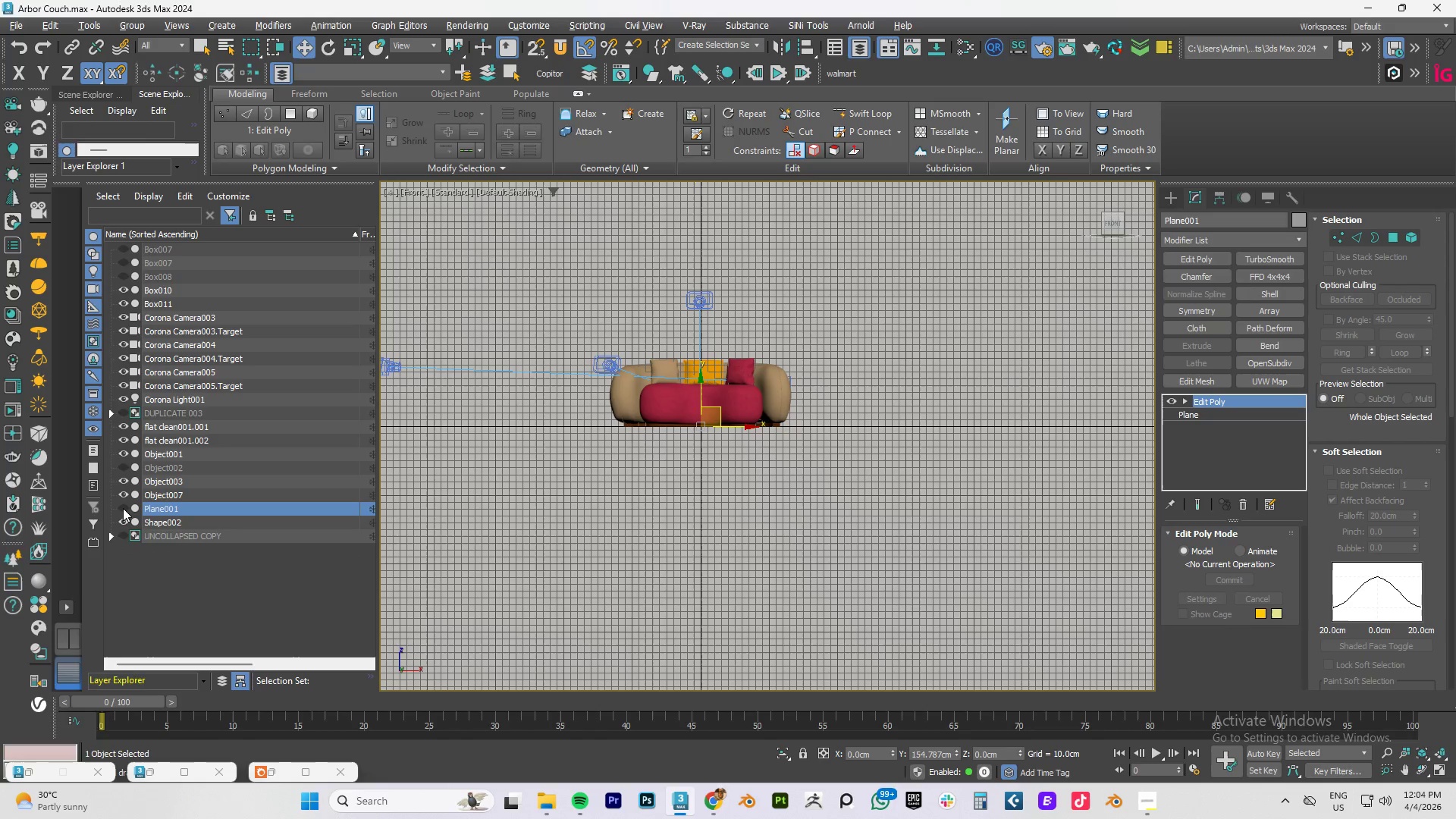 
left_click([123, 508])
 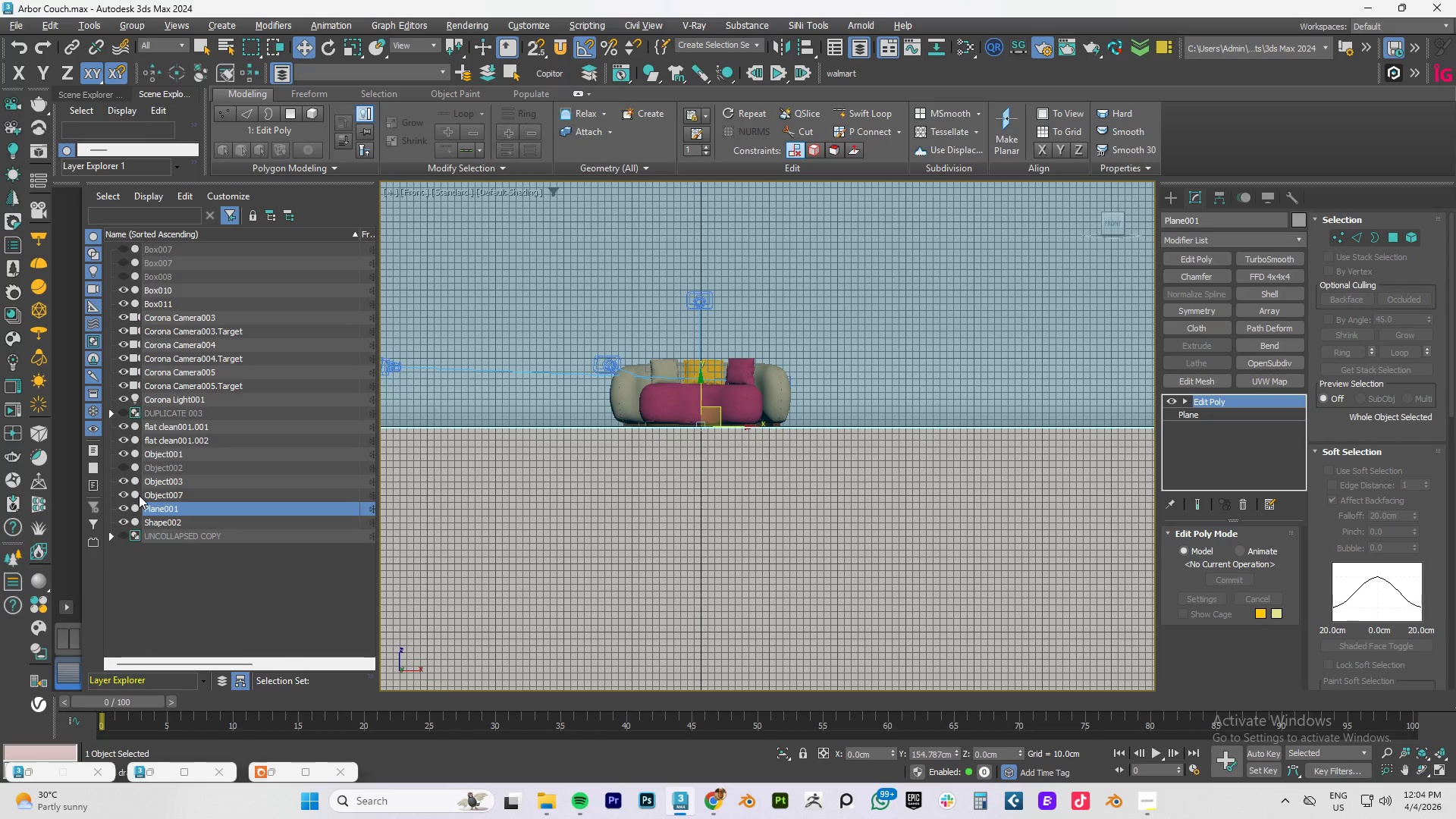 
left_click([125, 495])
 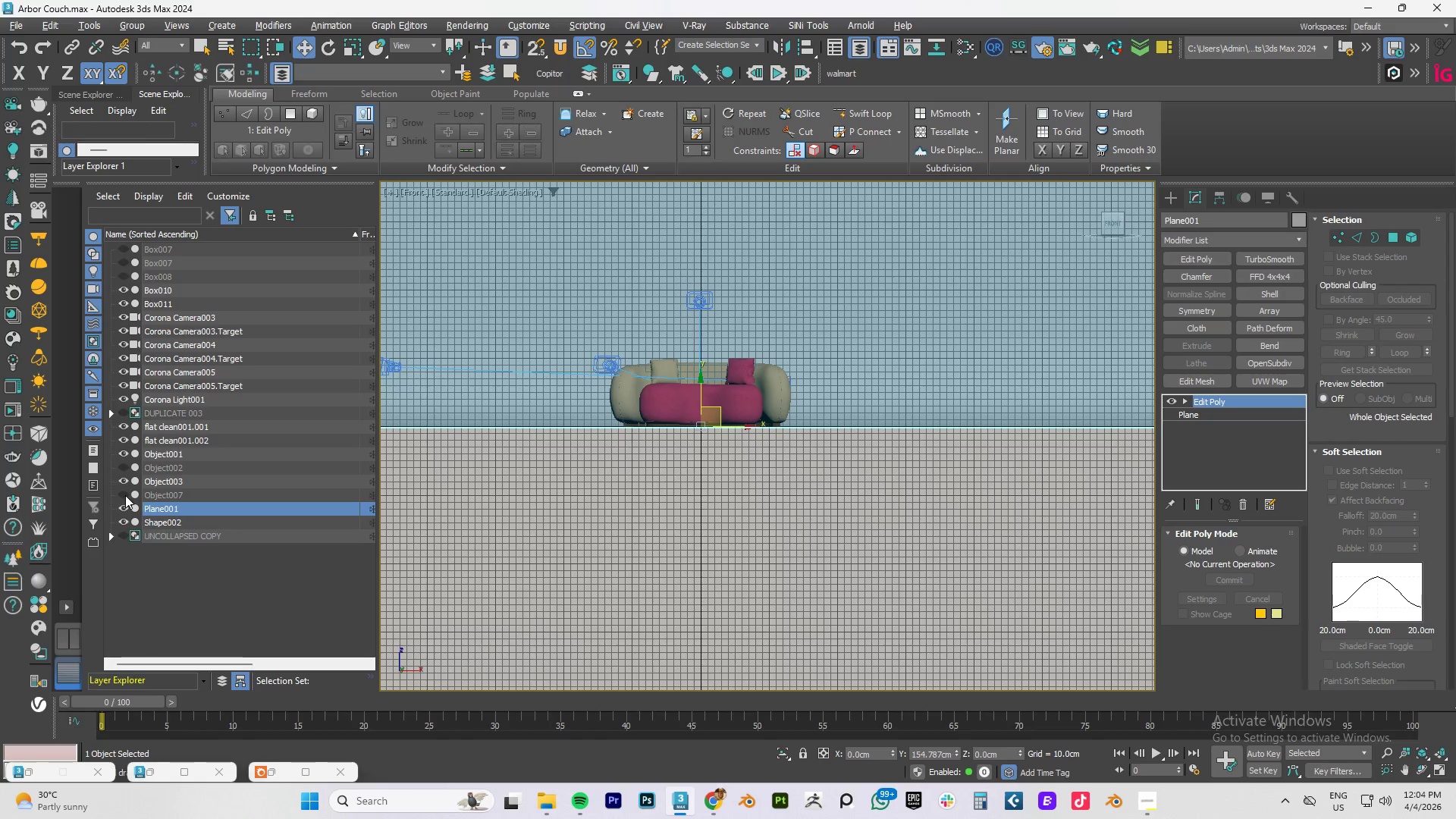 
left_click([125, 495])
 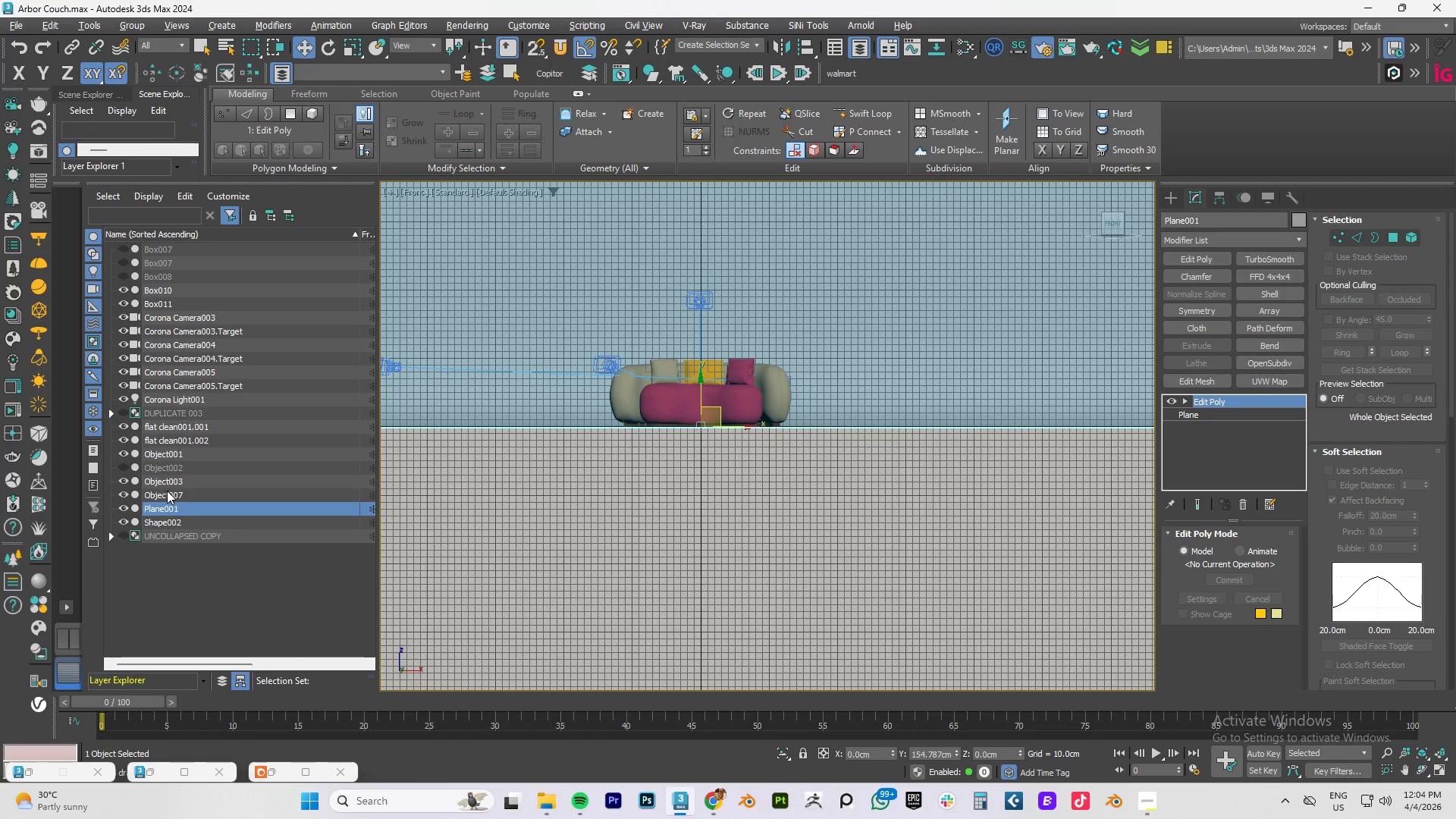 
left_click([167, 491])
 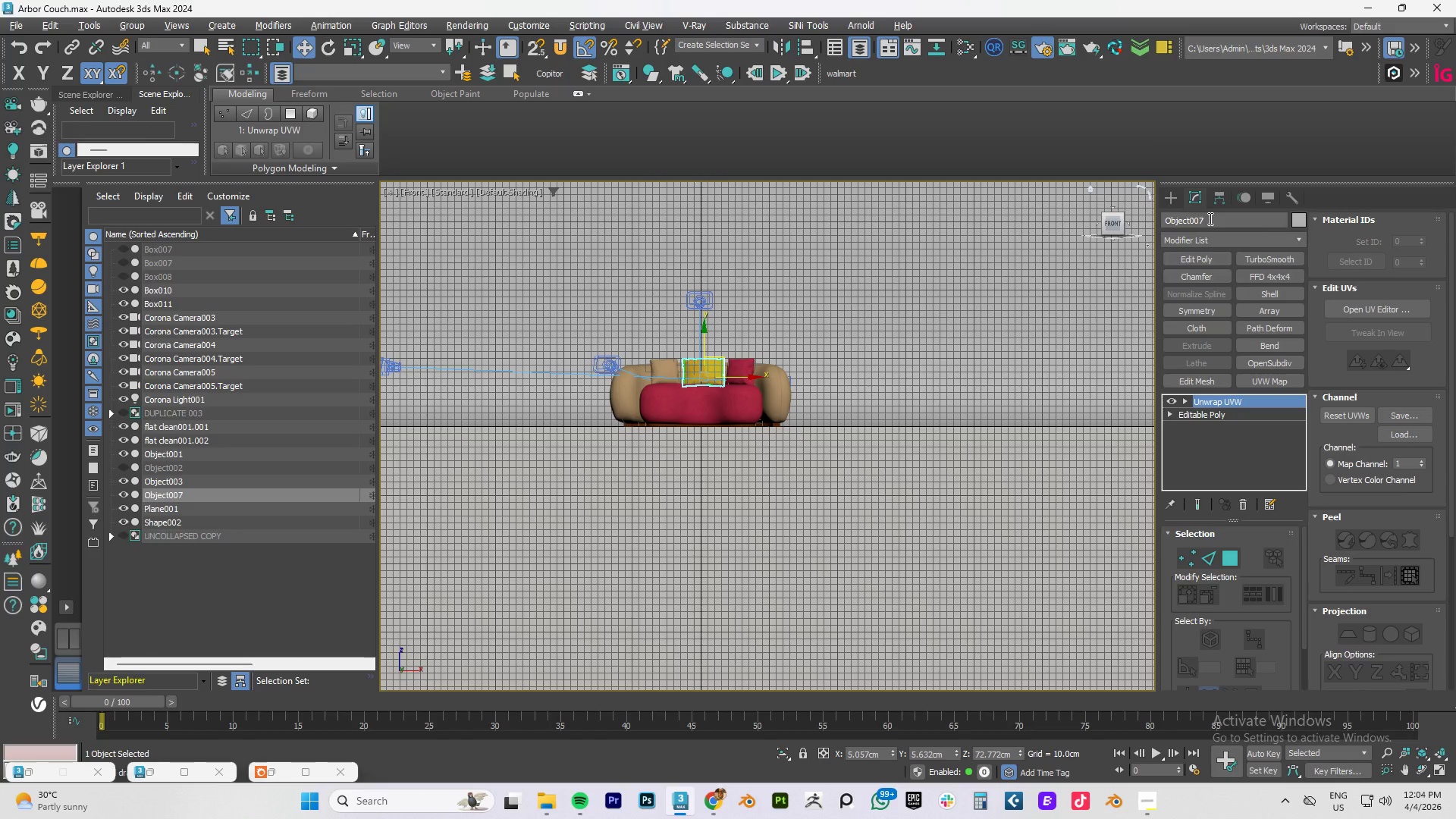 
left_click_drag(start_coordinate=[1209, 218], to_coordinate=[981, 218])
 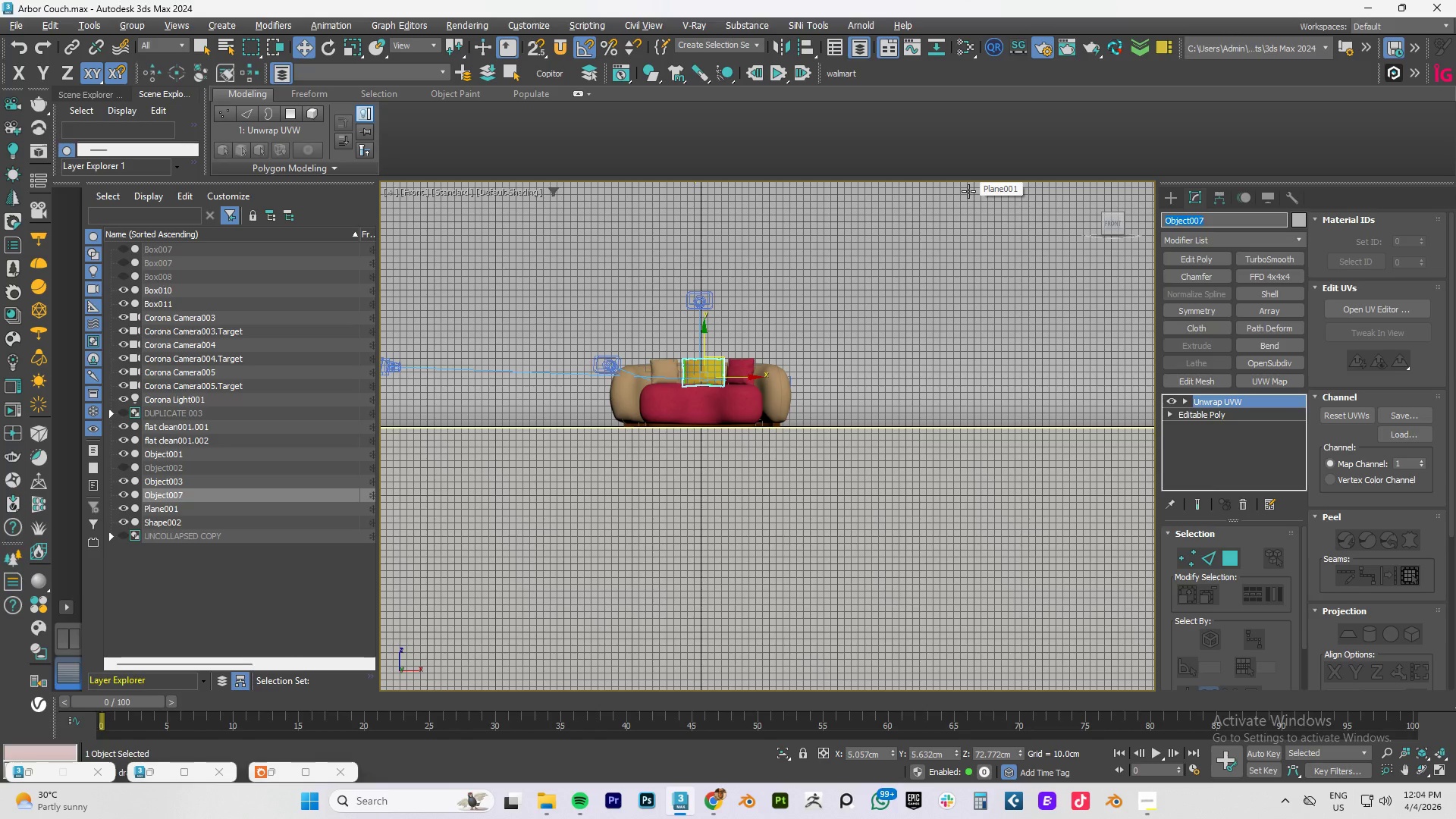 
type(Arbor_Couch_Pillow )
key(Backspace)
type(2)
 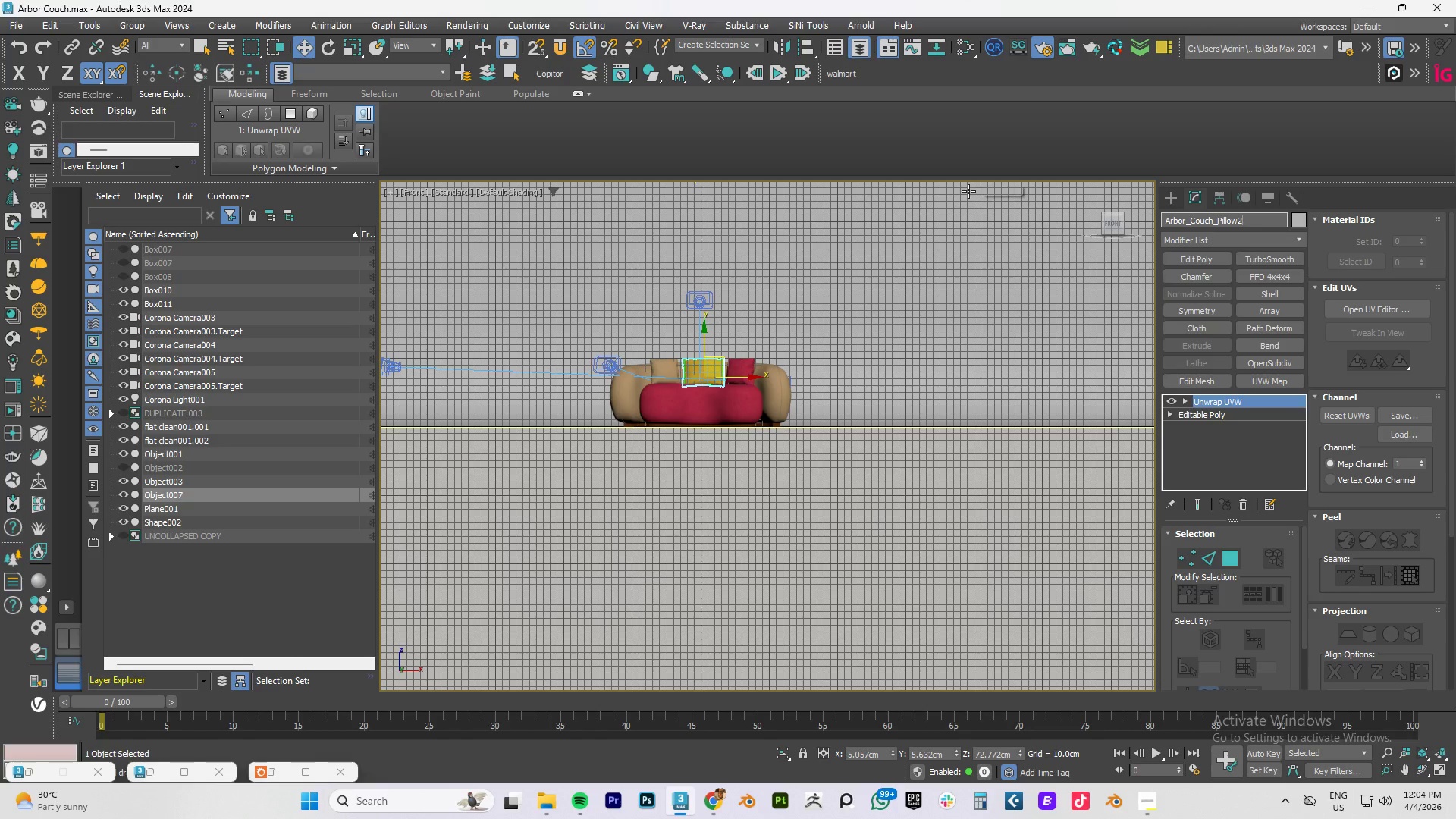 
key(Enter)
 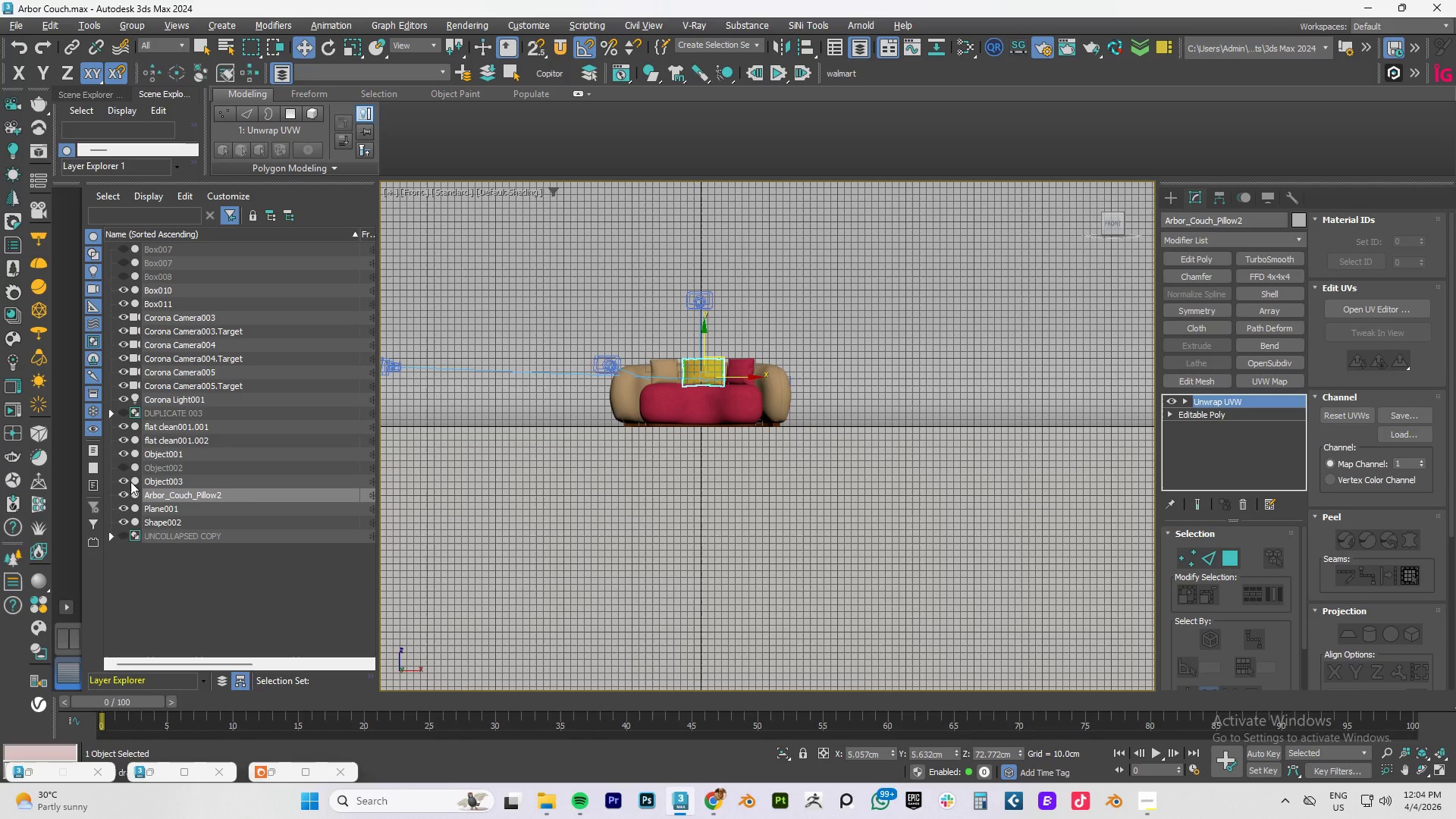 
left_click([126, 482])
 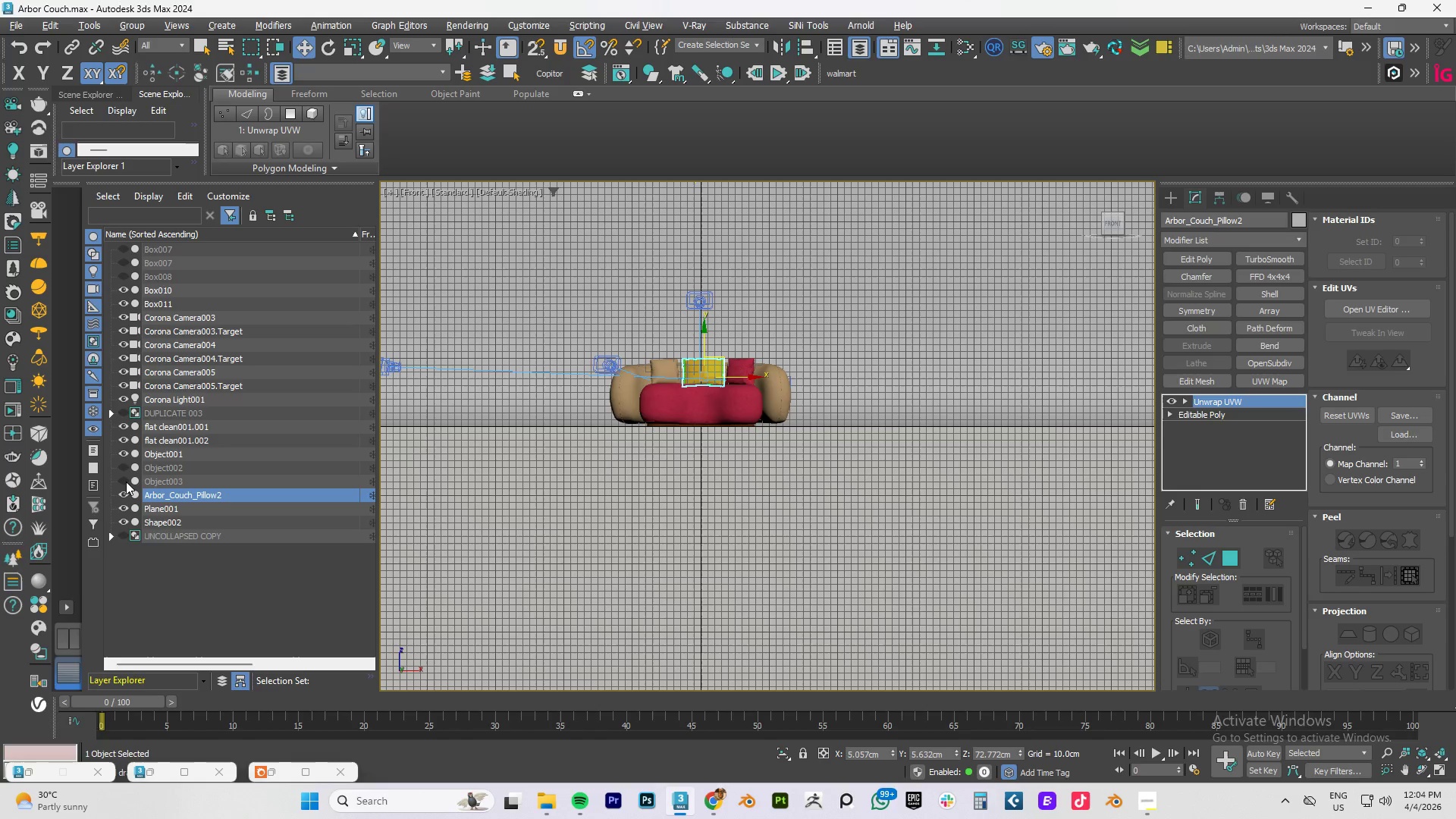 
left_click([126, 482])
 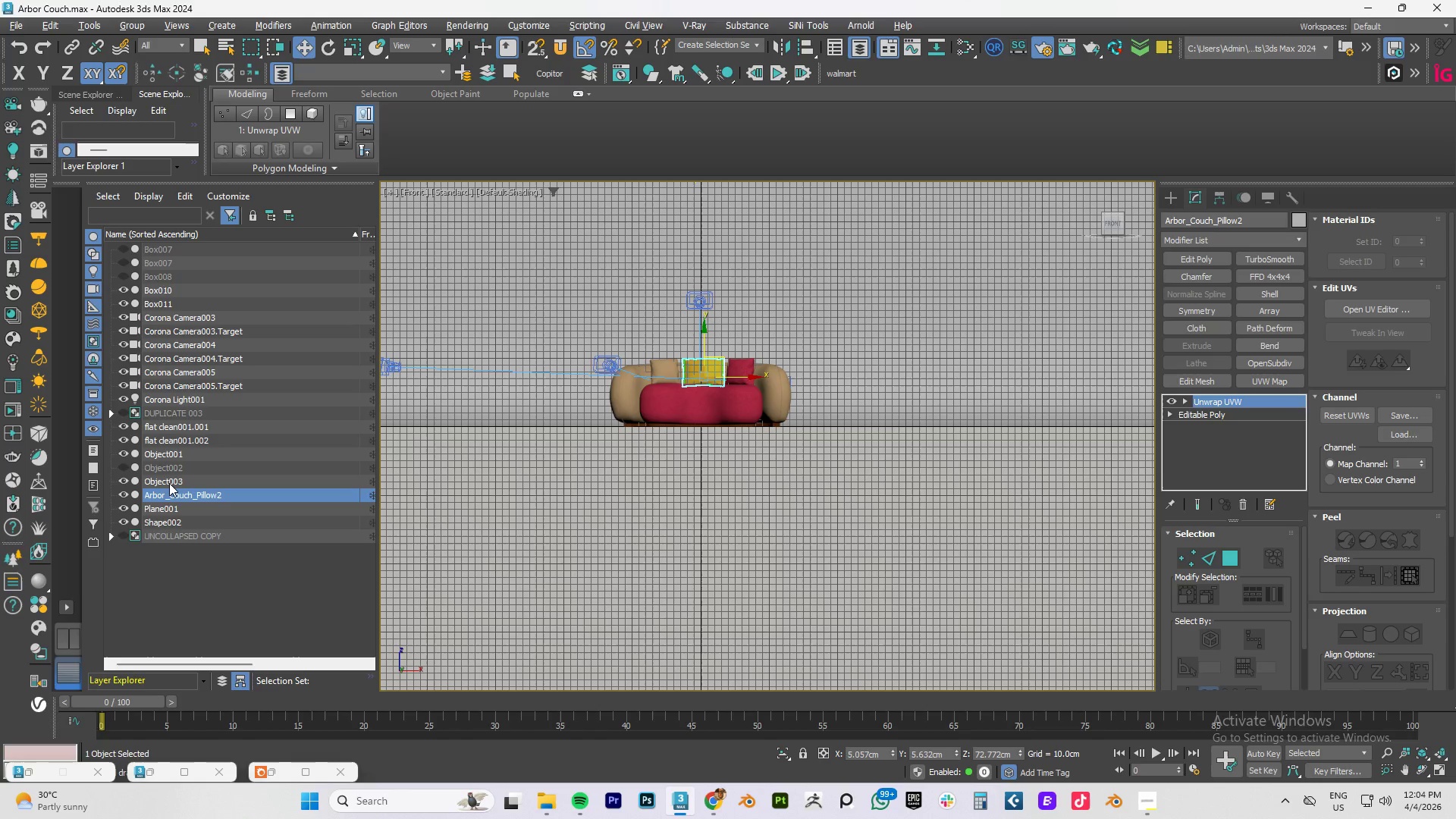 
left_click([169, 483])
 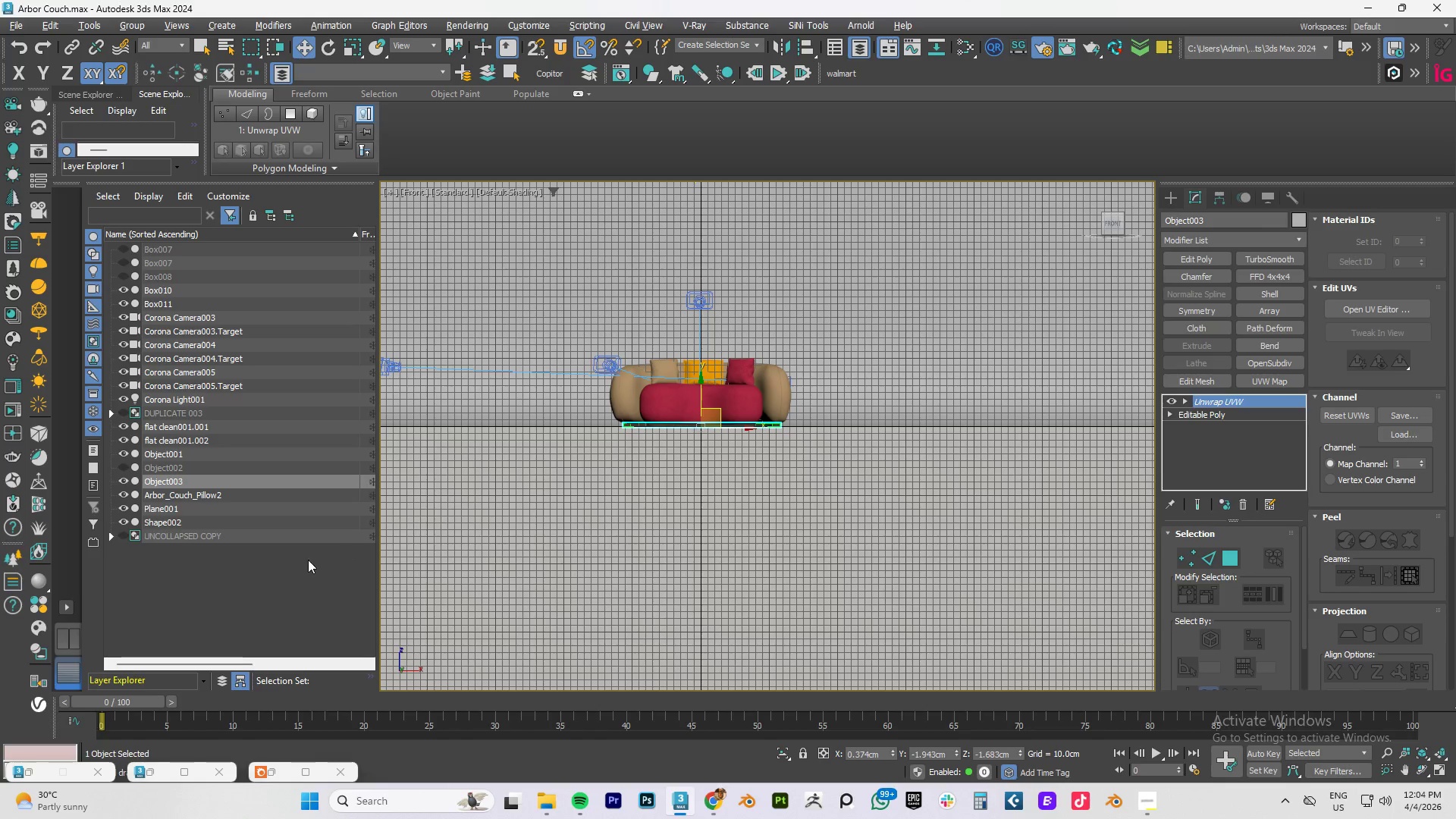 
left_click([189, 496])
 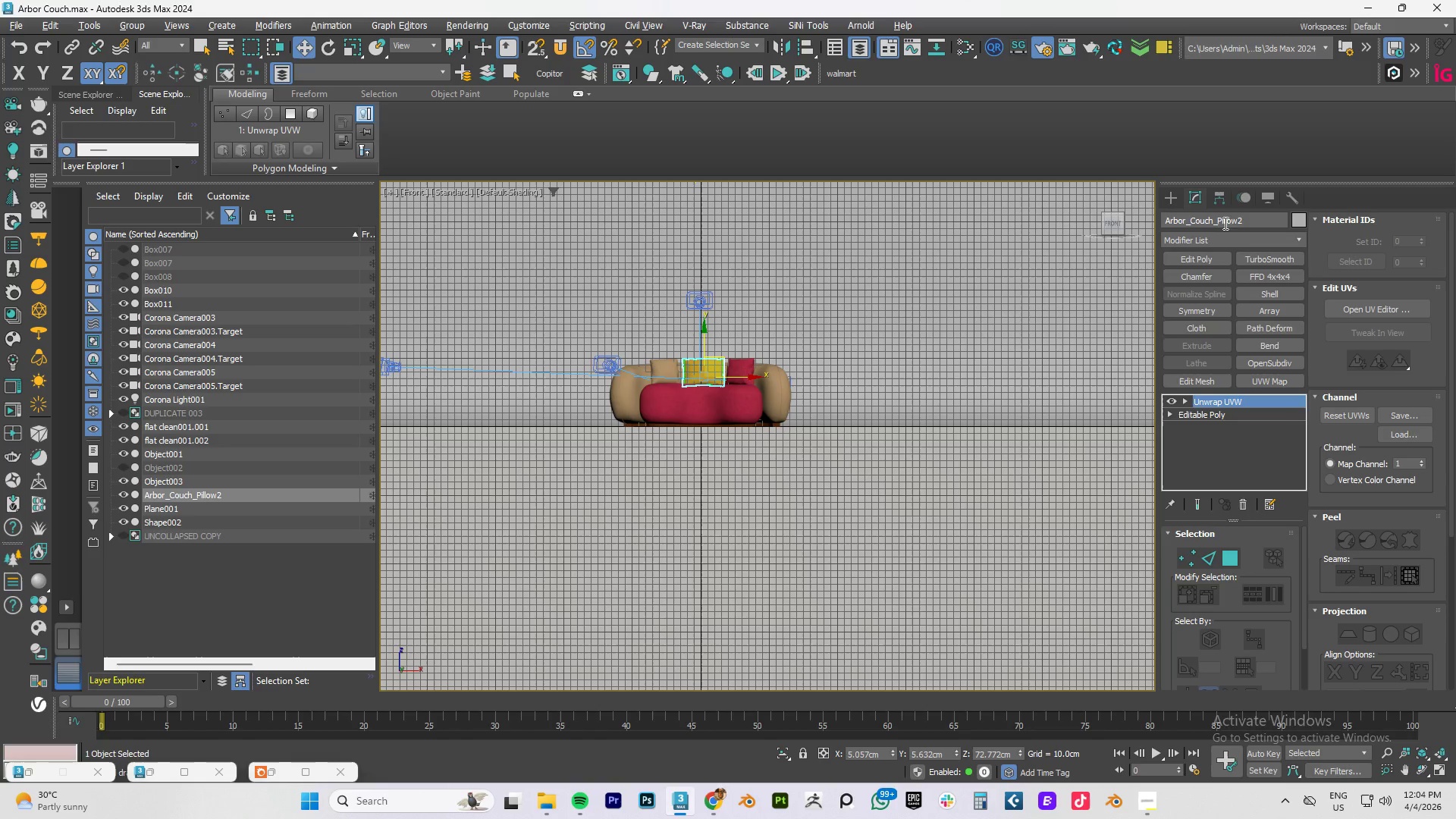 
left_click_drag(start_coordinate=[1249, 218], to_coordinate=[1065, 218])
 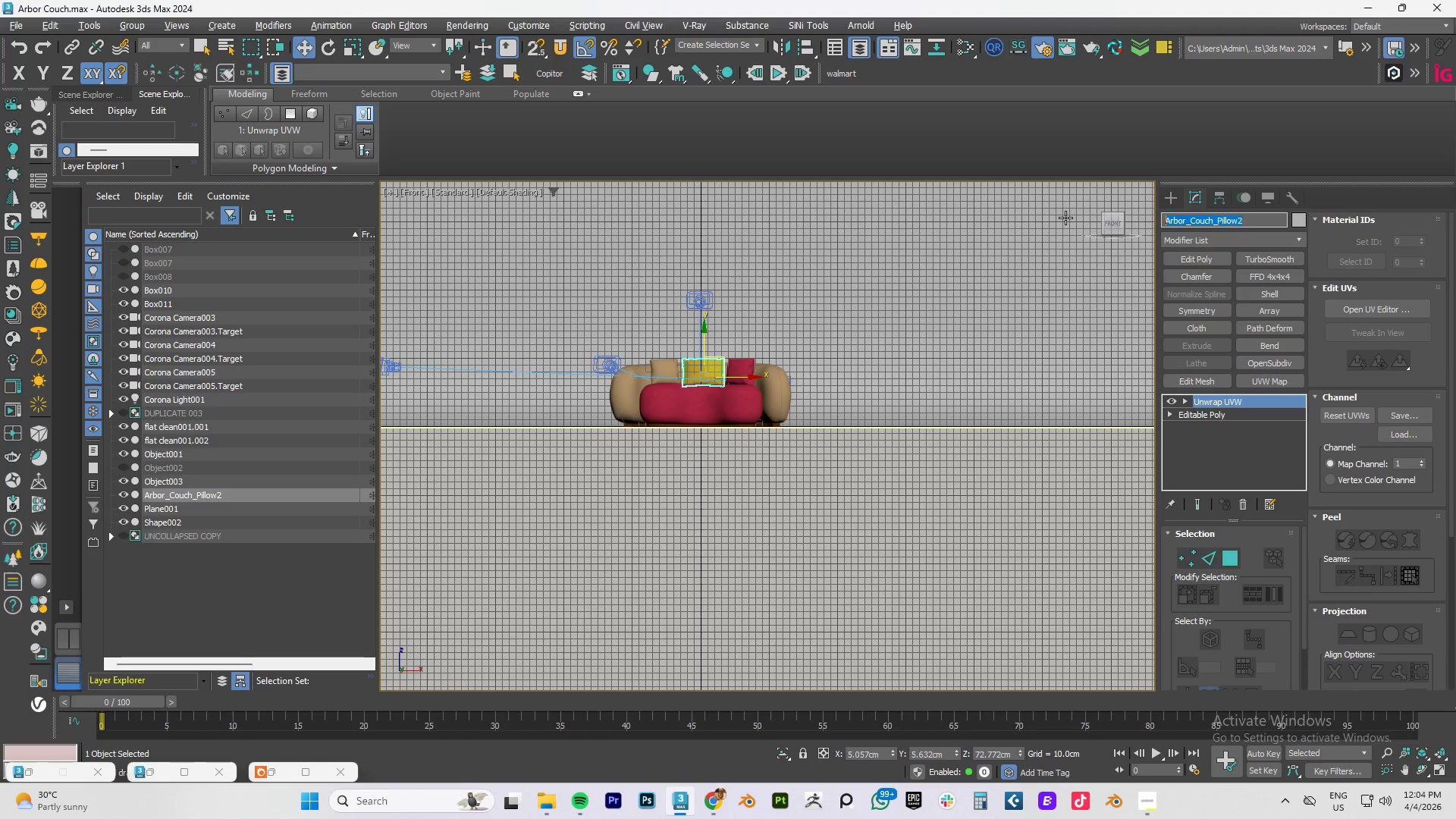 
key(Control+C)
 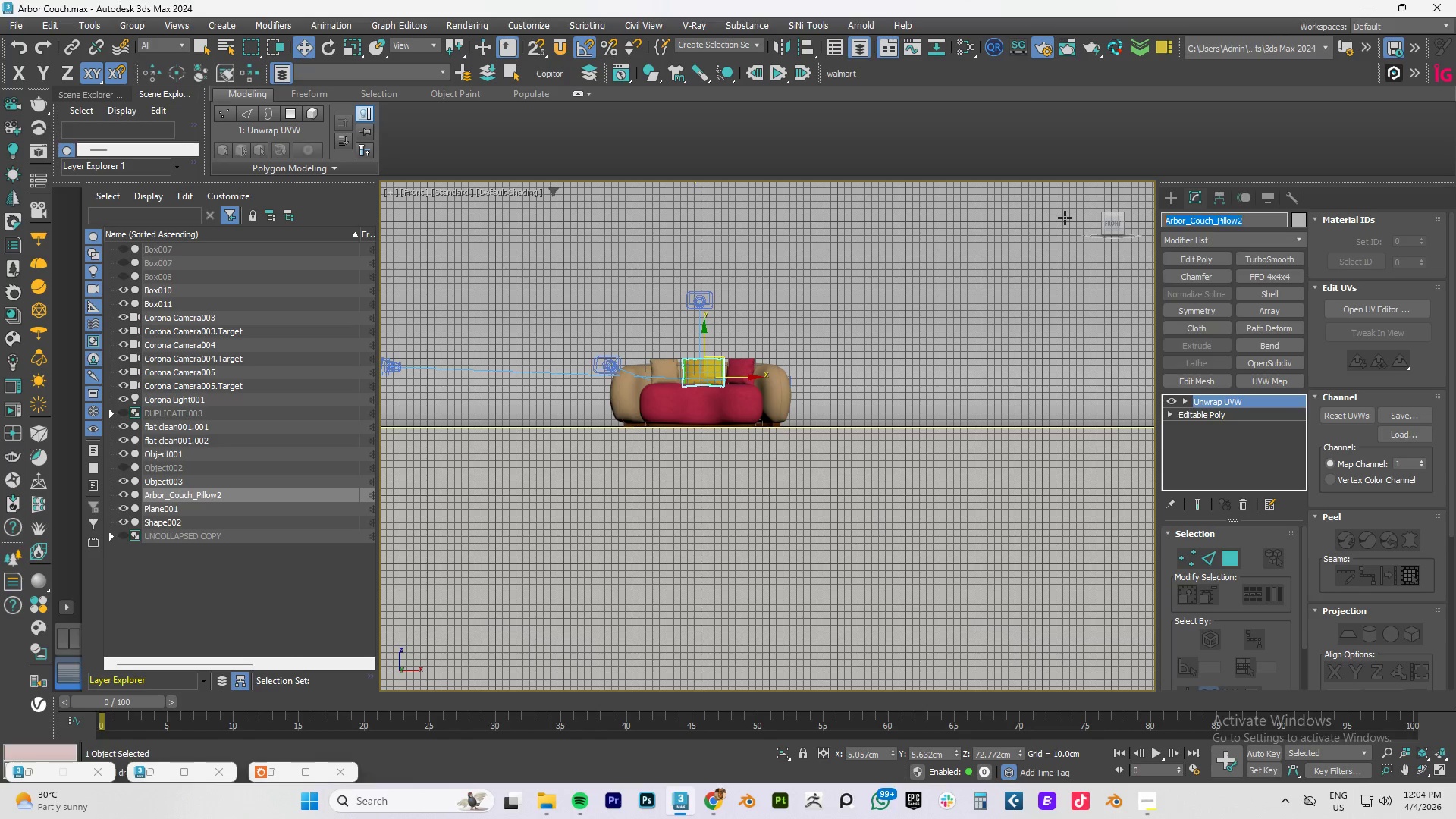 
key(Control+C)
 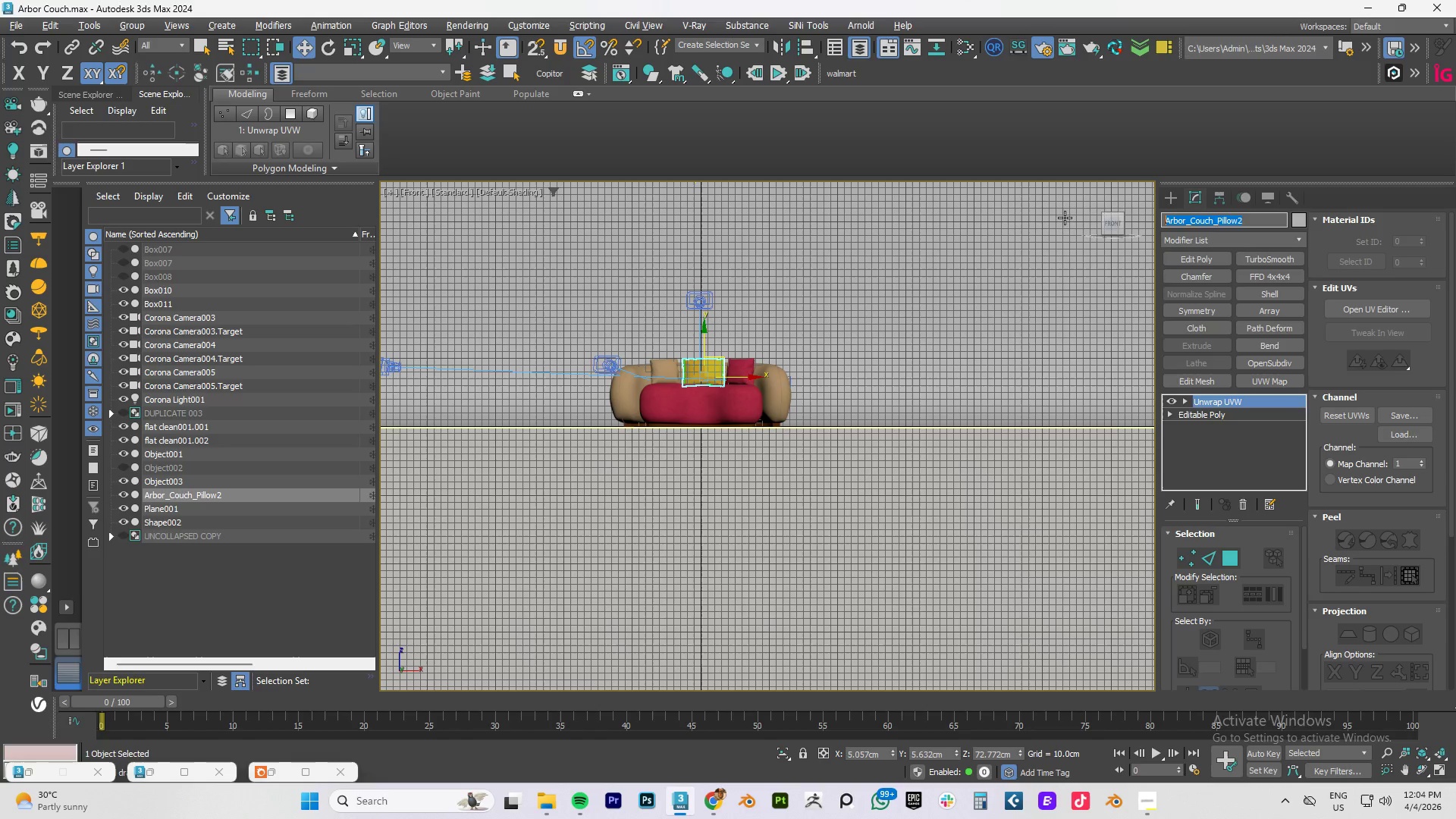 
key(Control+C)
 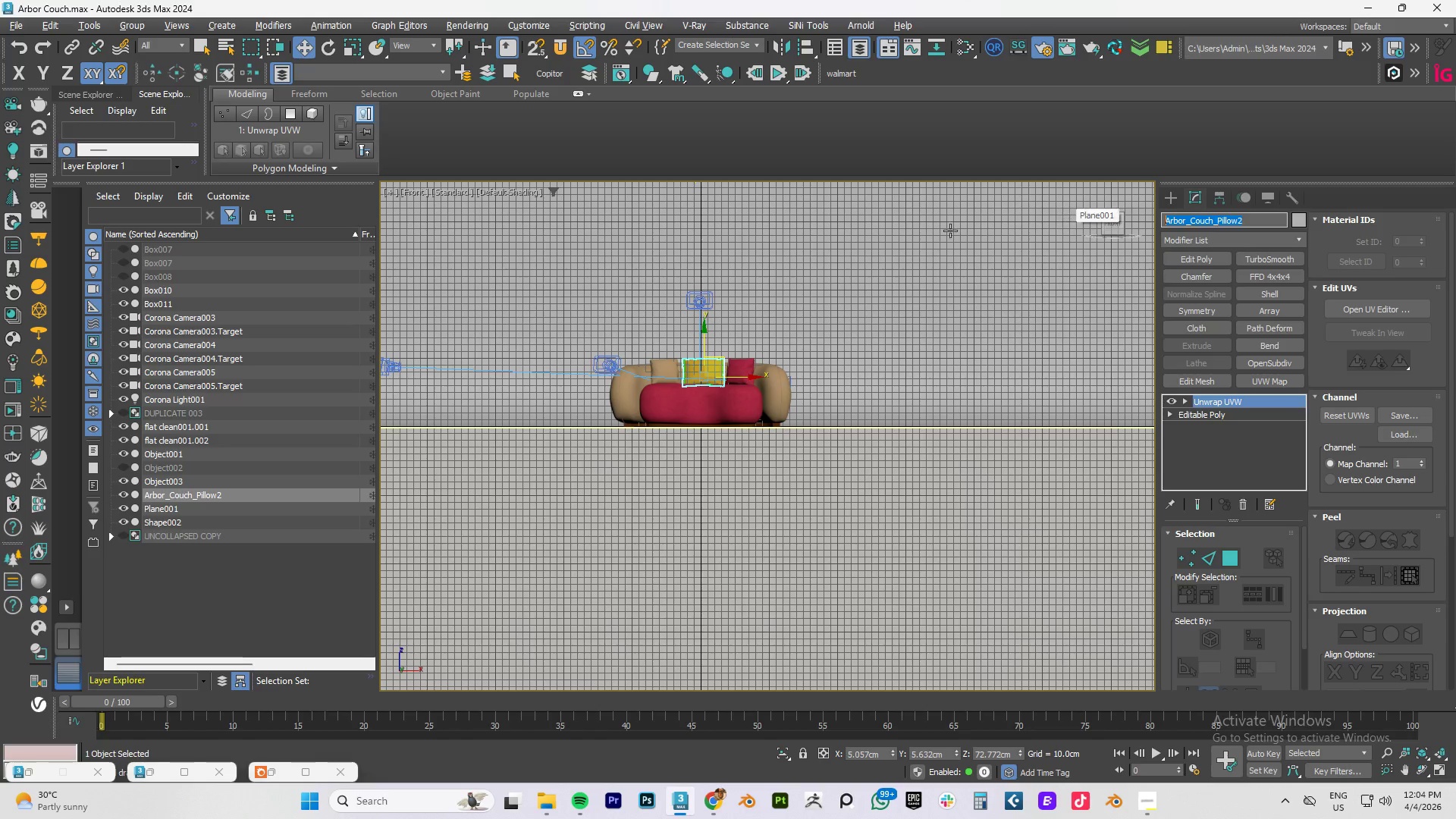 
key(Control+C)
 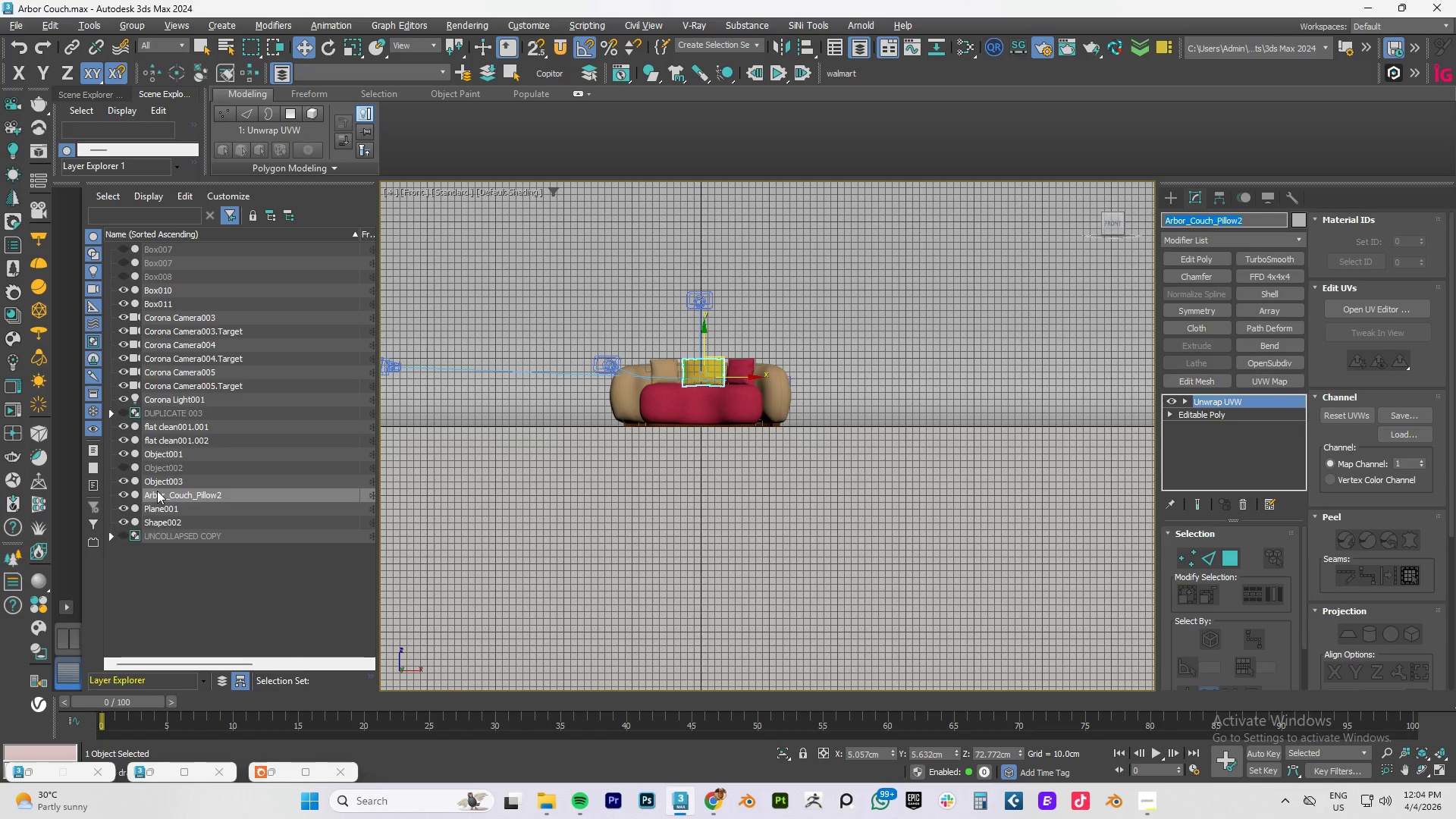 
left_click([156, 477])
 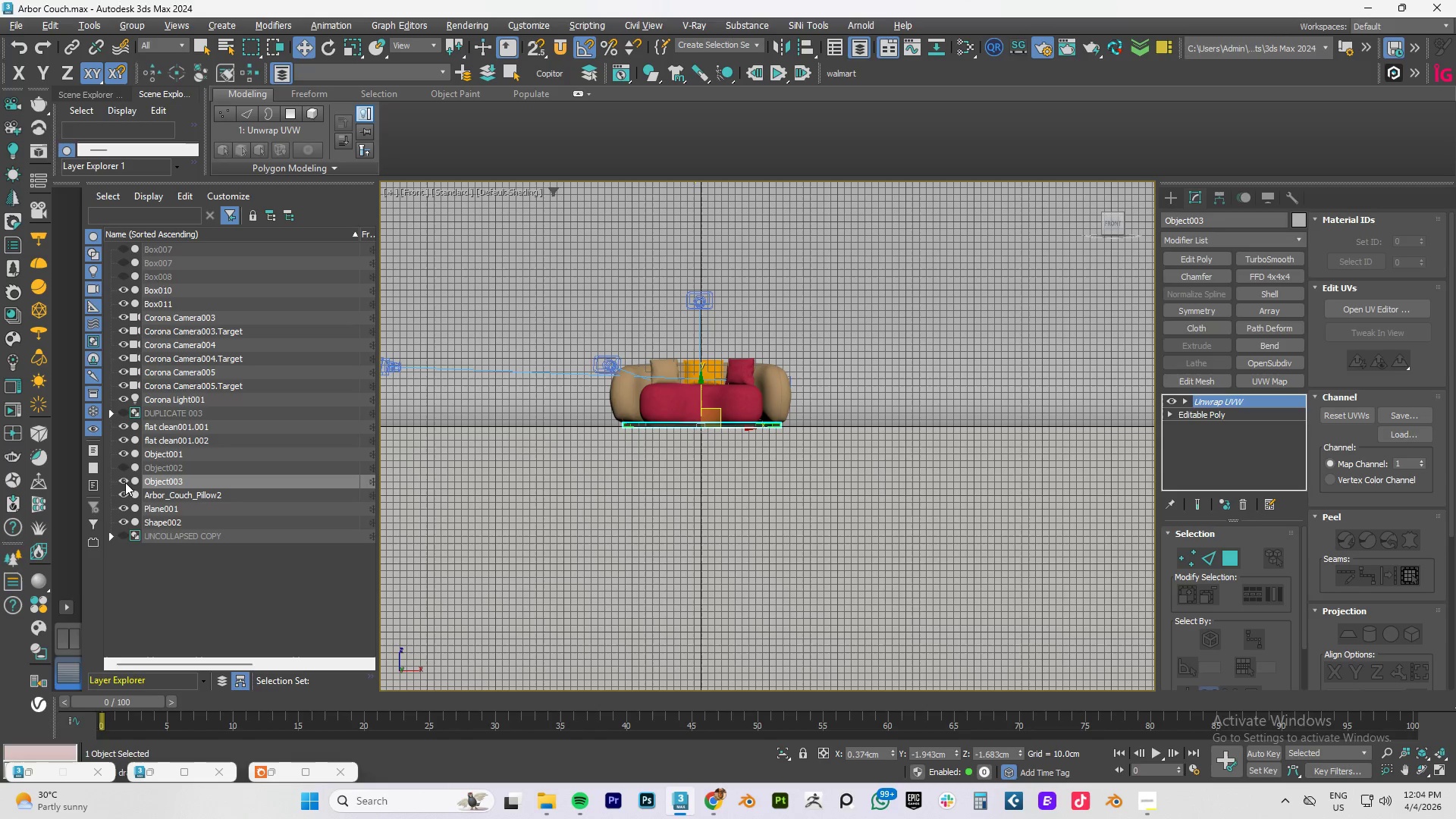 
left_click([125, 482])
 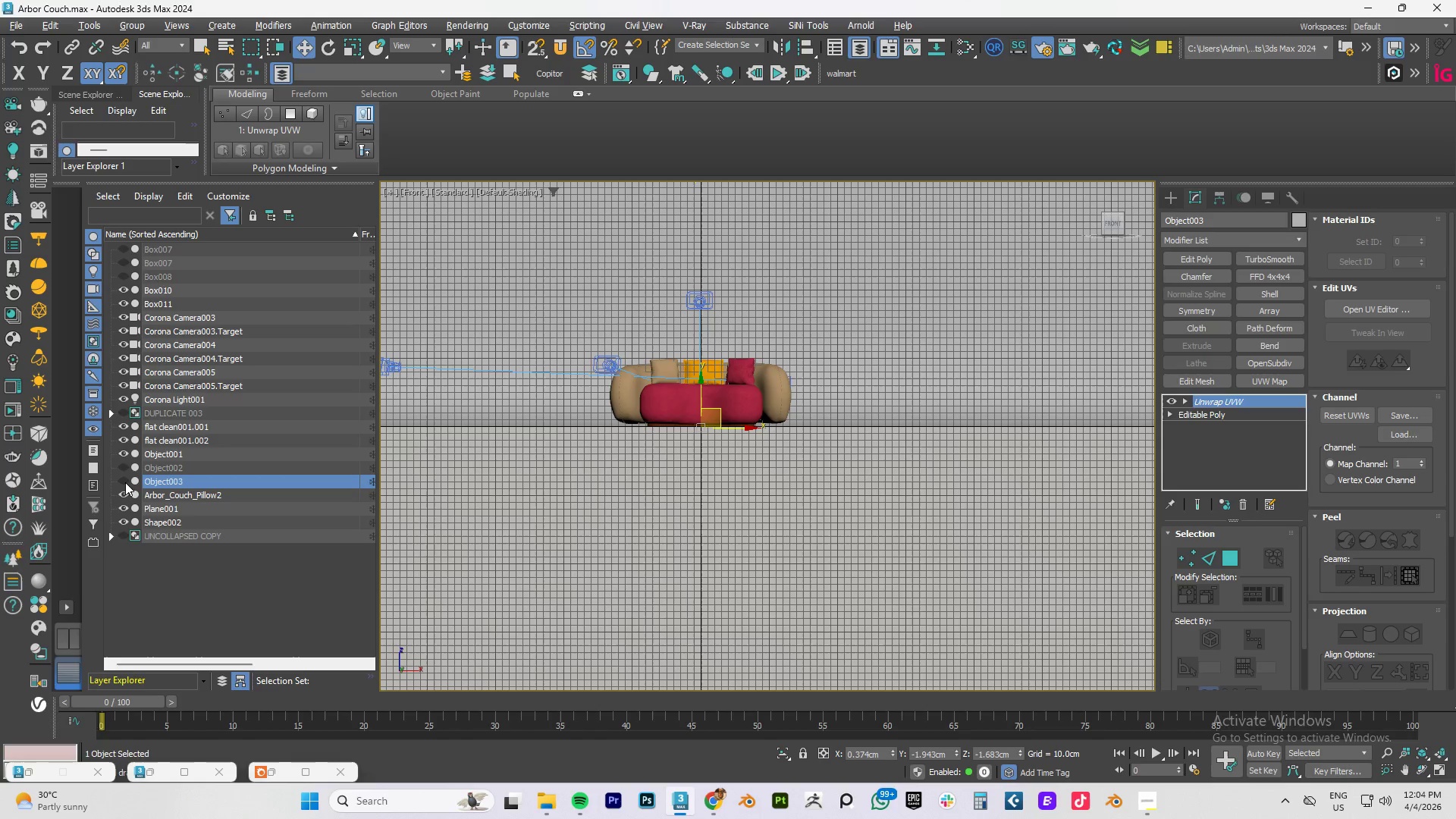 
left_click([125, 482])
 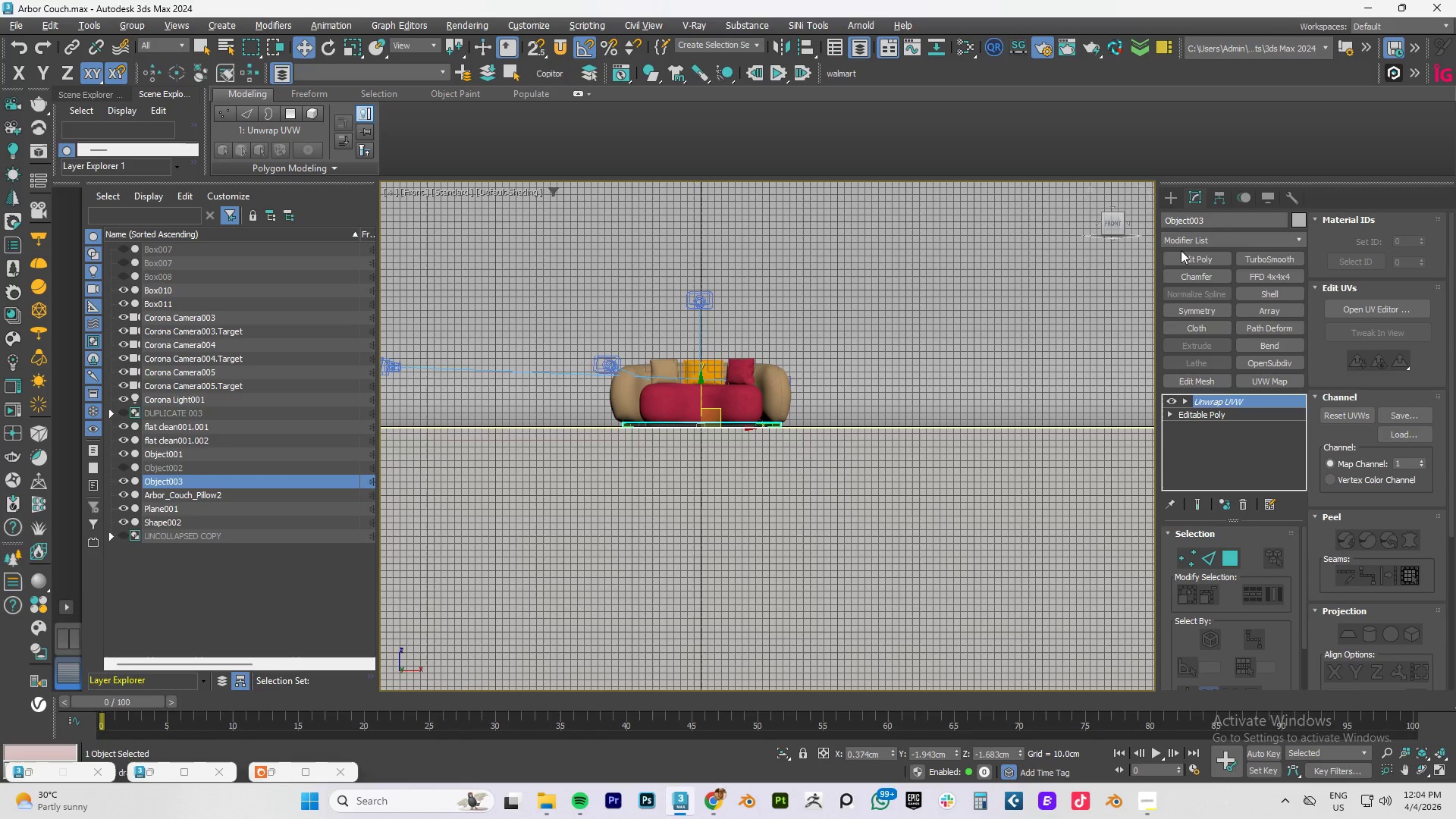 
left_click_drag(start_coordinate=[1241, 223], to_coordinate=[1019, 226])
 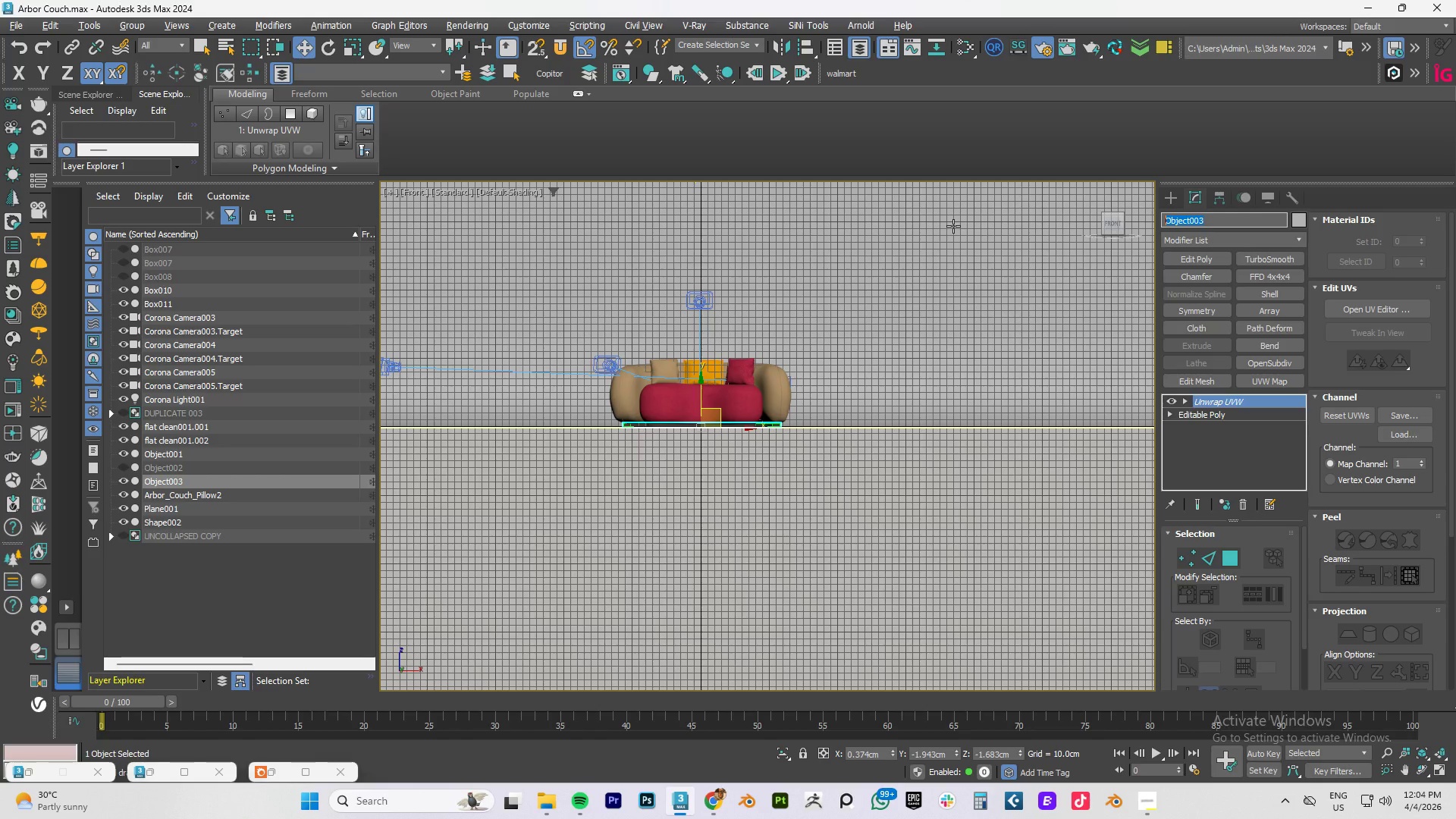 
key(Control+V)
 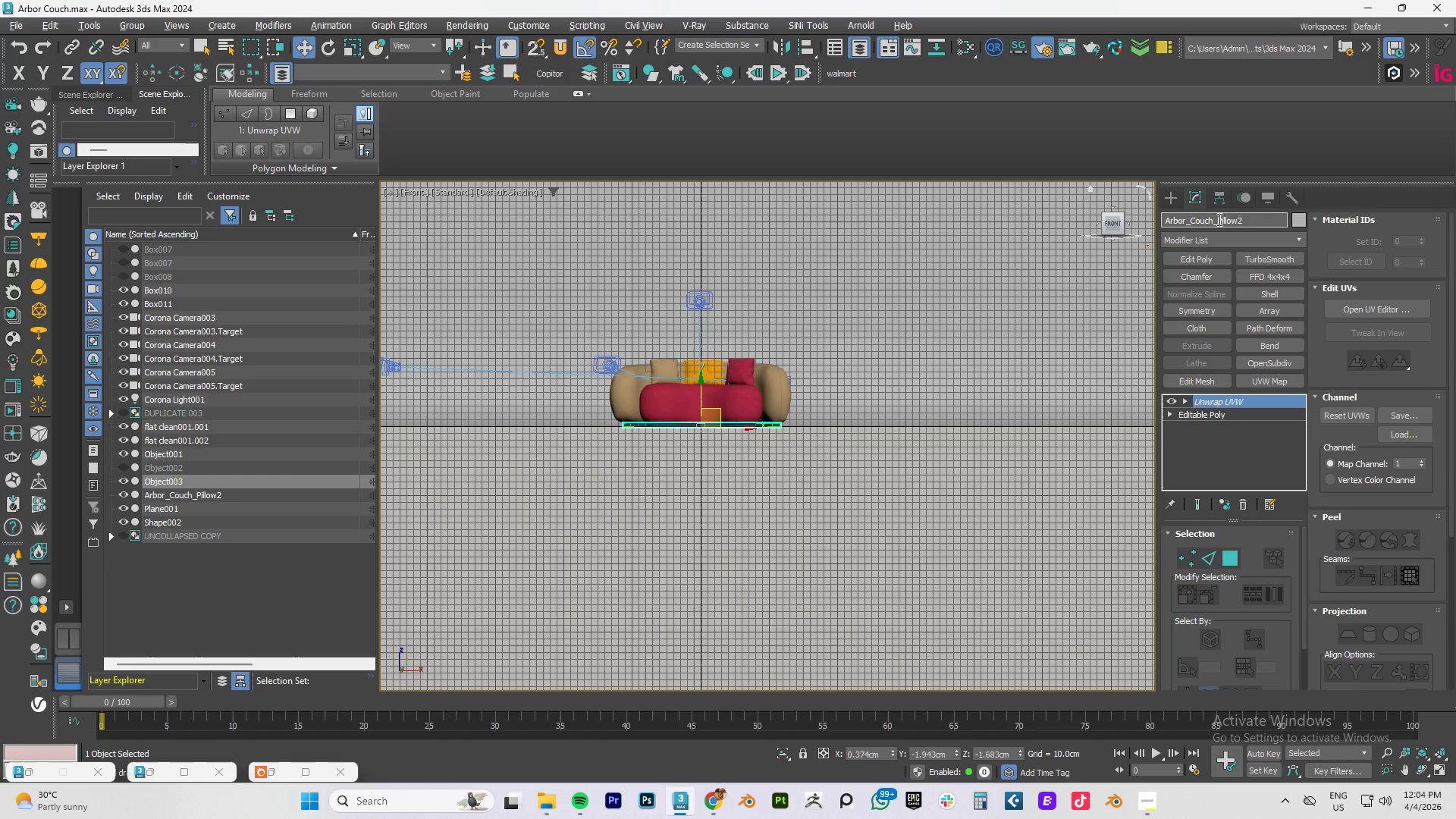 
left_click_drag(start_coordinate=[1216, 218], to_coordinate=[1302, 218])
 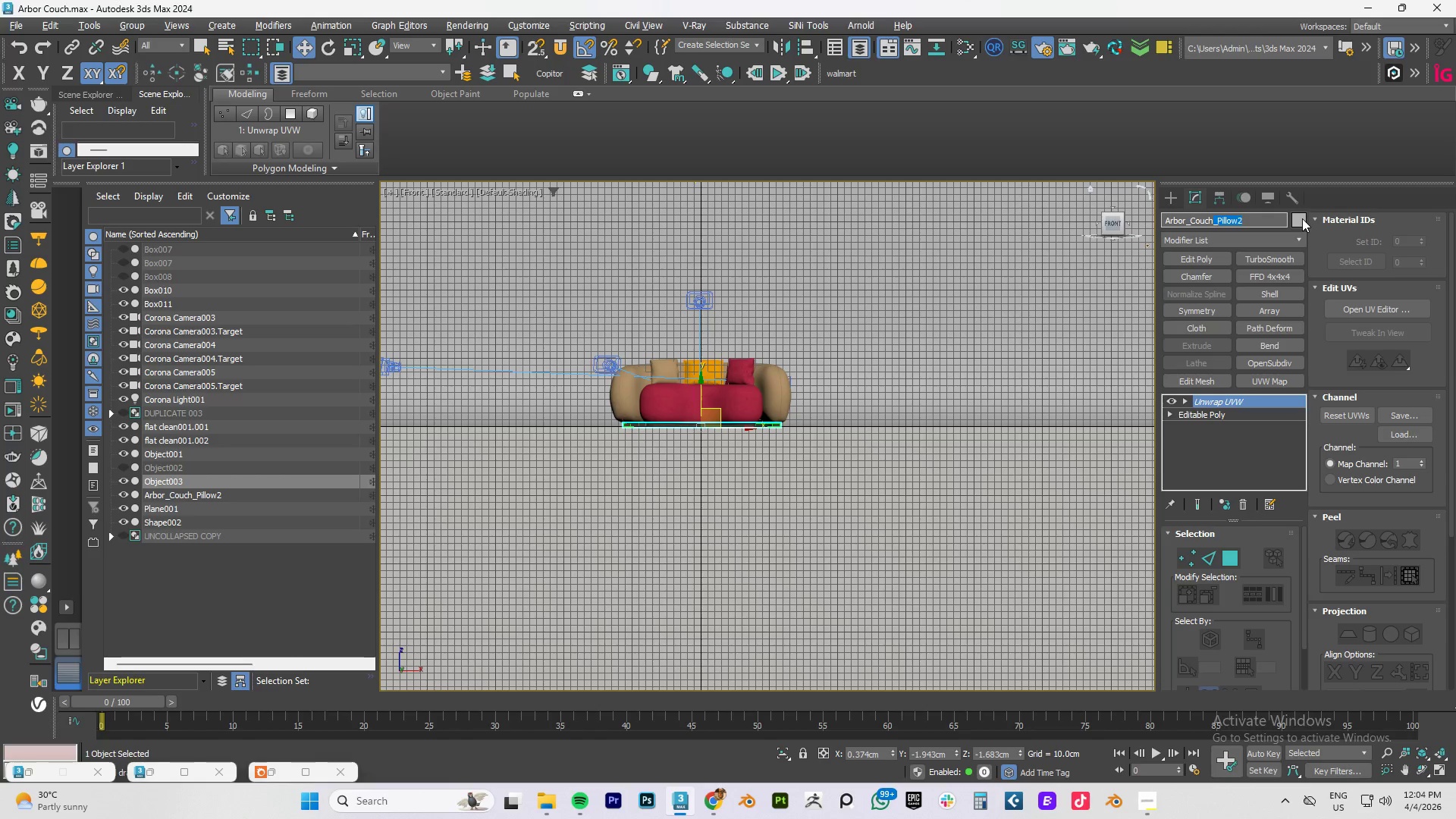 
type(_Base )
key(Backspace)
type(1)
 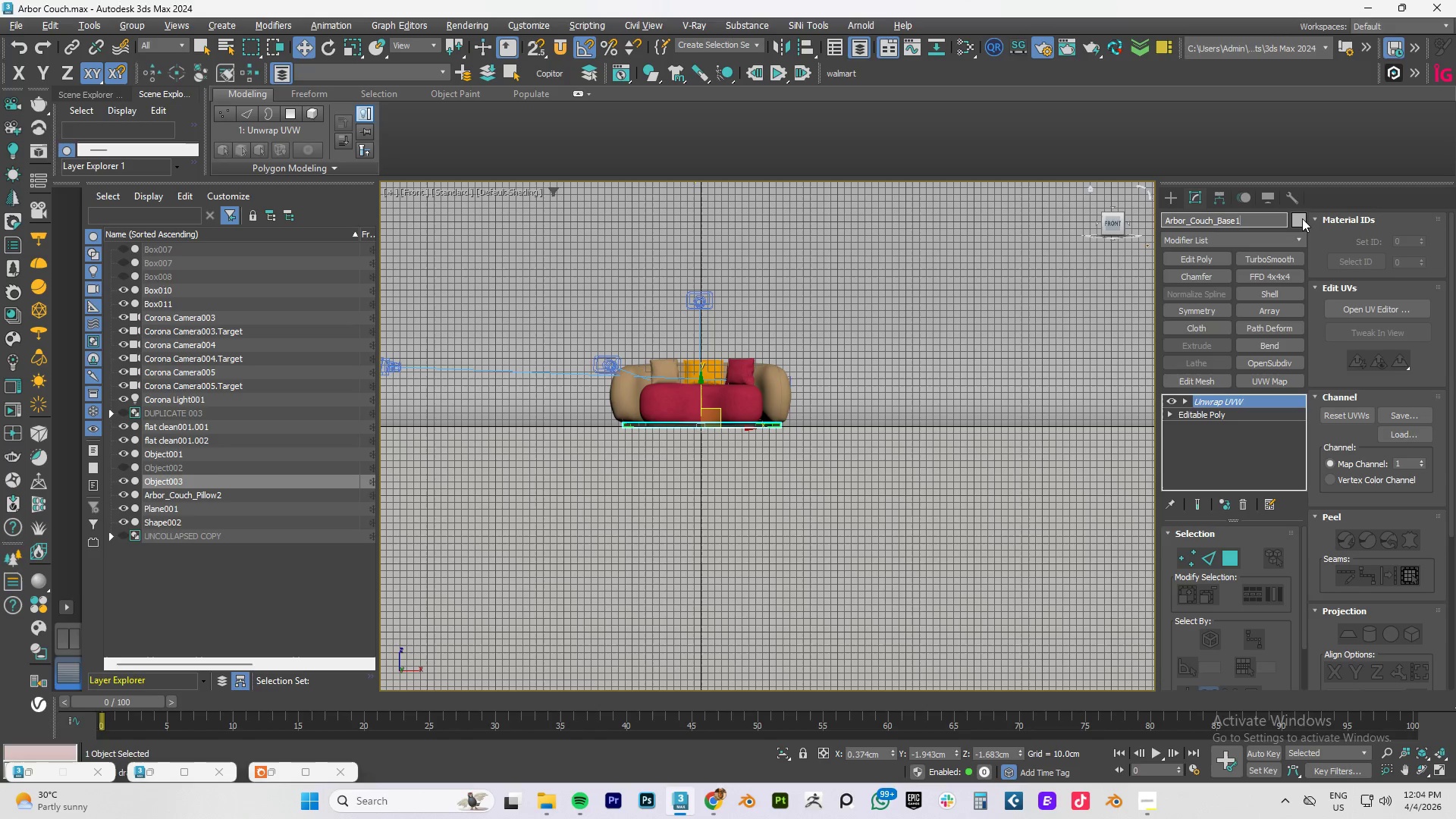 
key(Enter)
 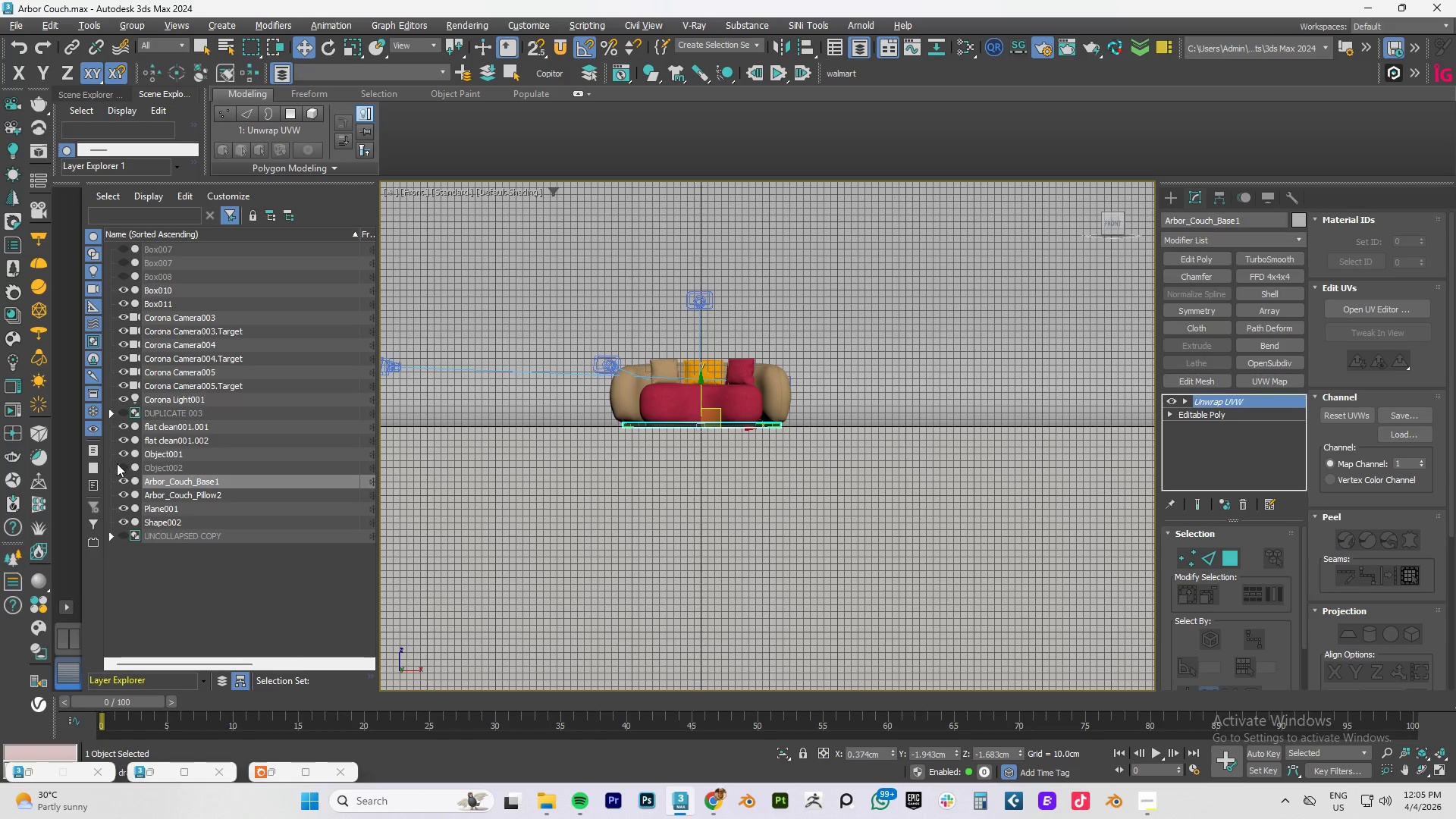 
left_click([127, 469])
 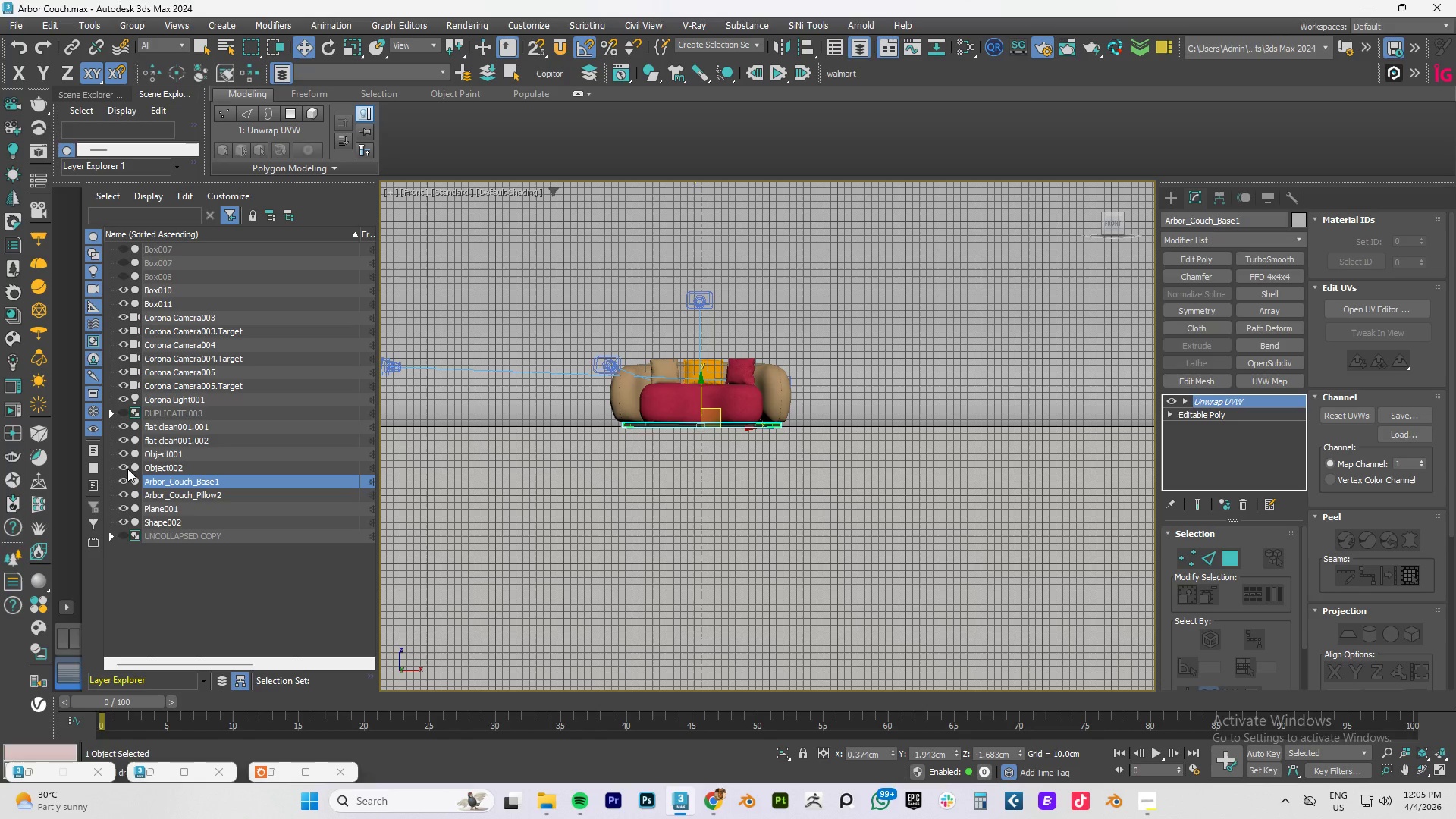 
left_click([127, 469])
 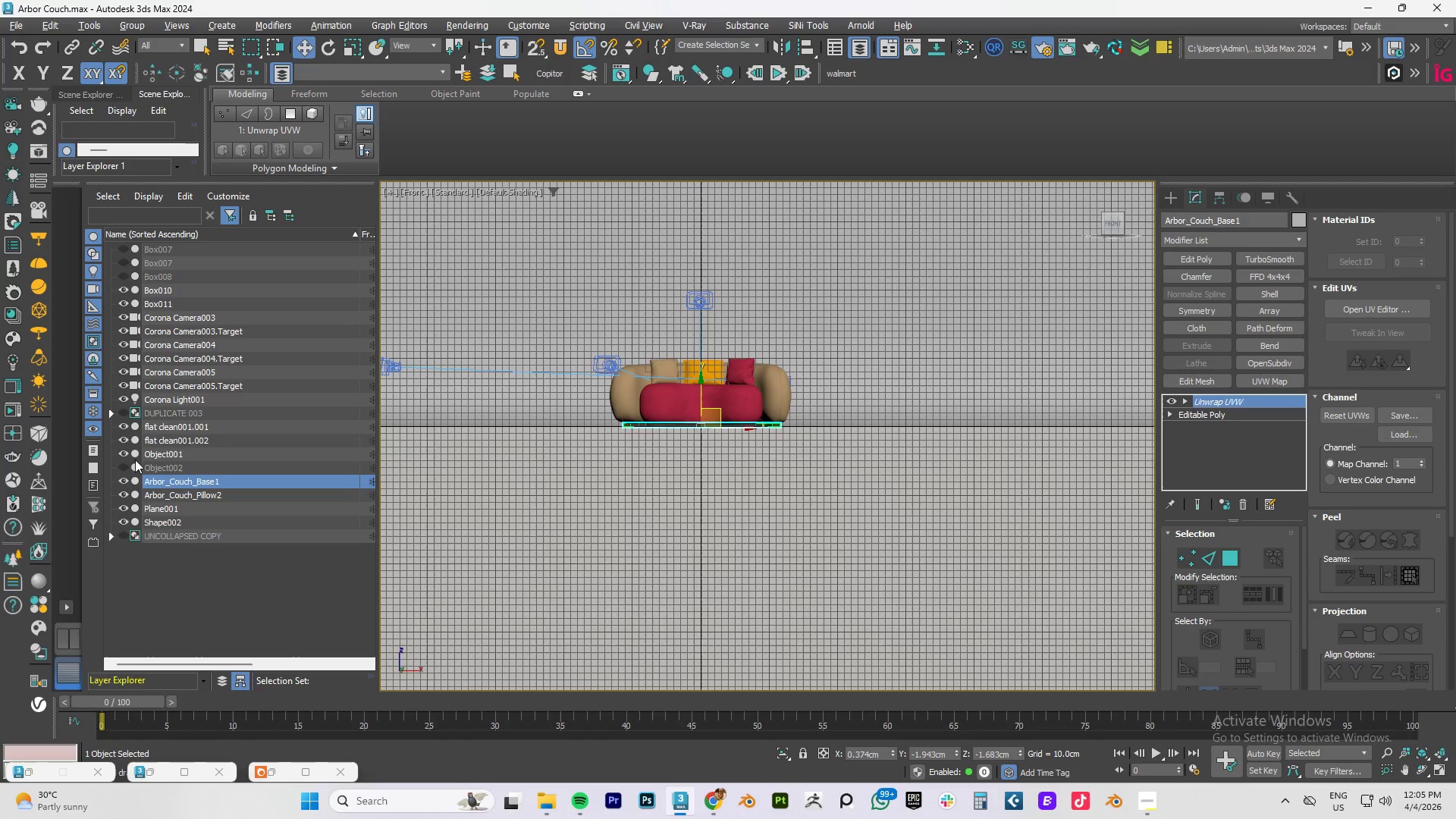 
left_click([164, 469])
 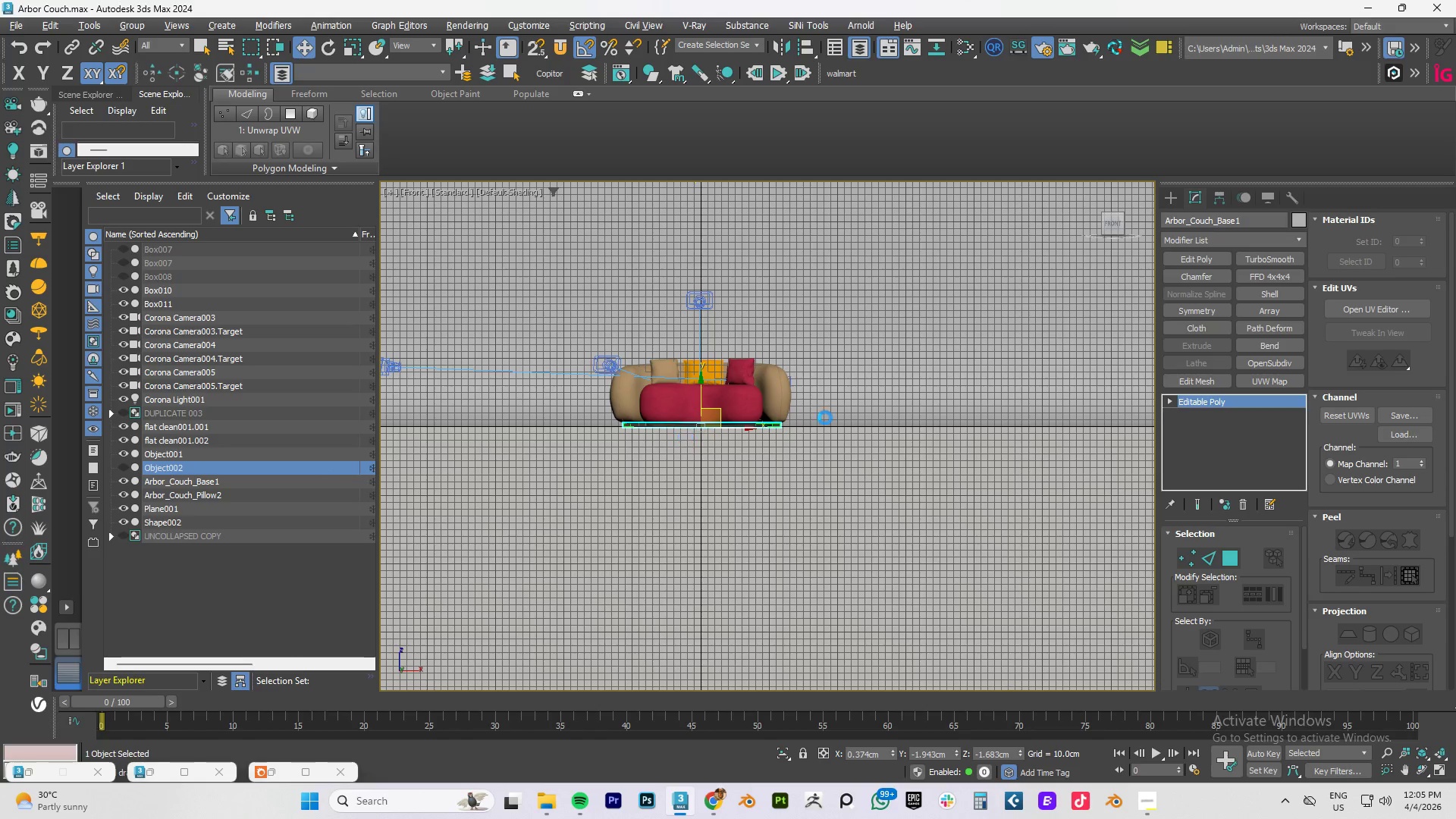 
hold_key(key=AltLeft, duration=1.09)
 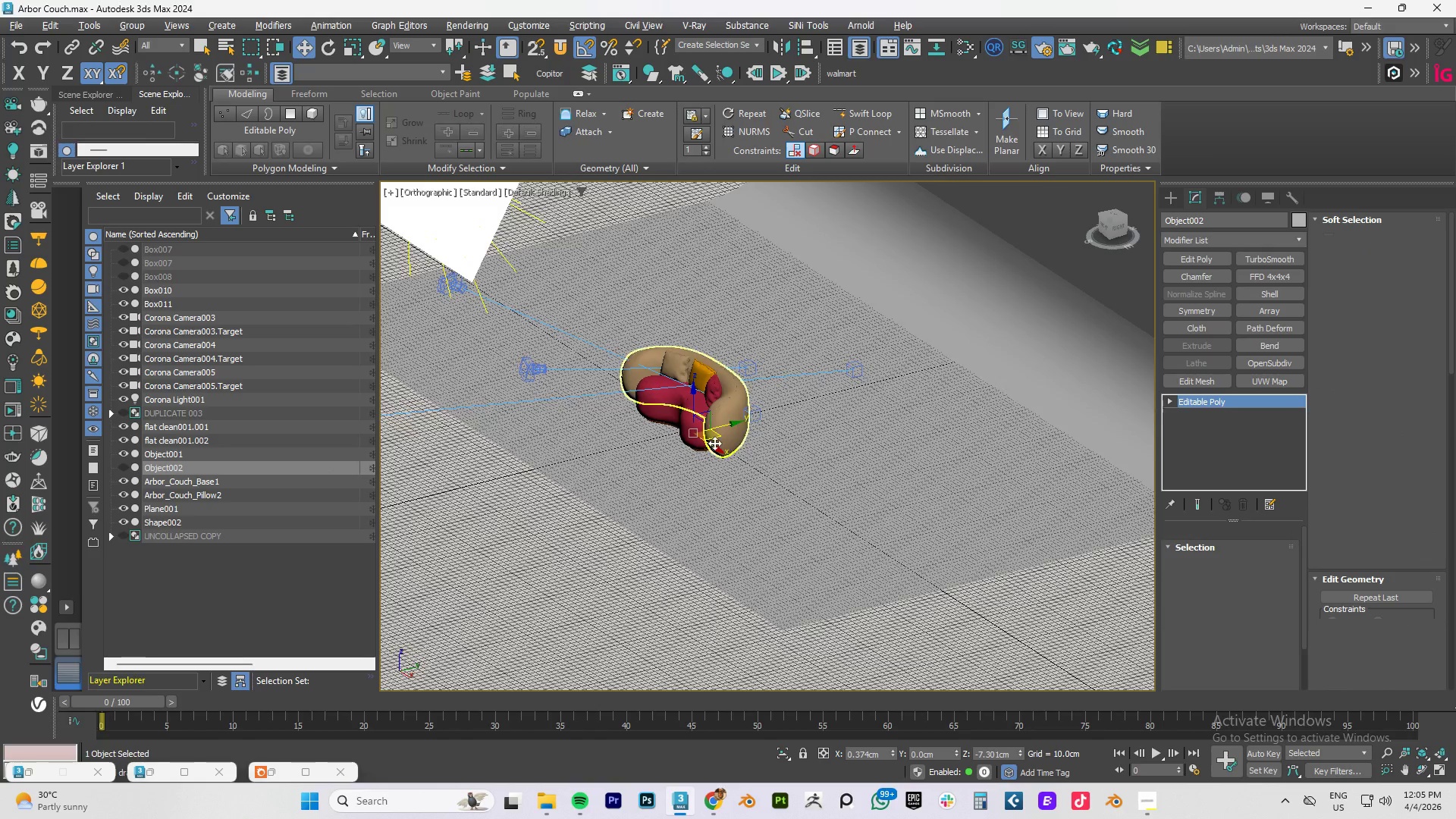 
scroll: coordinate [714, 443], scroll_direction: up, amount: 2.0
 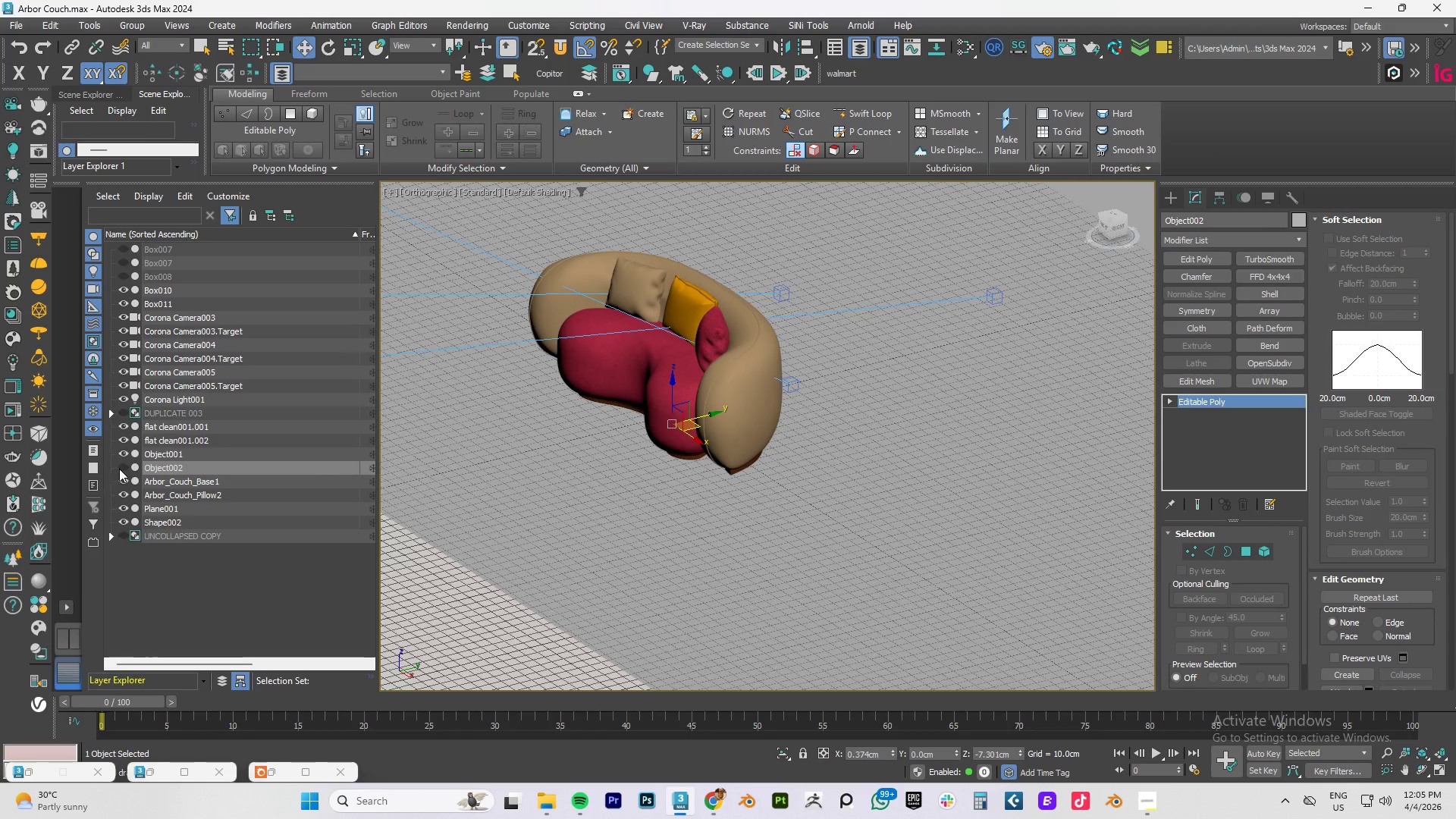 
left_click([120, 468])
 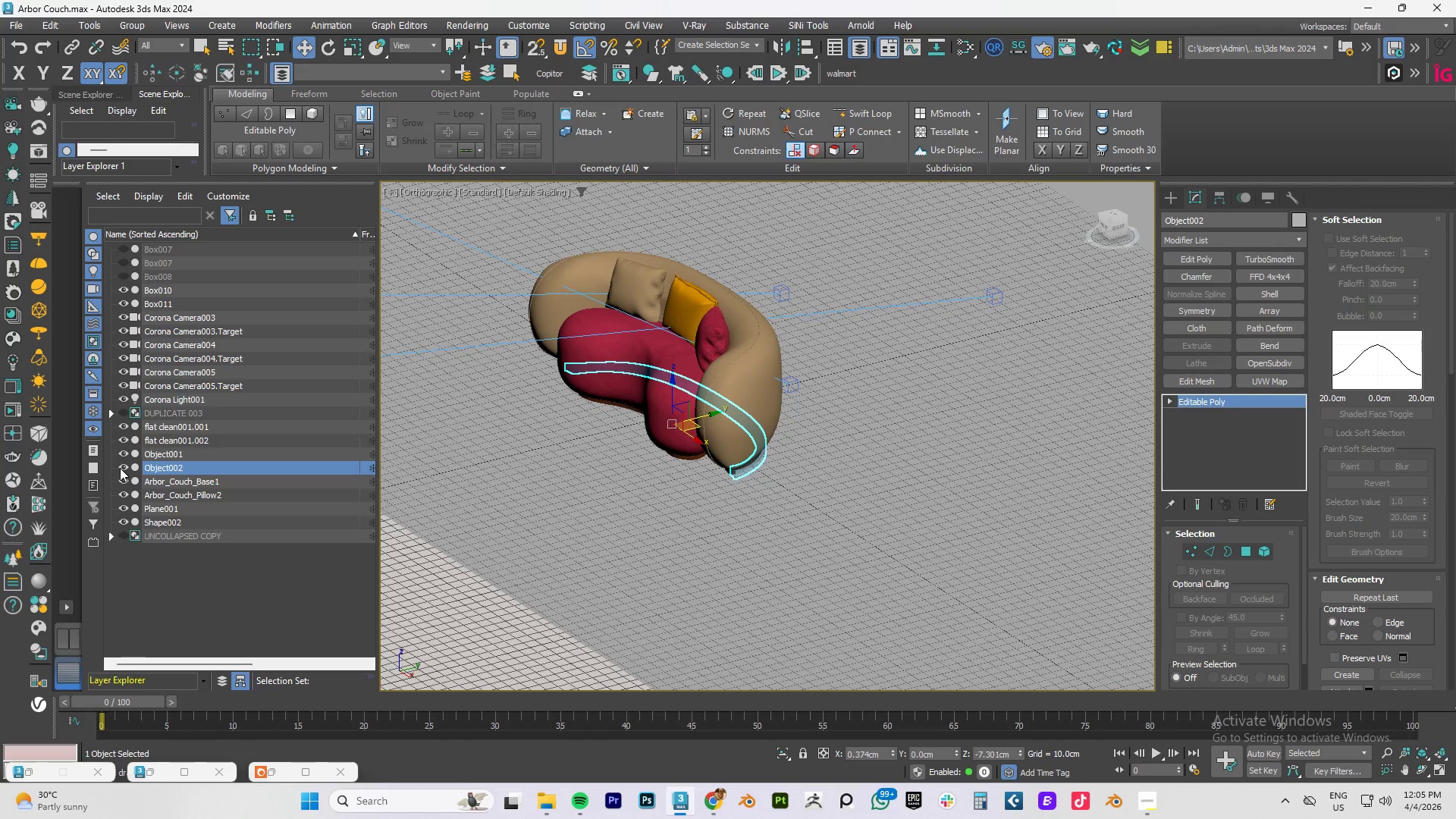 
left_click([120, 468])
 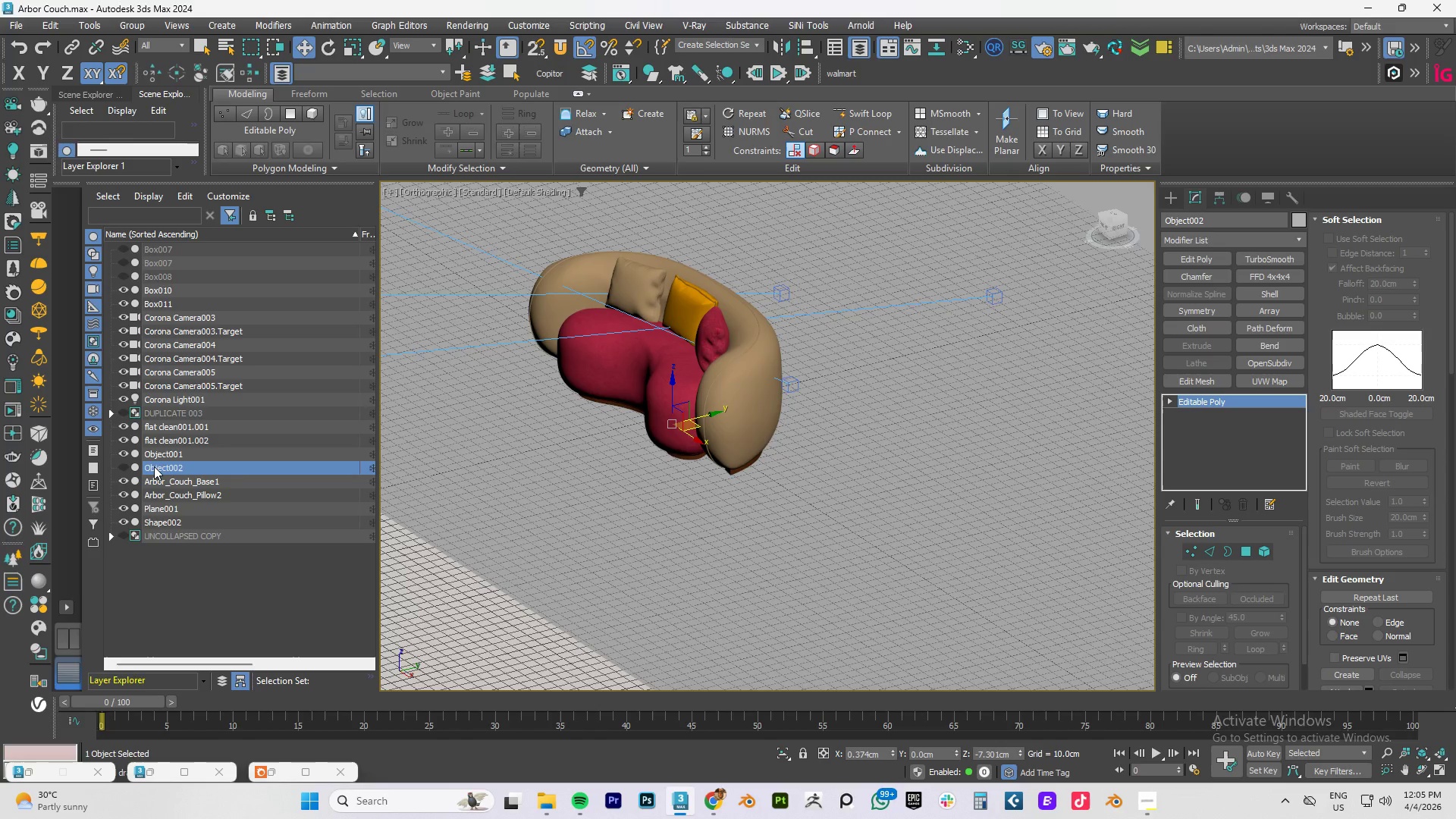 
key(Delete)
 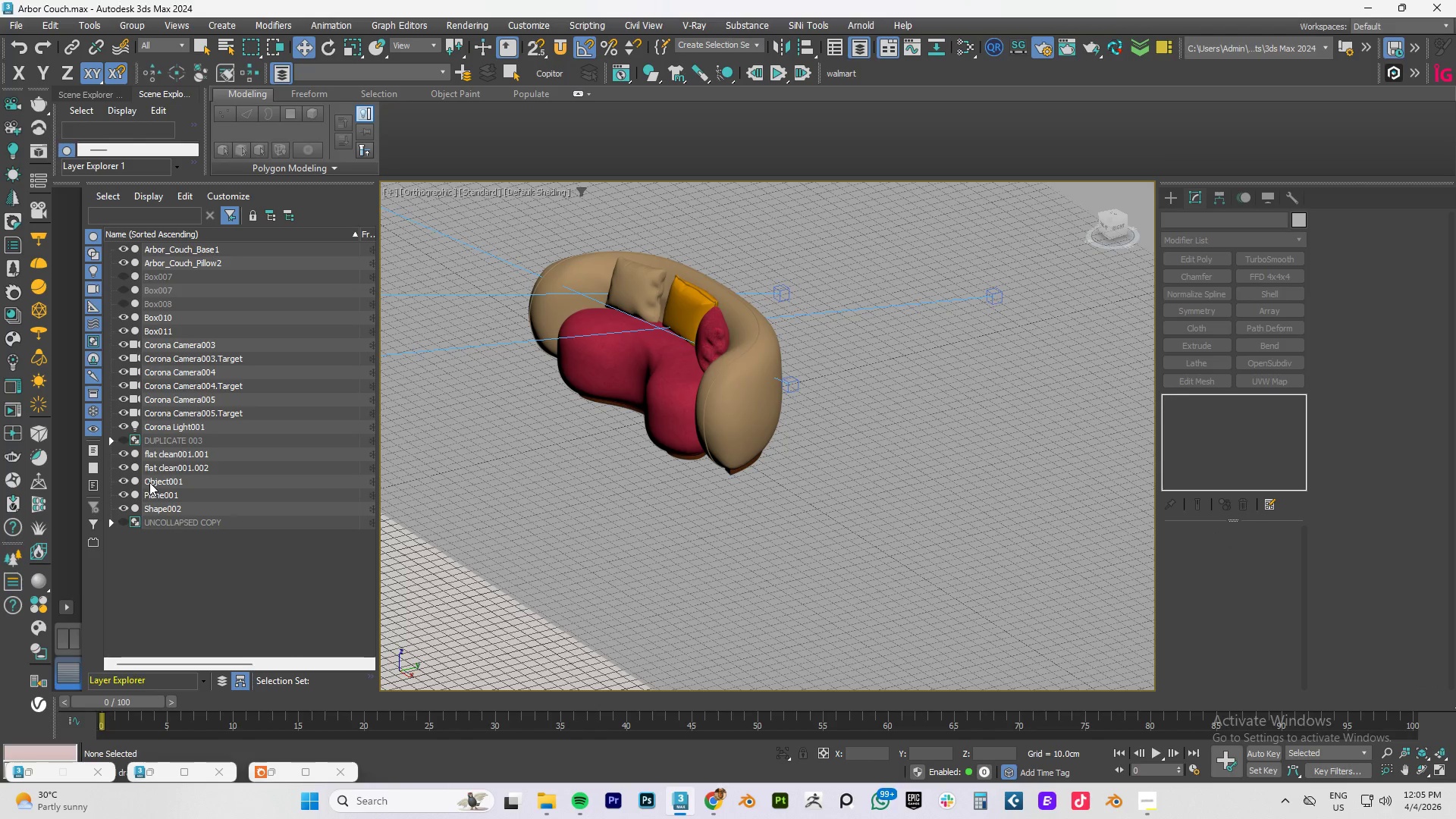 
wait(5.09)
 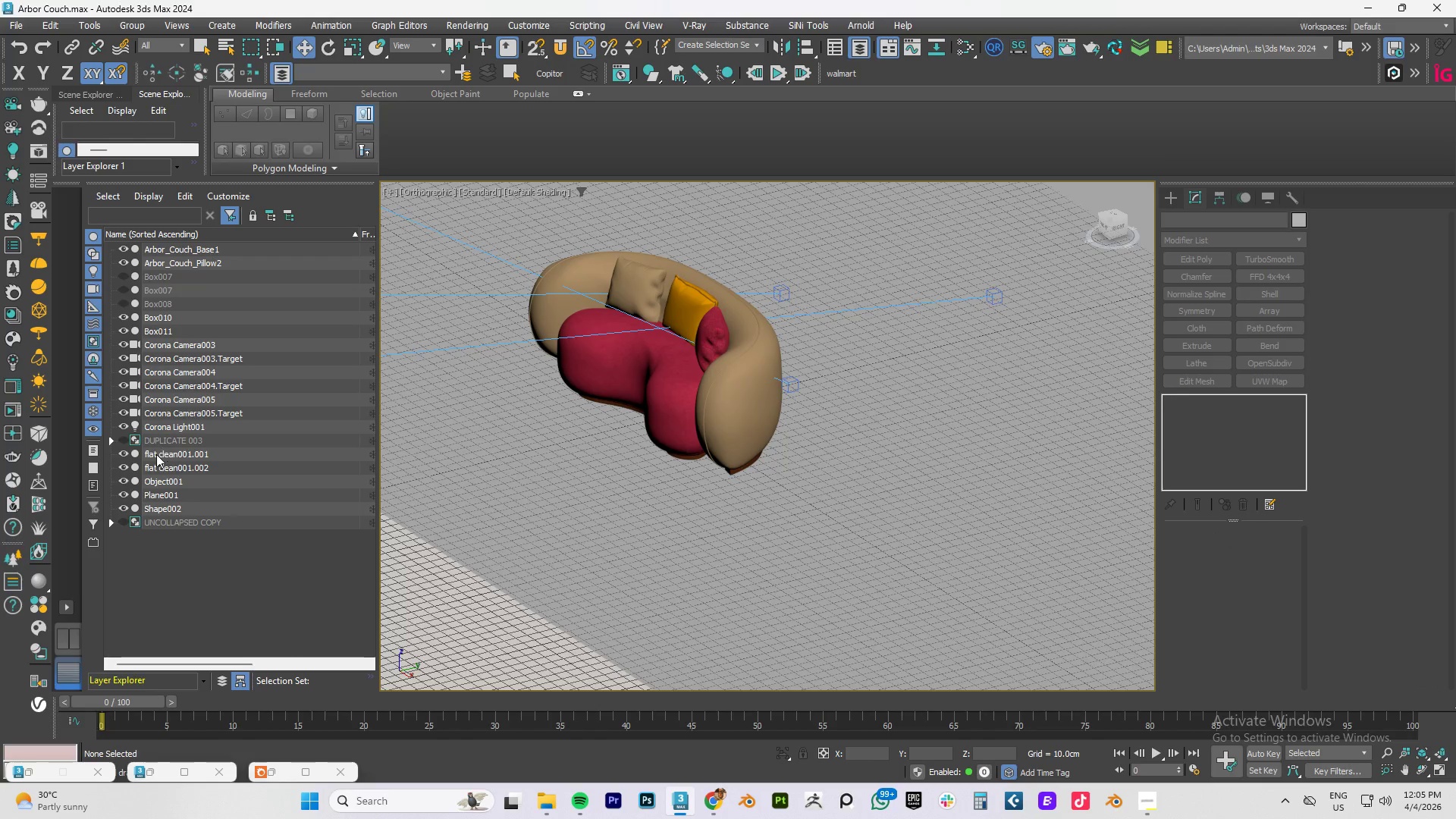 
left_click([167, 455])
 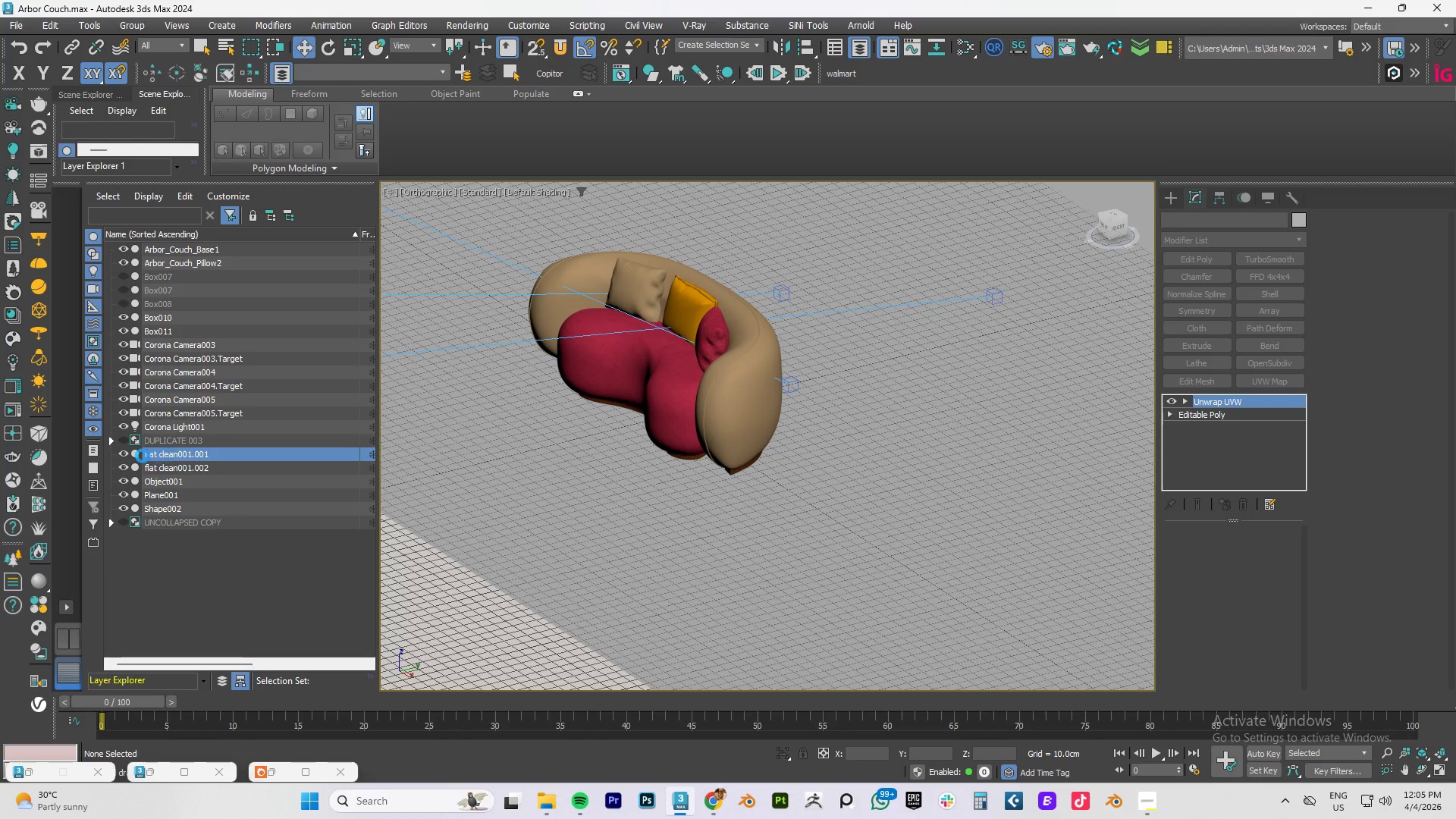 
mouse_move([149, 455])
 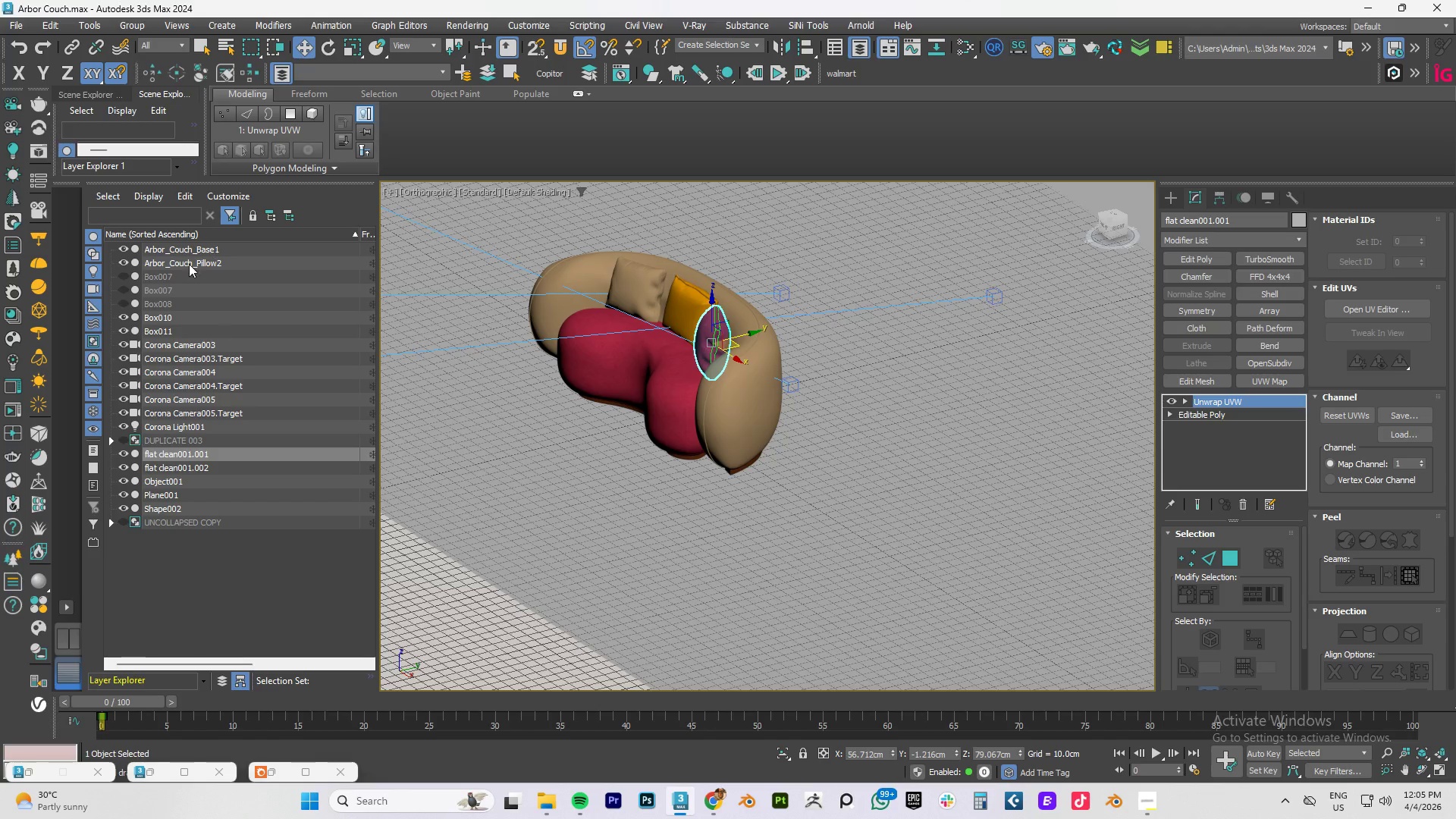 
hold_key(key=AltLeft, duration=0.36)
 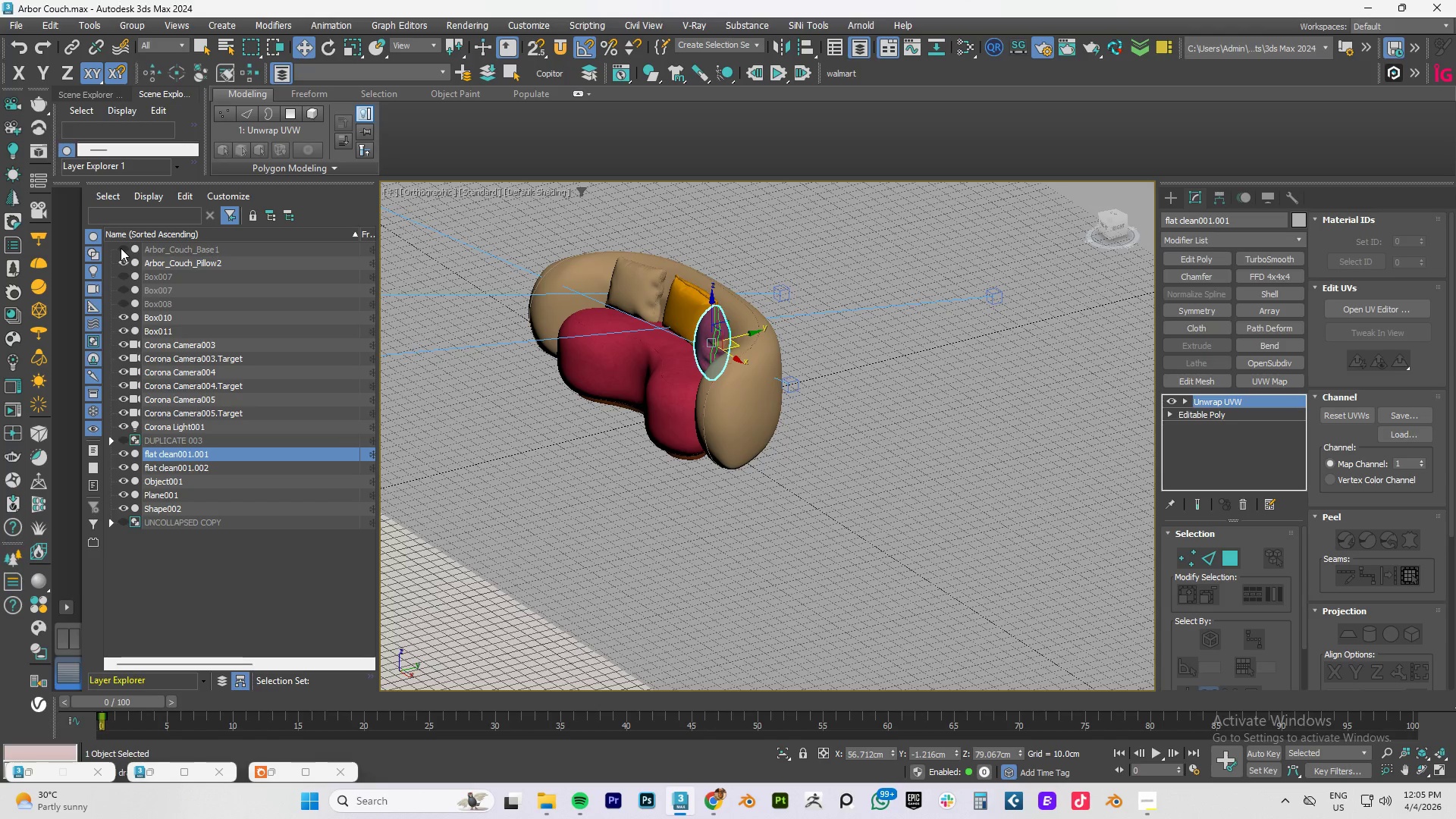 
left_click([121, 248])
 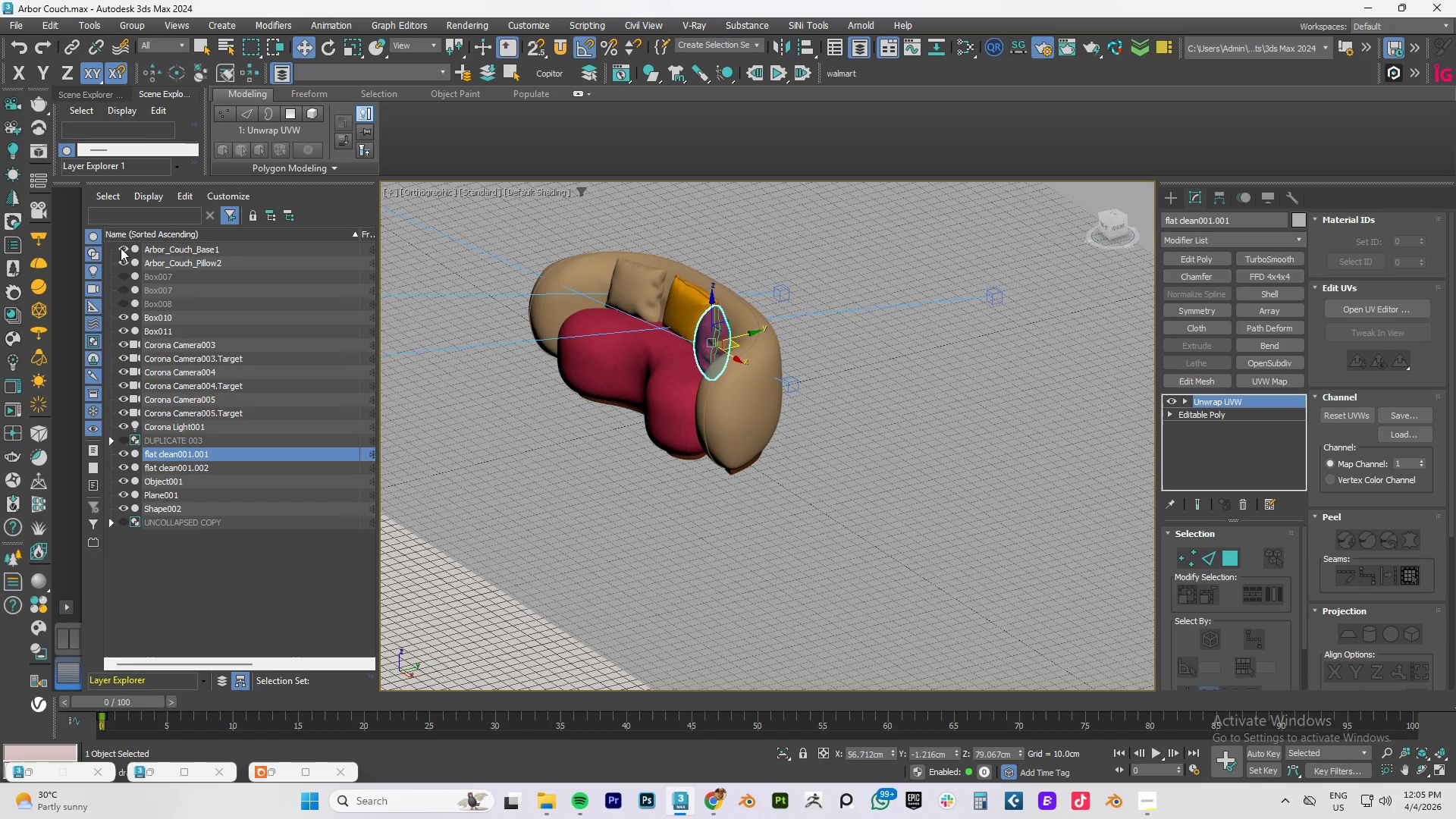 
left_click([121, 248])
 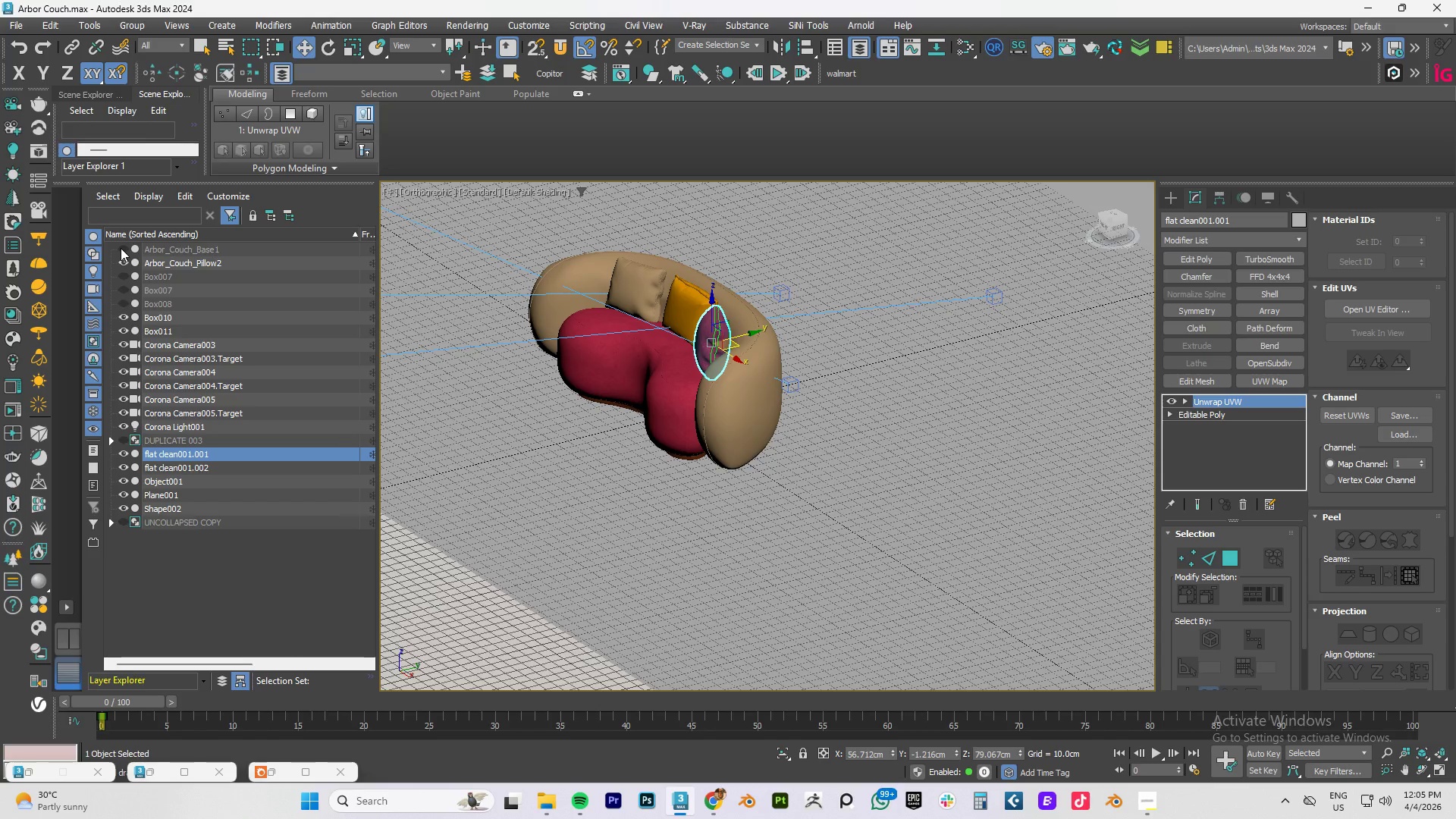 
left_click([121, 248])
 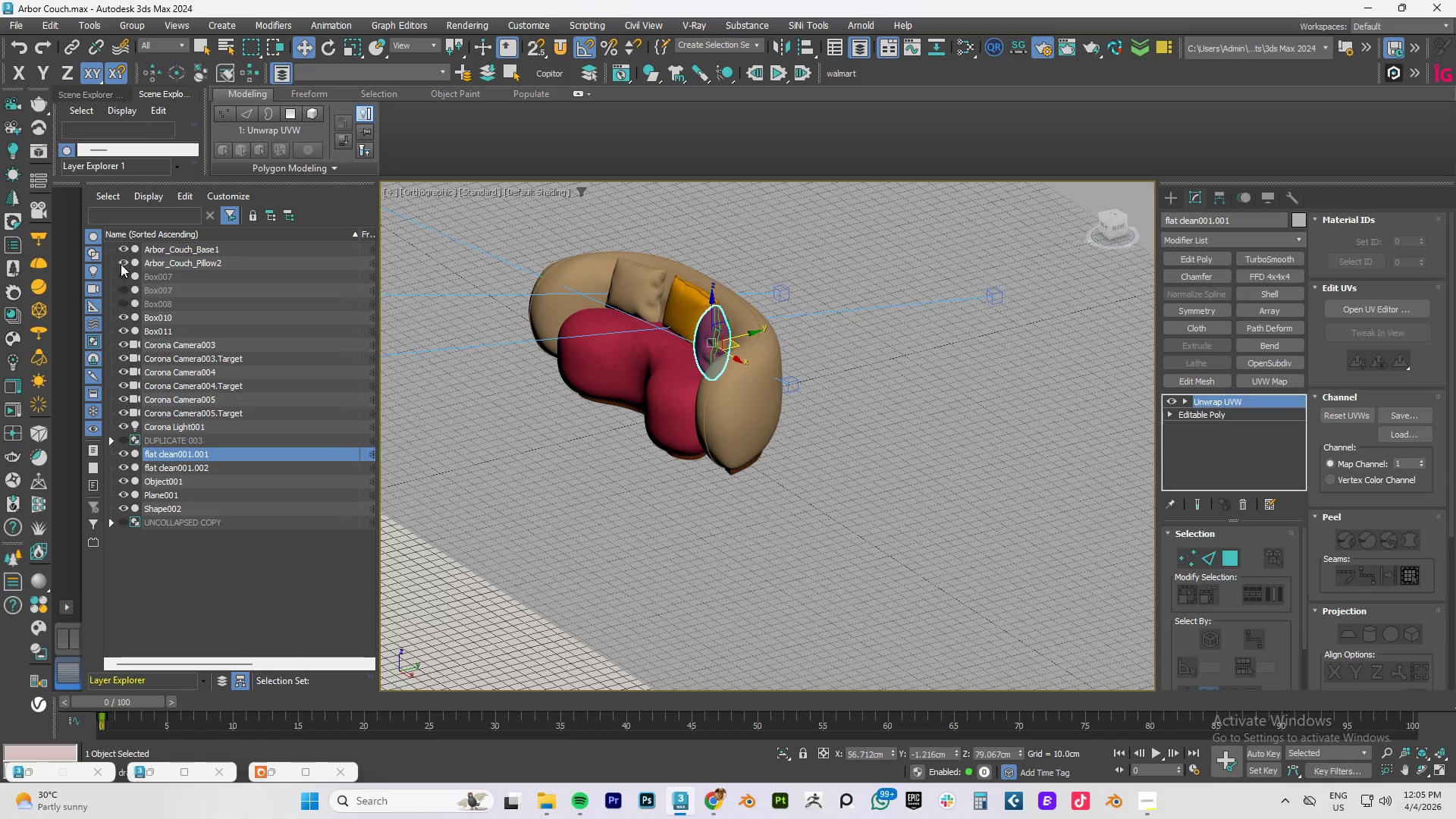 
left_click([121, 265])
 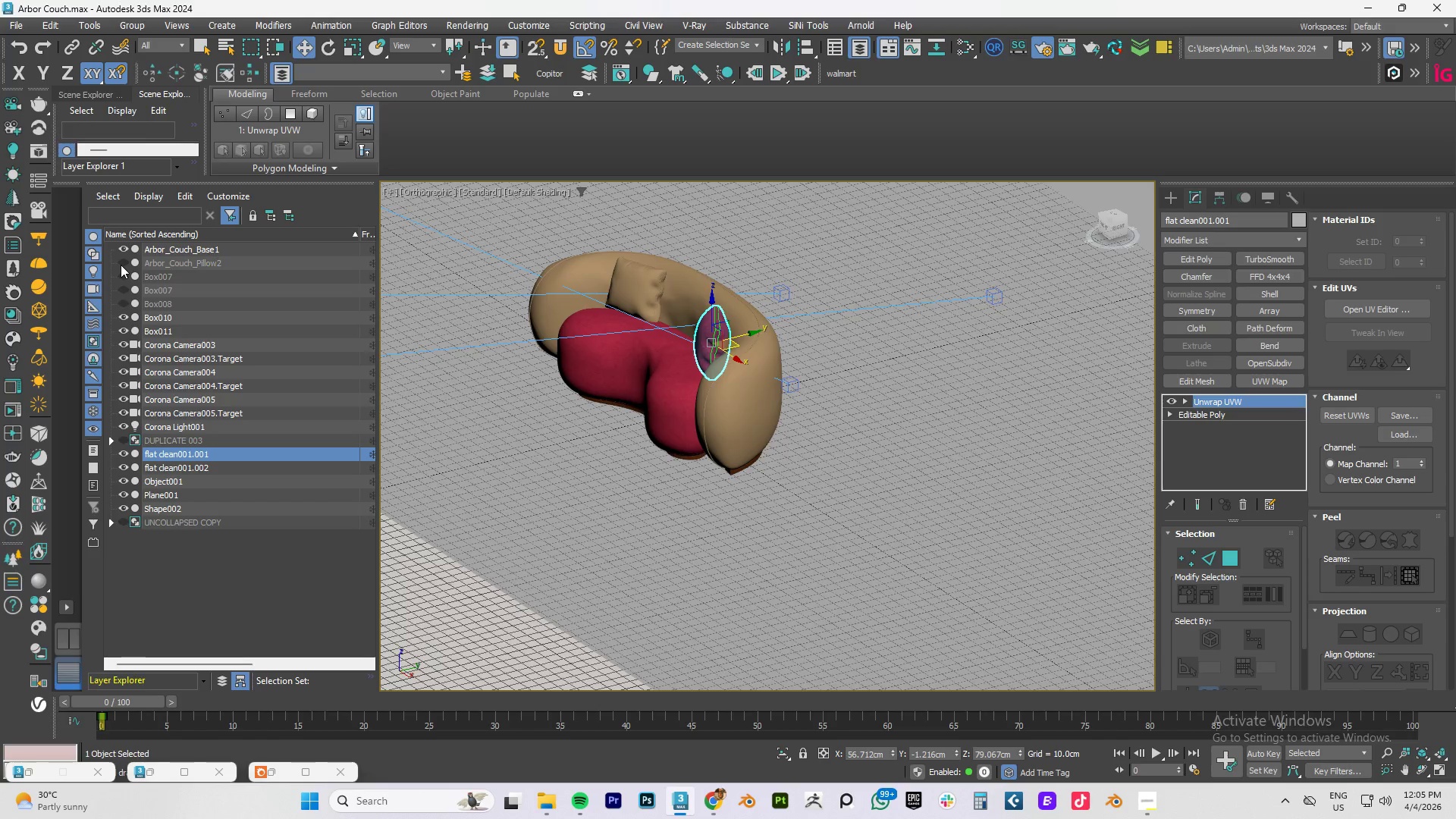 
left_click([121, 265])
 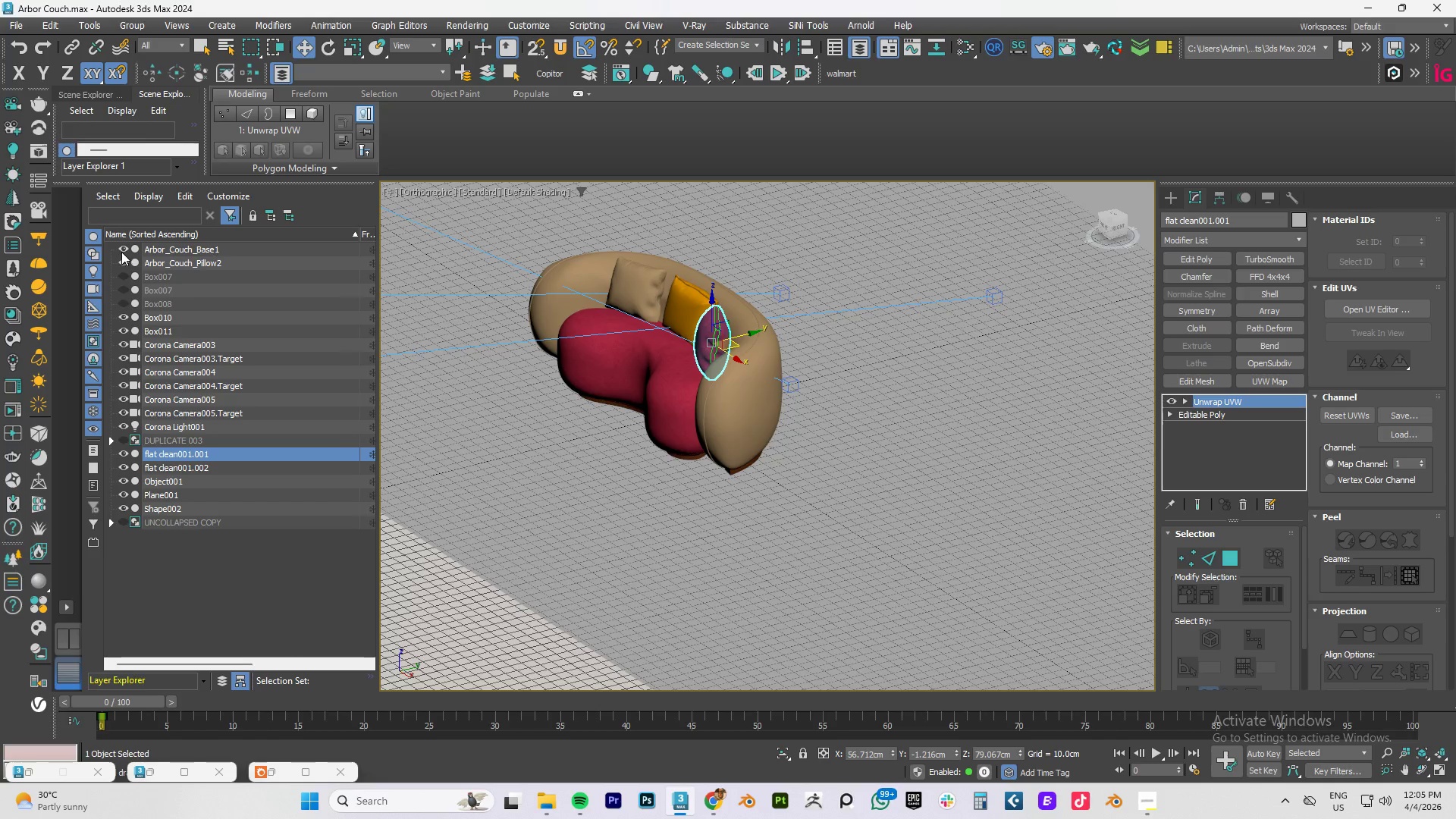 
left_click([122, 248])
 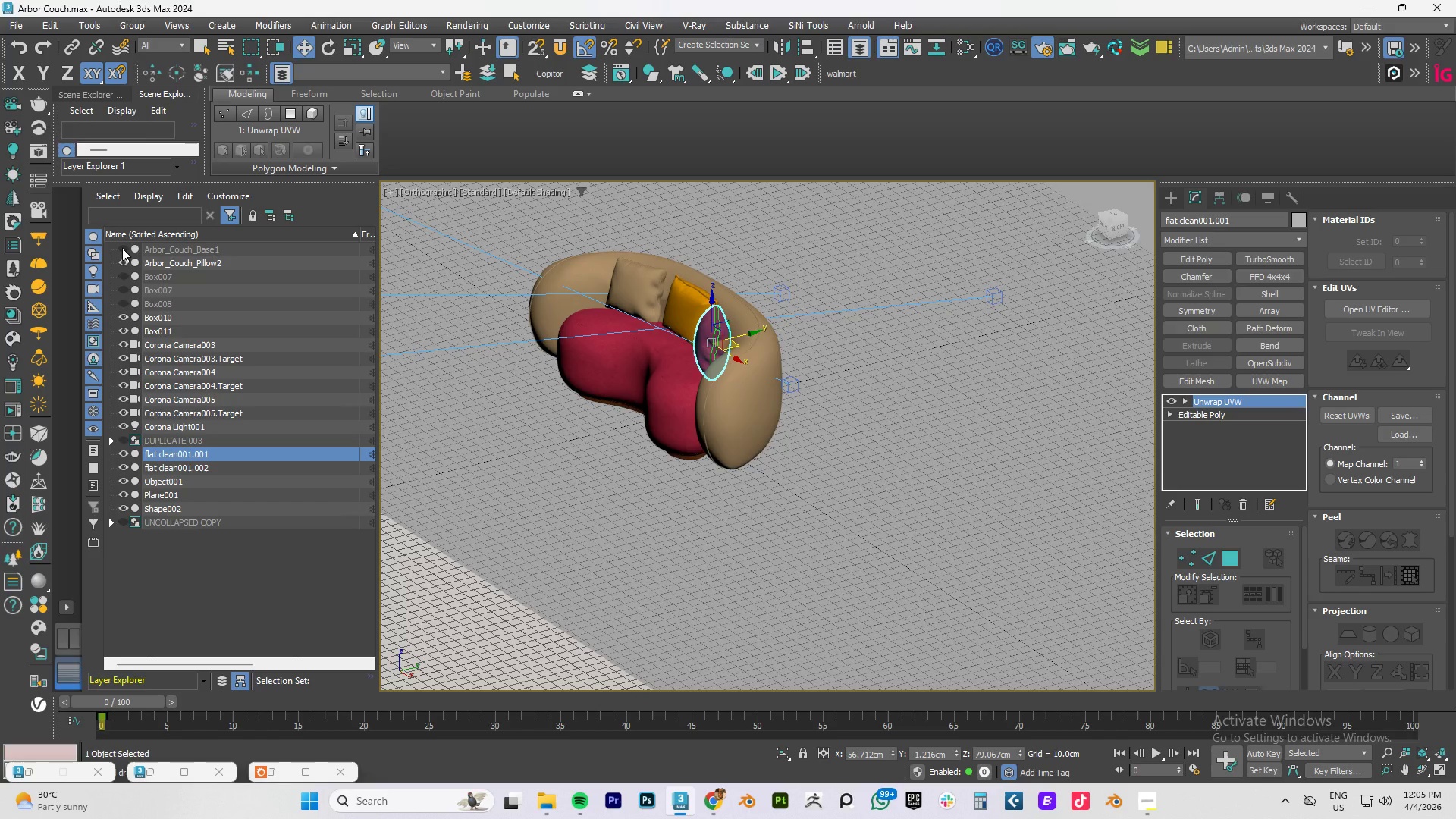 
left_click([122, 248])
 